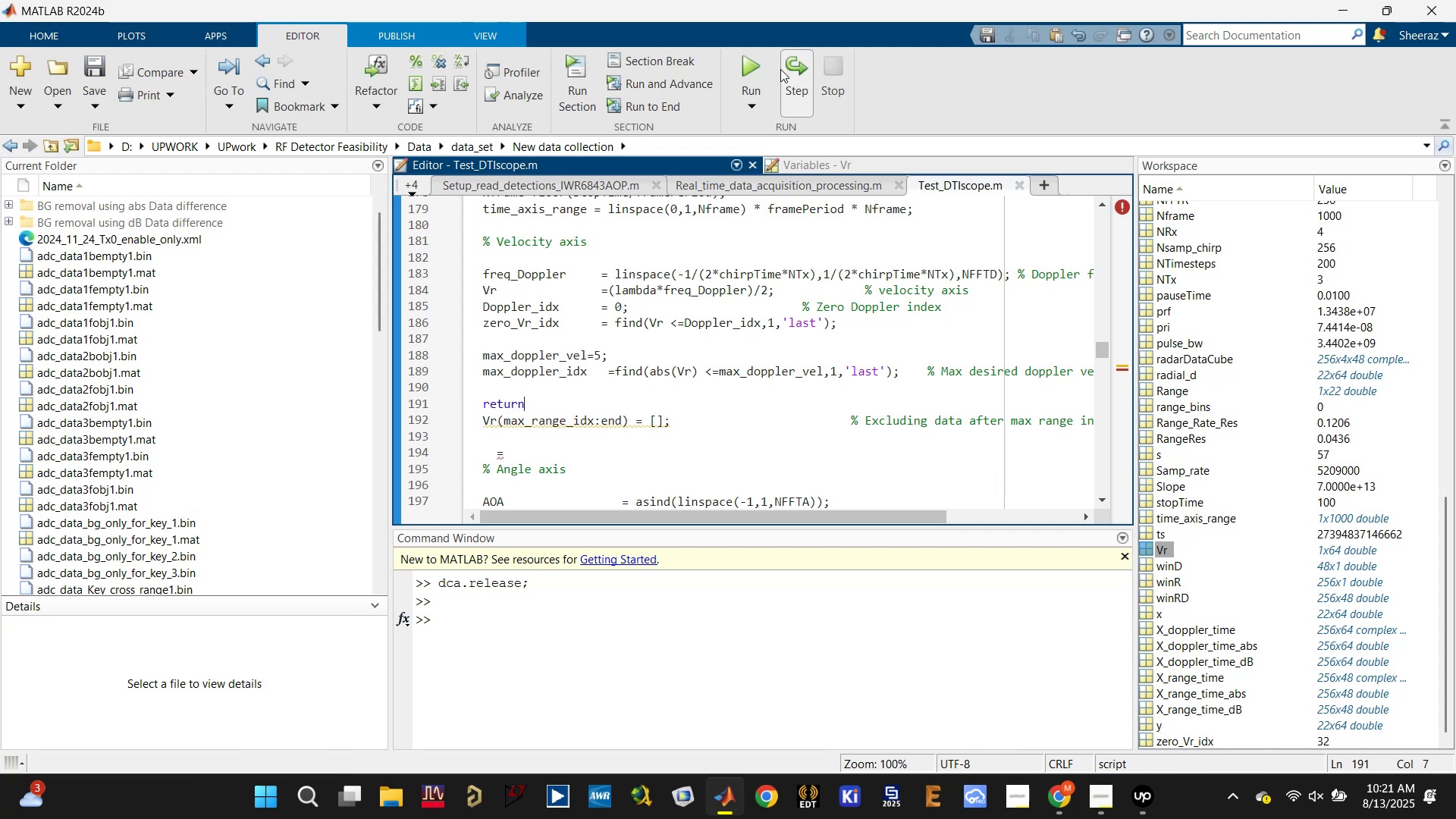 
left_click([758, 66])
 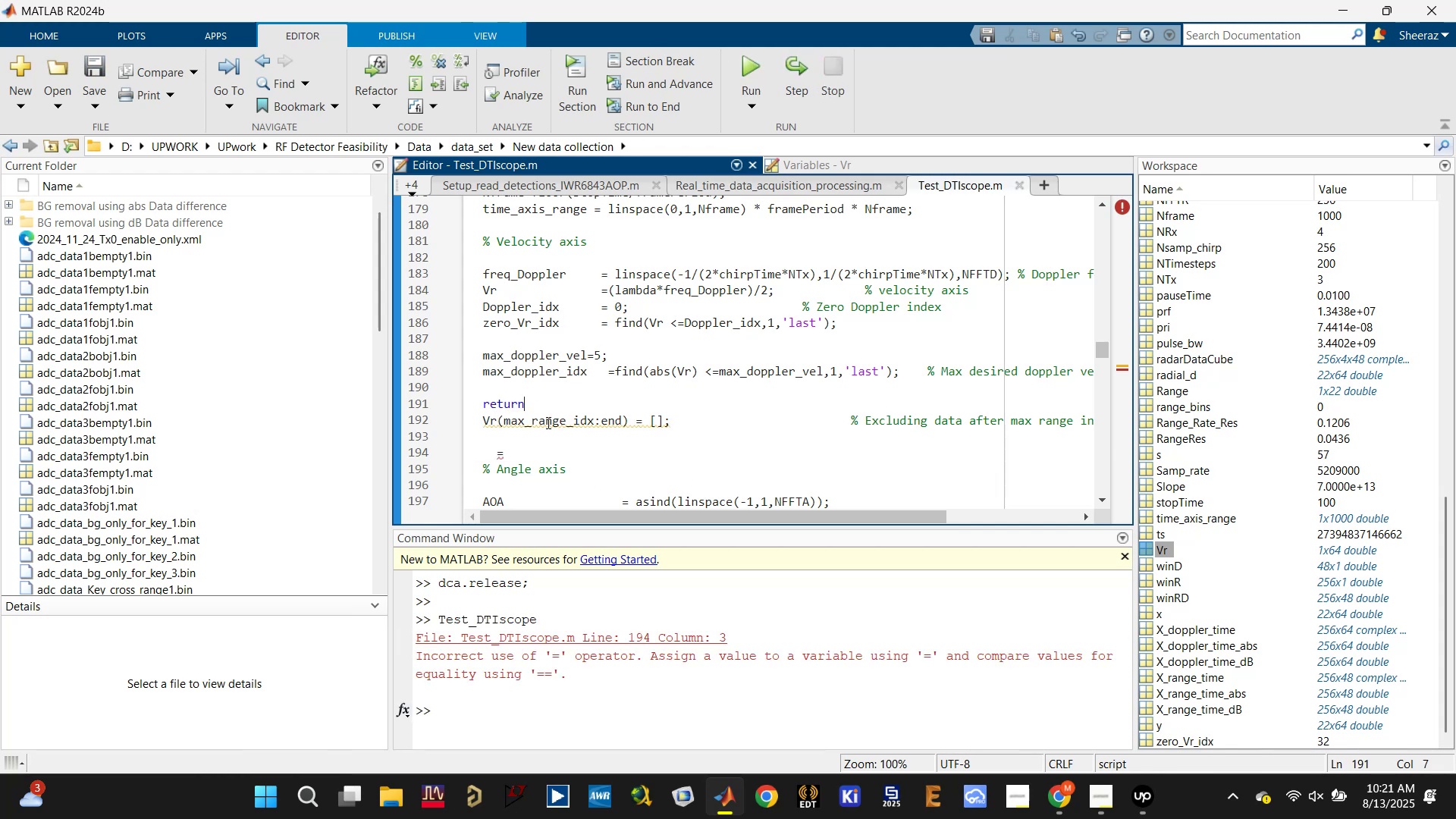 
key(Control+R)
 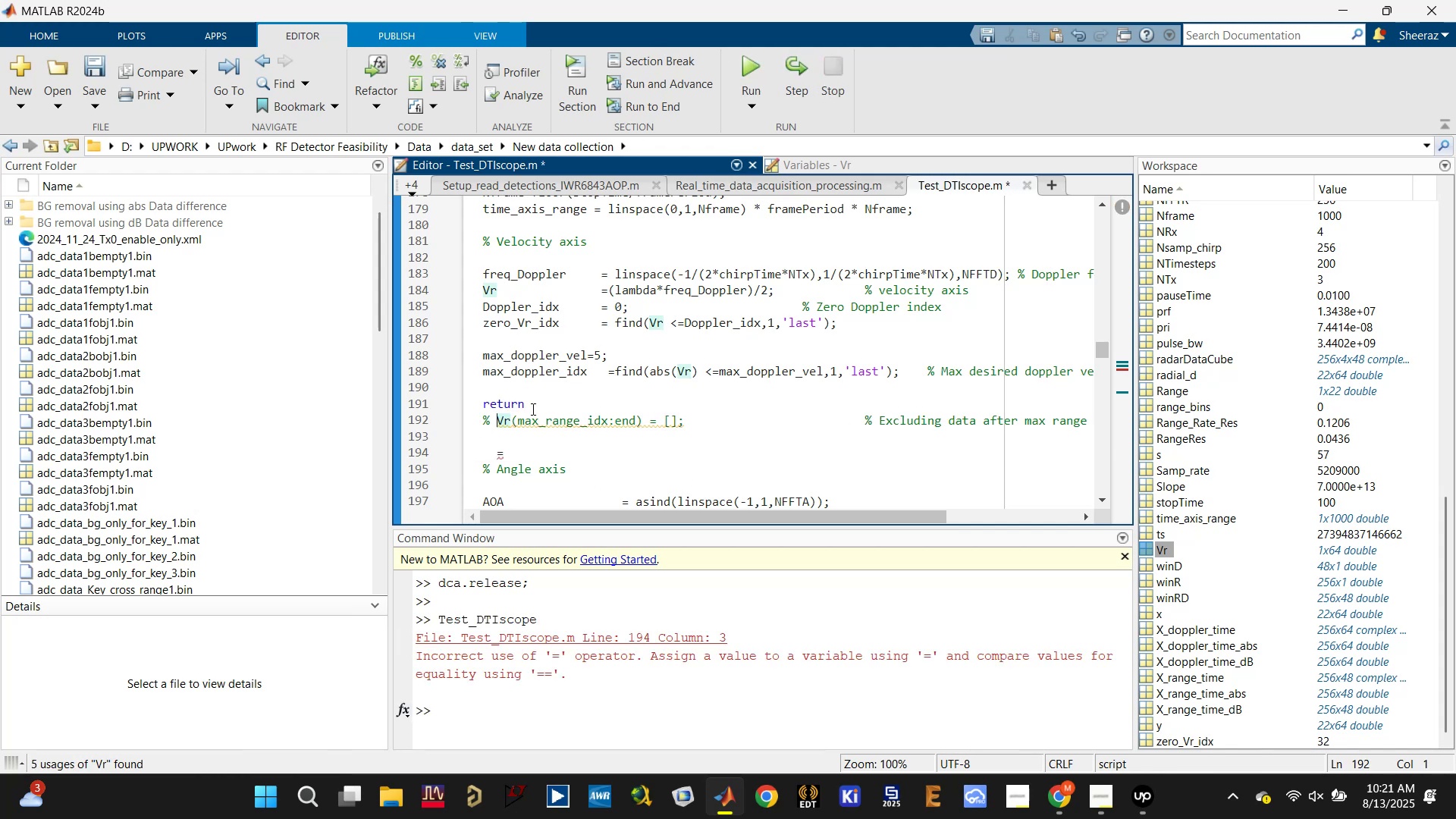 
key(Control+S)
 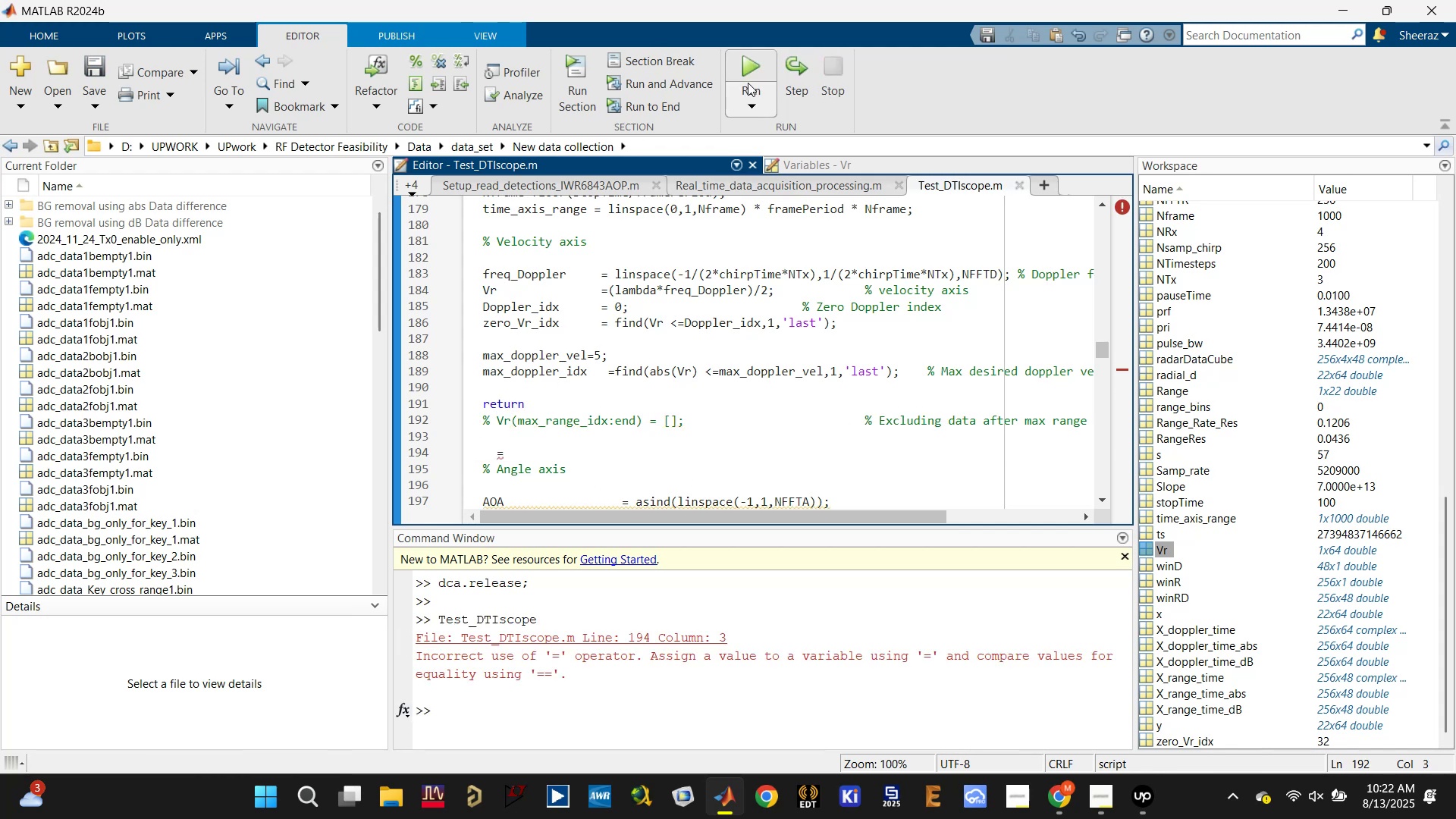 
left_click([748, 69])
 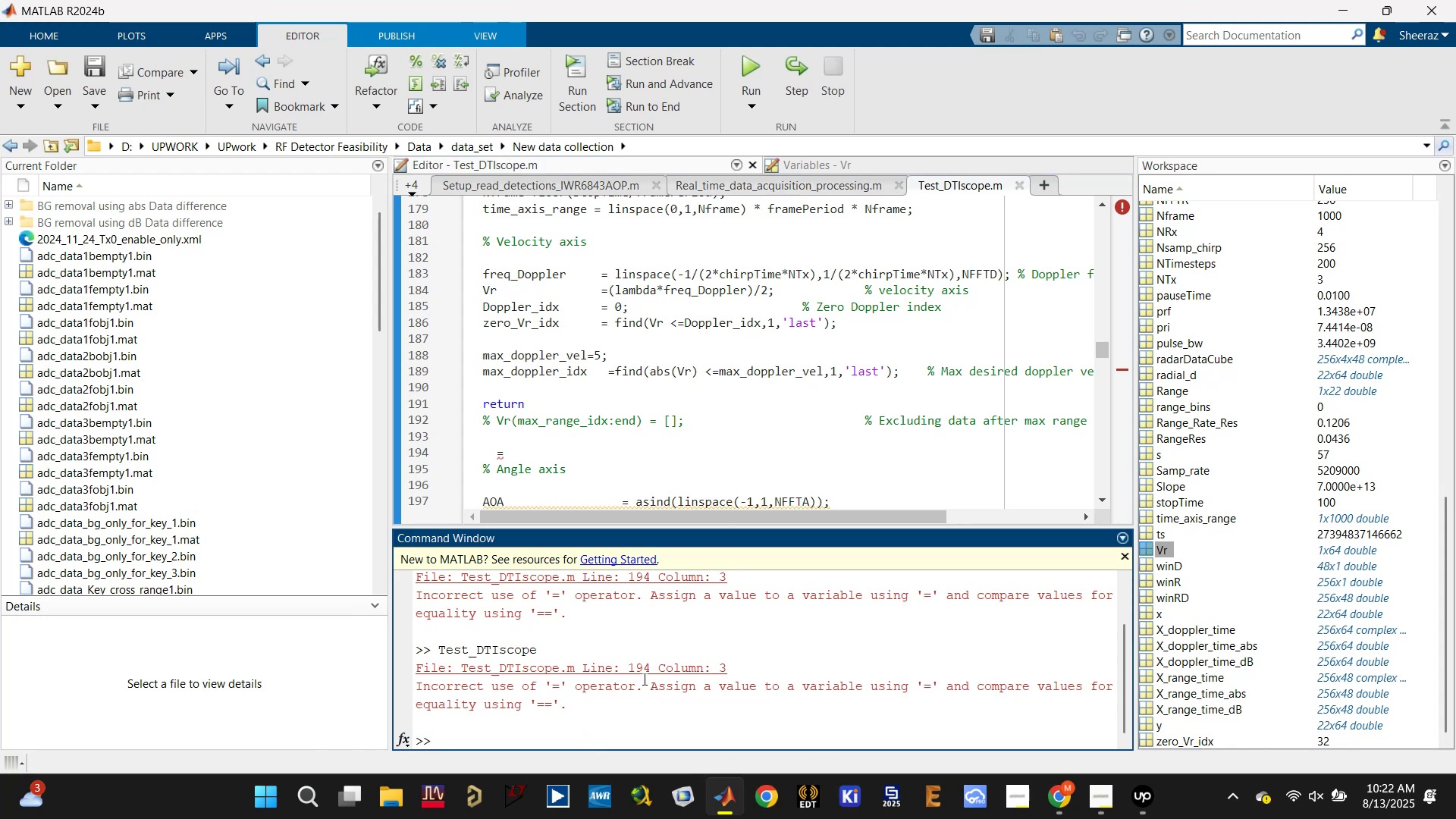 
left_click([695, 664])
 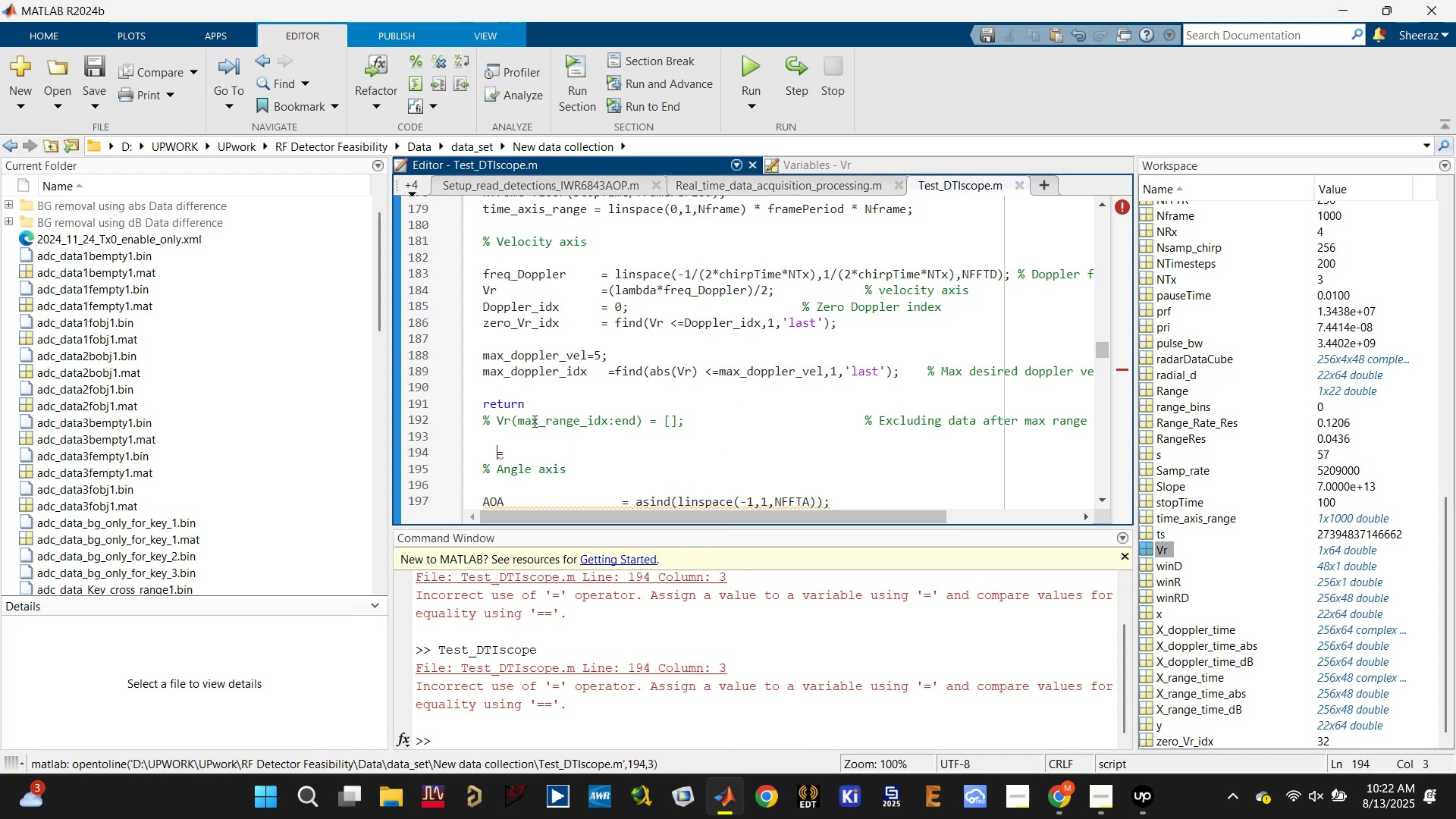 
left_click_drag(start_coordinate=[516, 455], to_coordinate=[476, 449])
 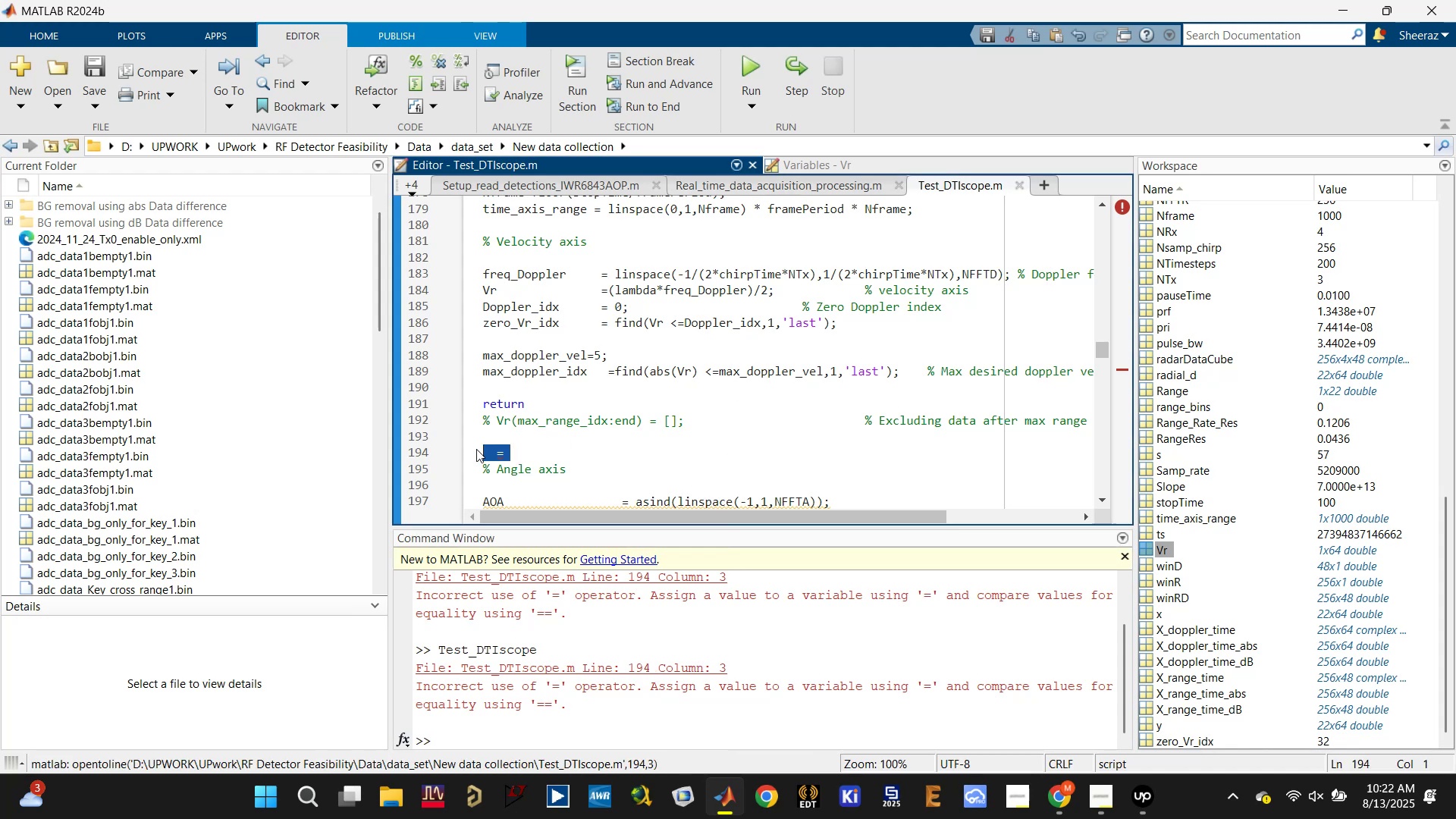 
key(Backspace)
 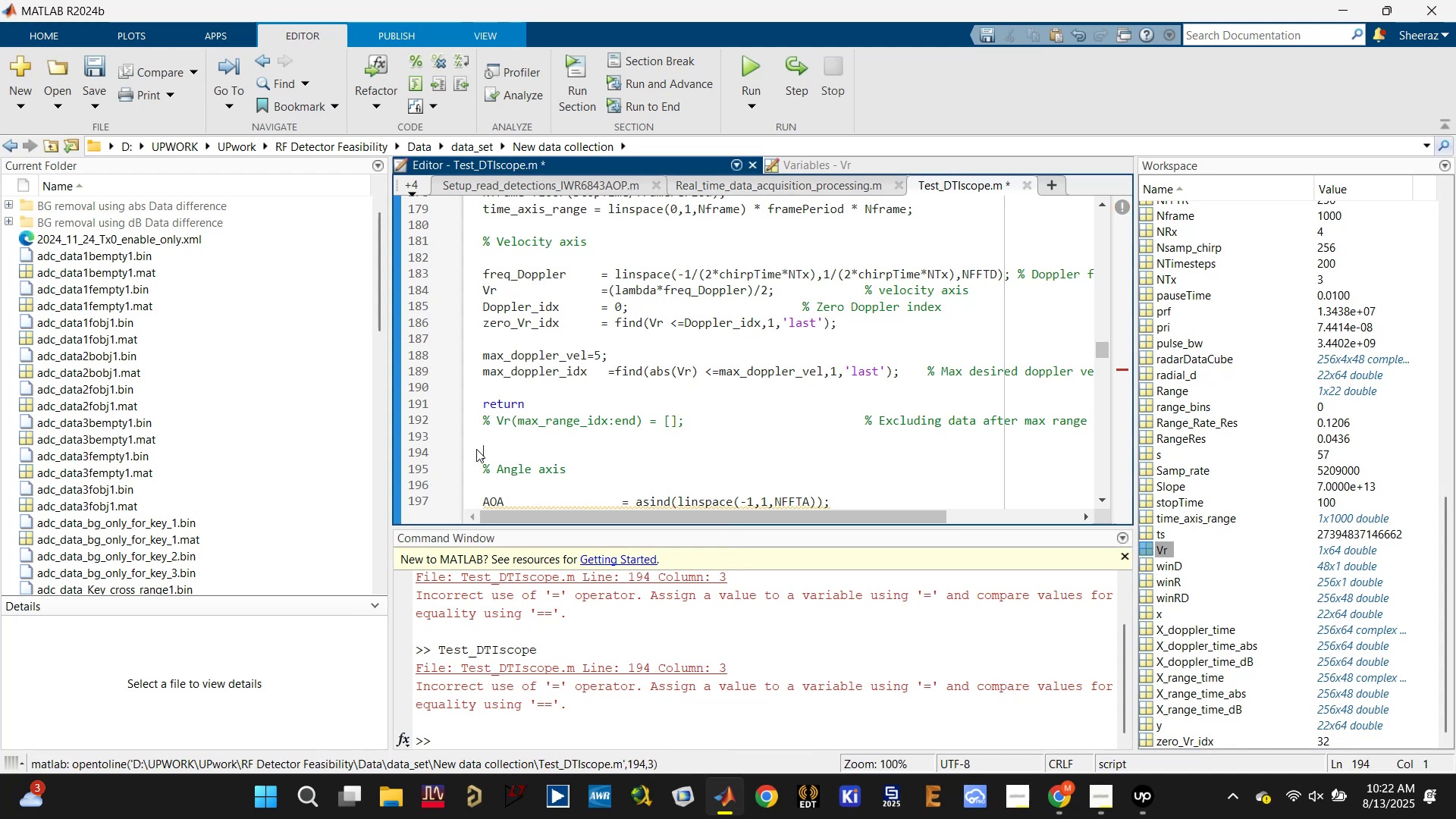 
key(Backspace)
 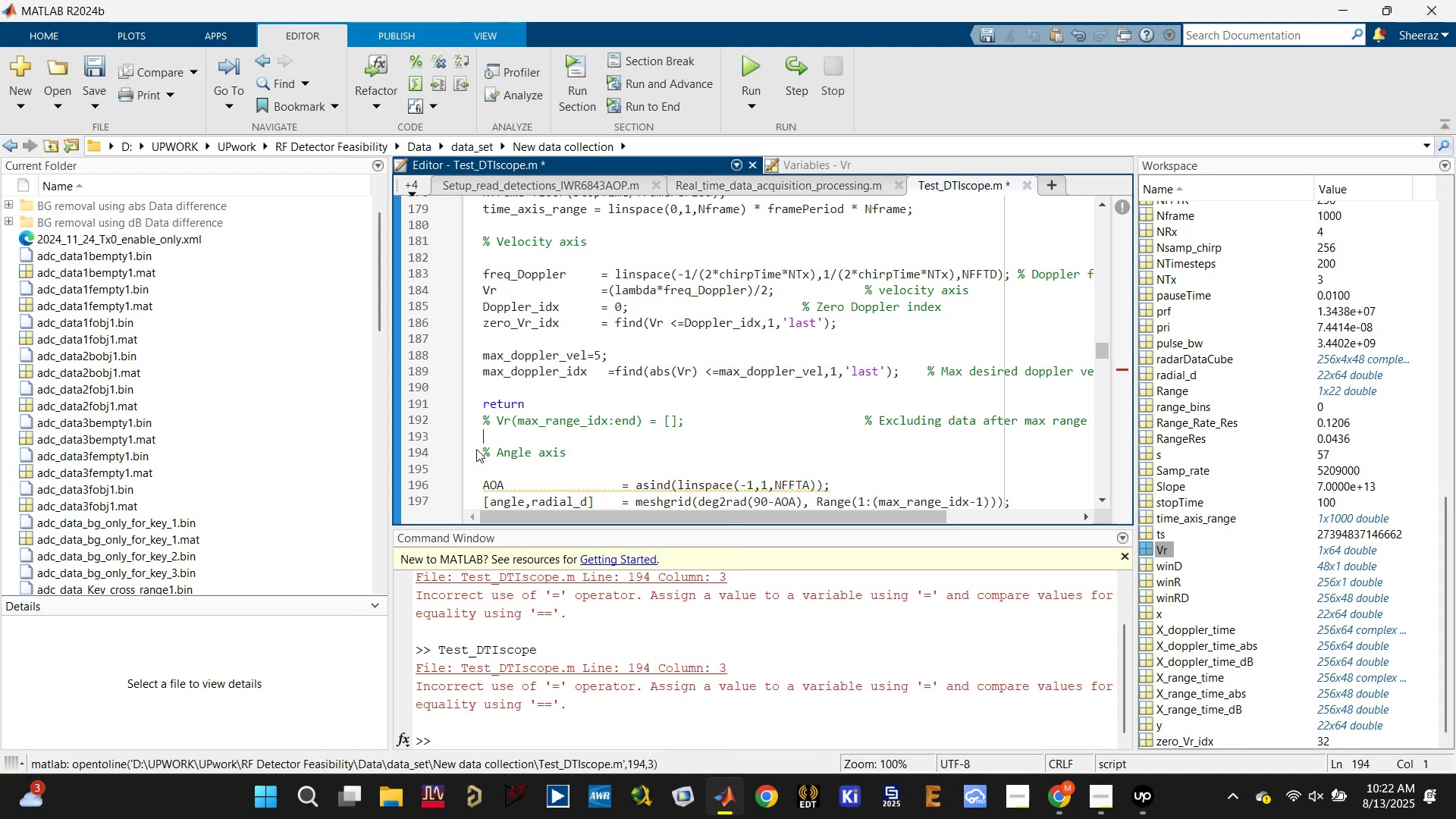 
key(Backspace)
 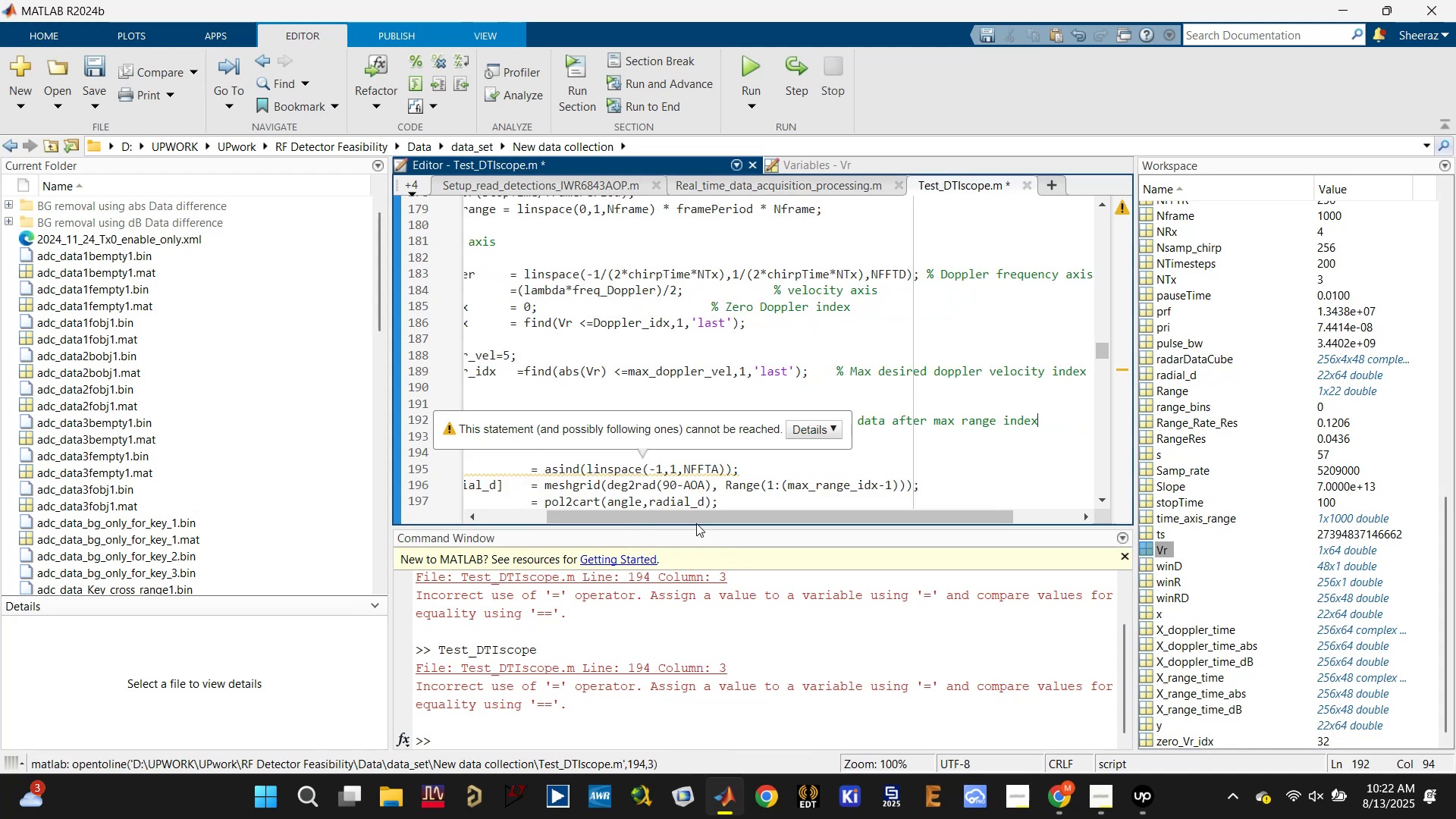 
left_click_drag(start_coordinate=[694, 516], to_coordinate=[479, 510])
 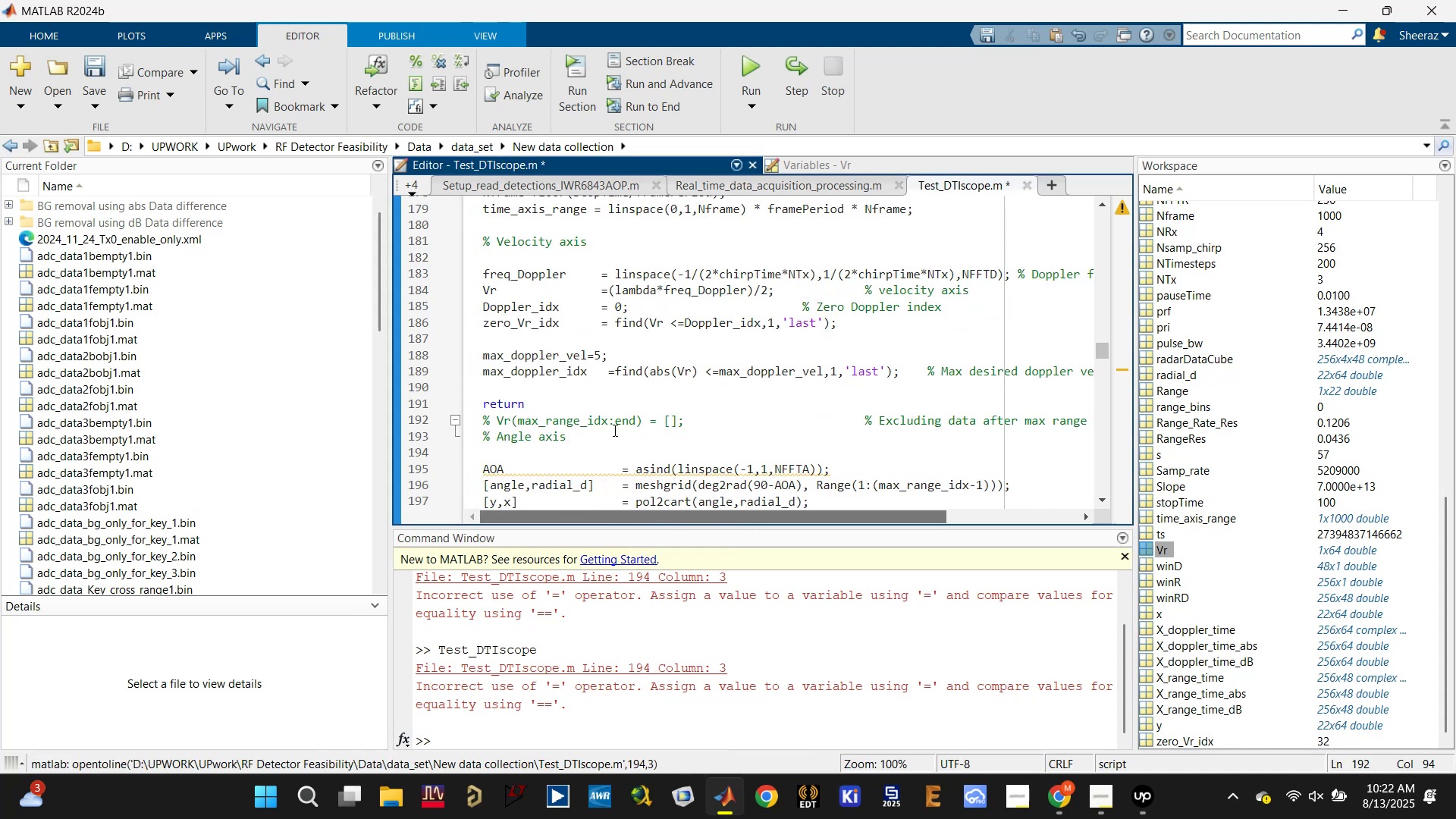 
left_click([593, 393])
 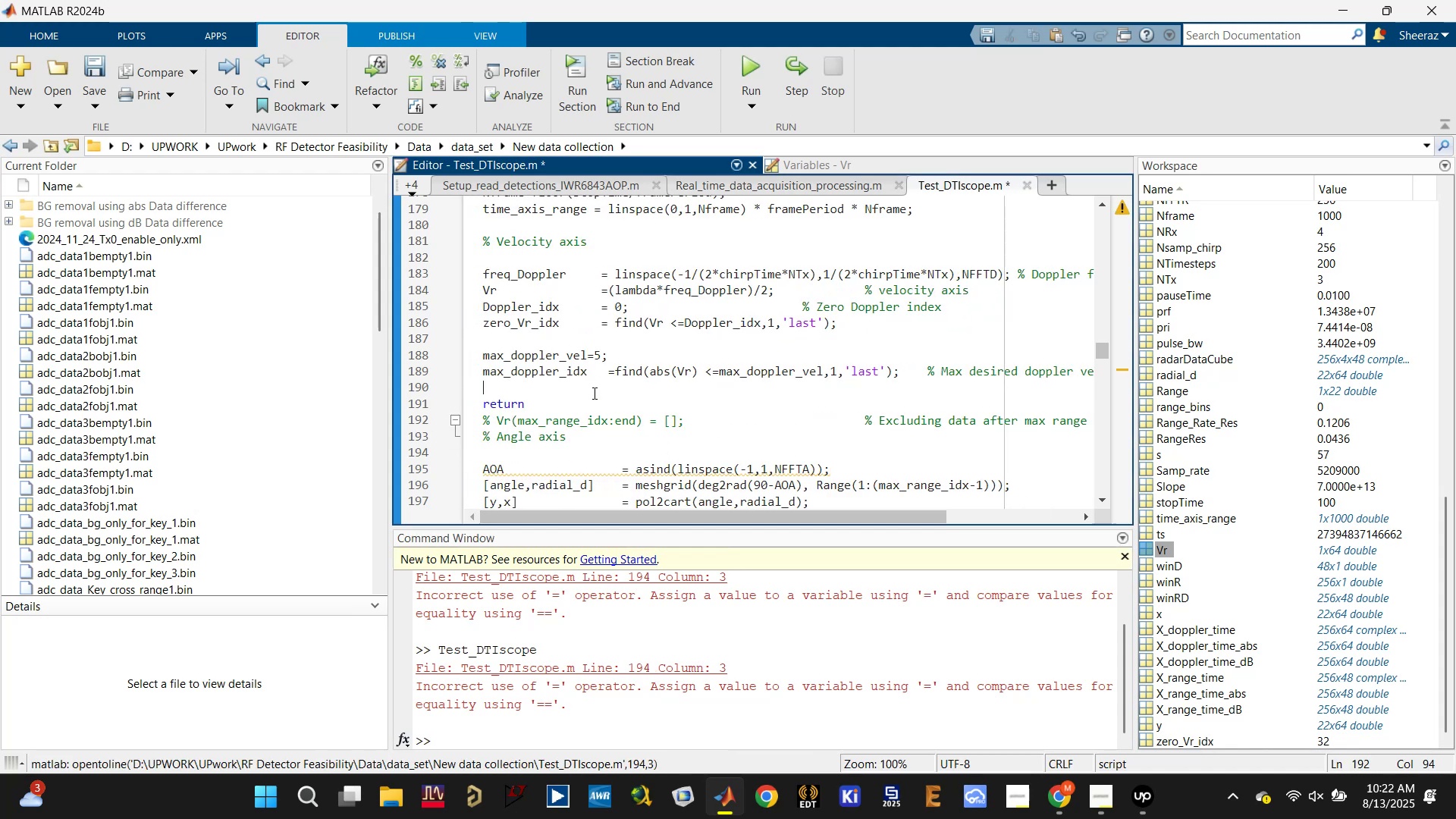 
key(Control+S)
 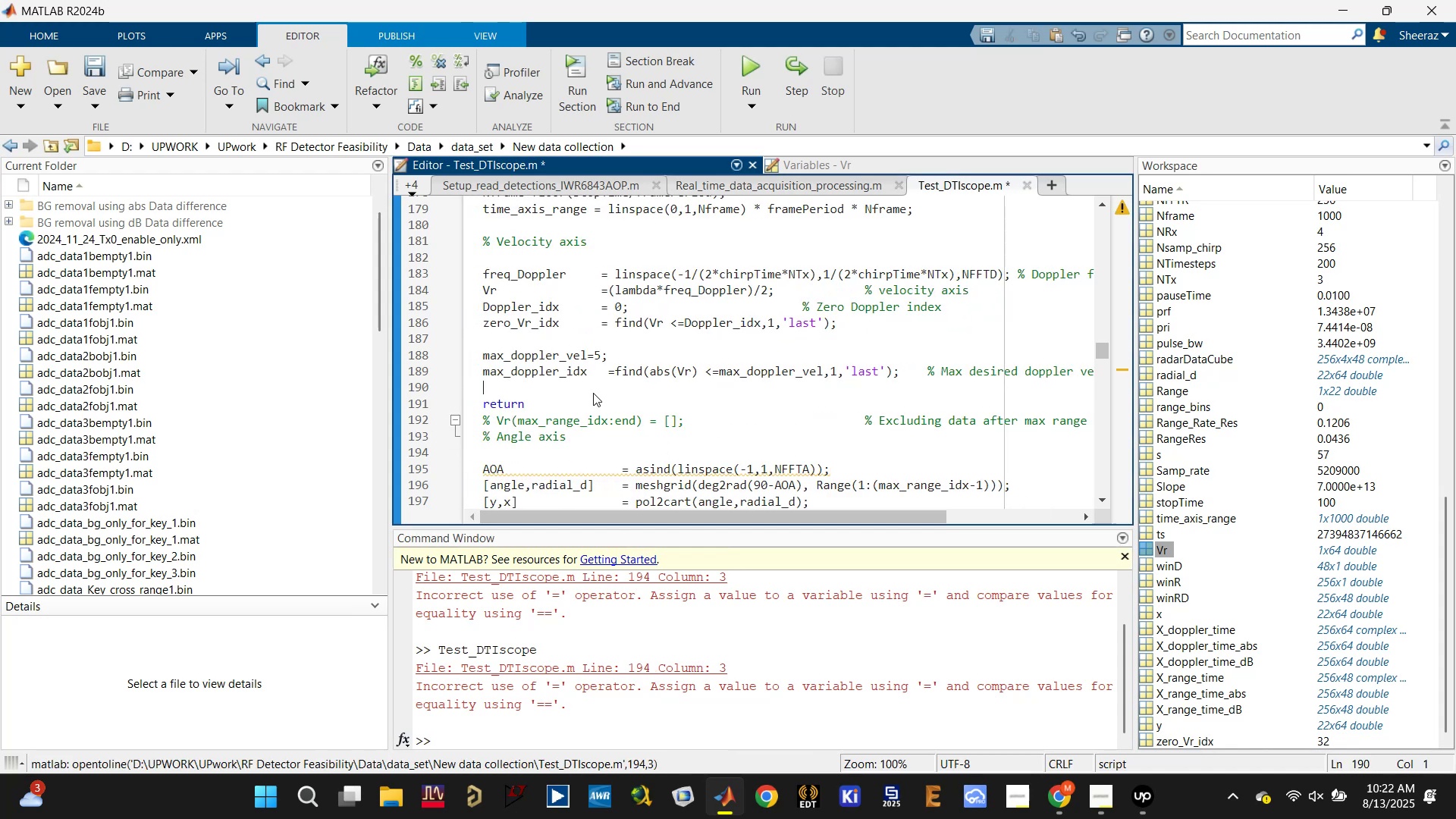 
key(Control+S)
 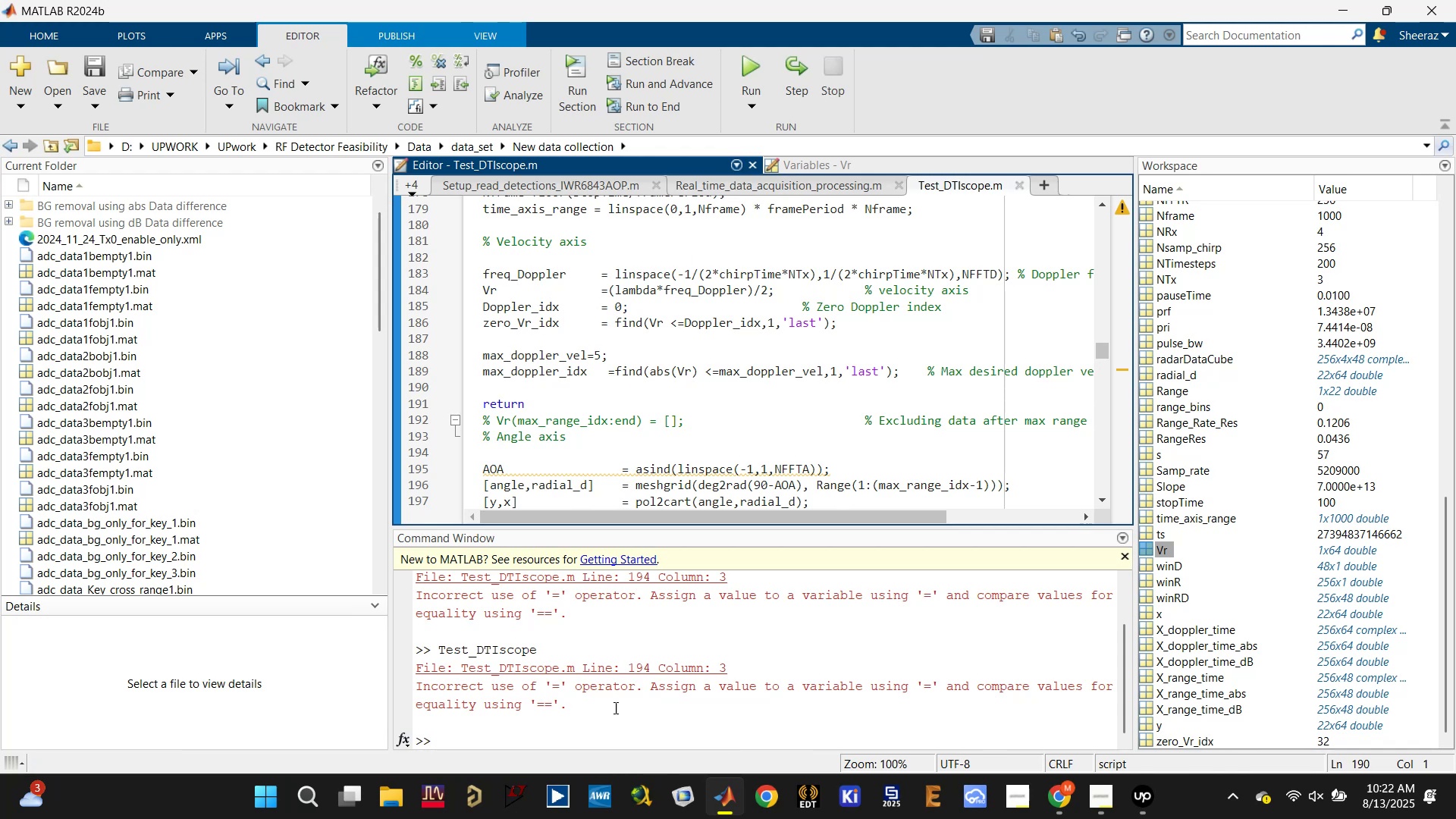 
left_click([586, 736])
 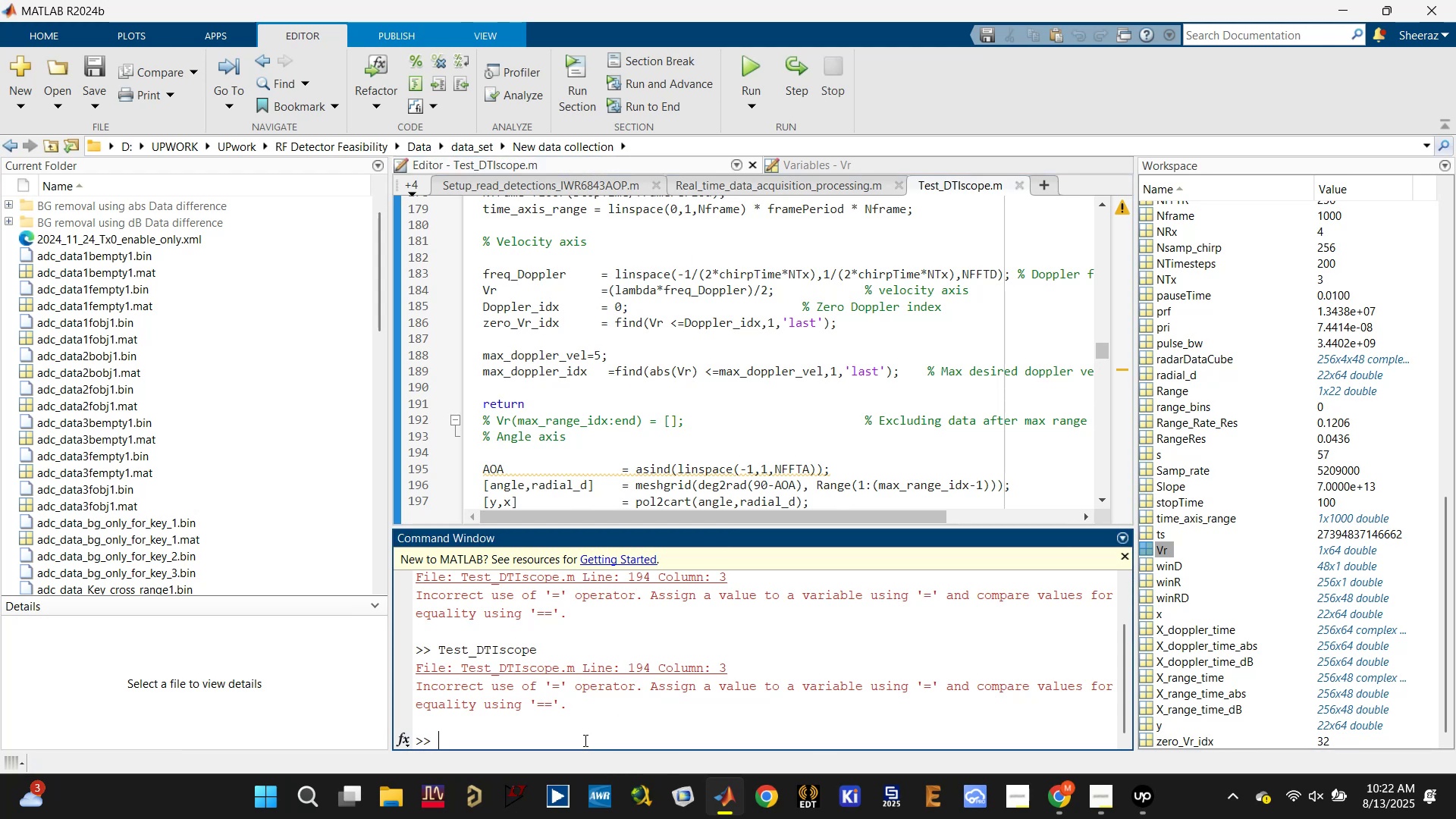 
type(clc)
 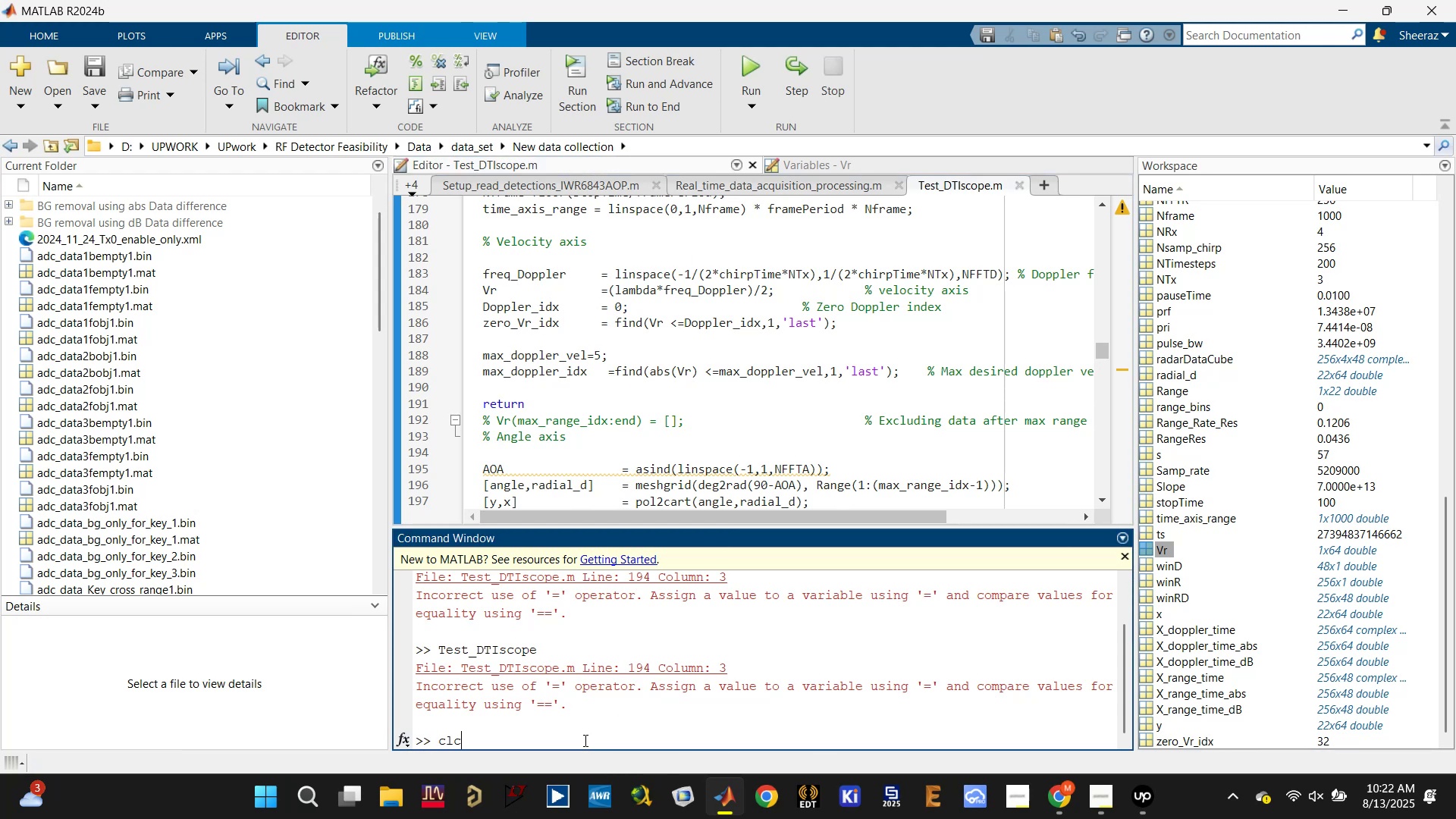 
key(Enter)
 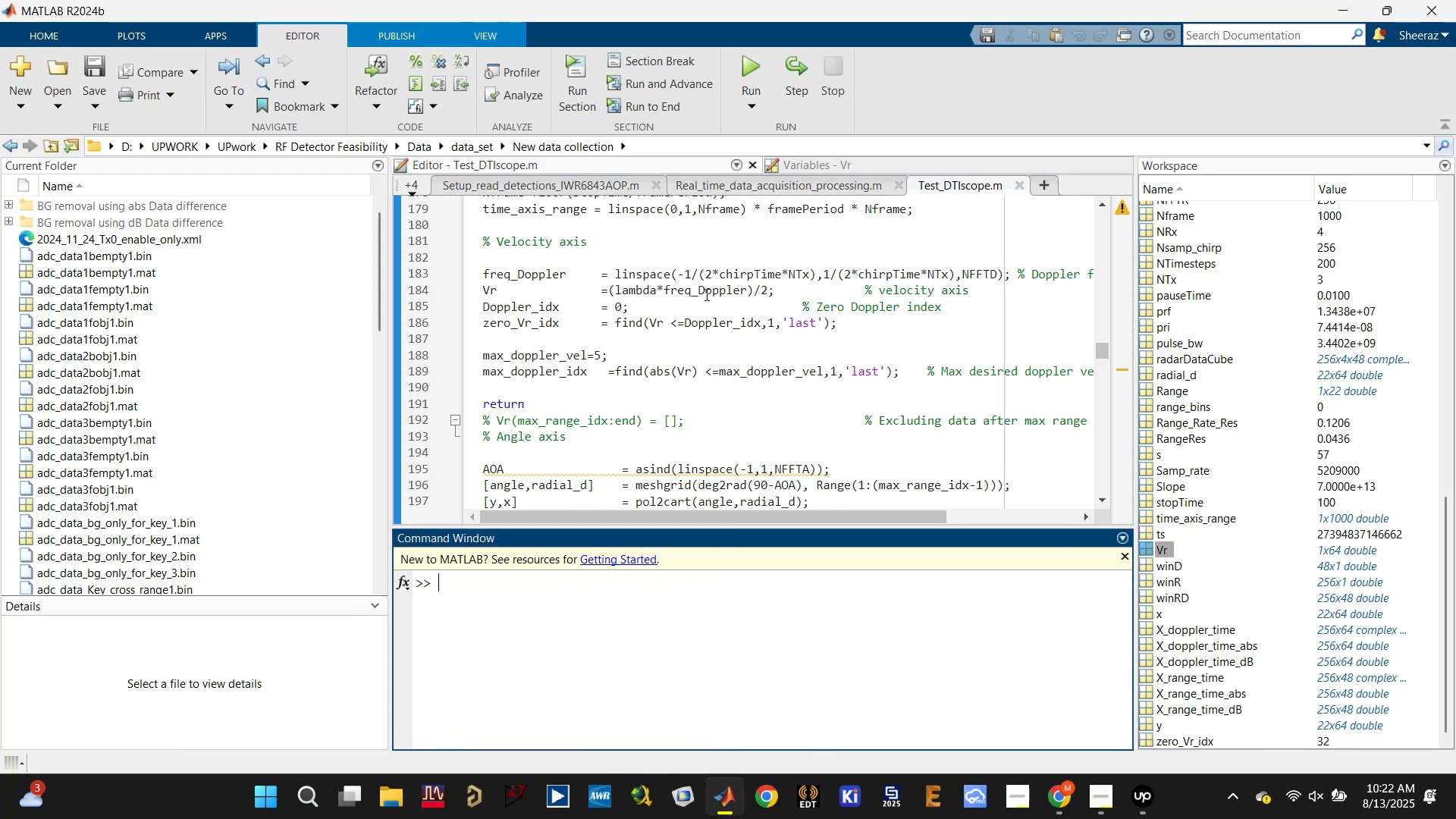 
left_click([678, 378])
 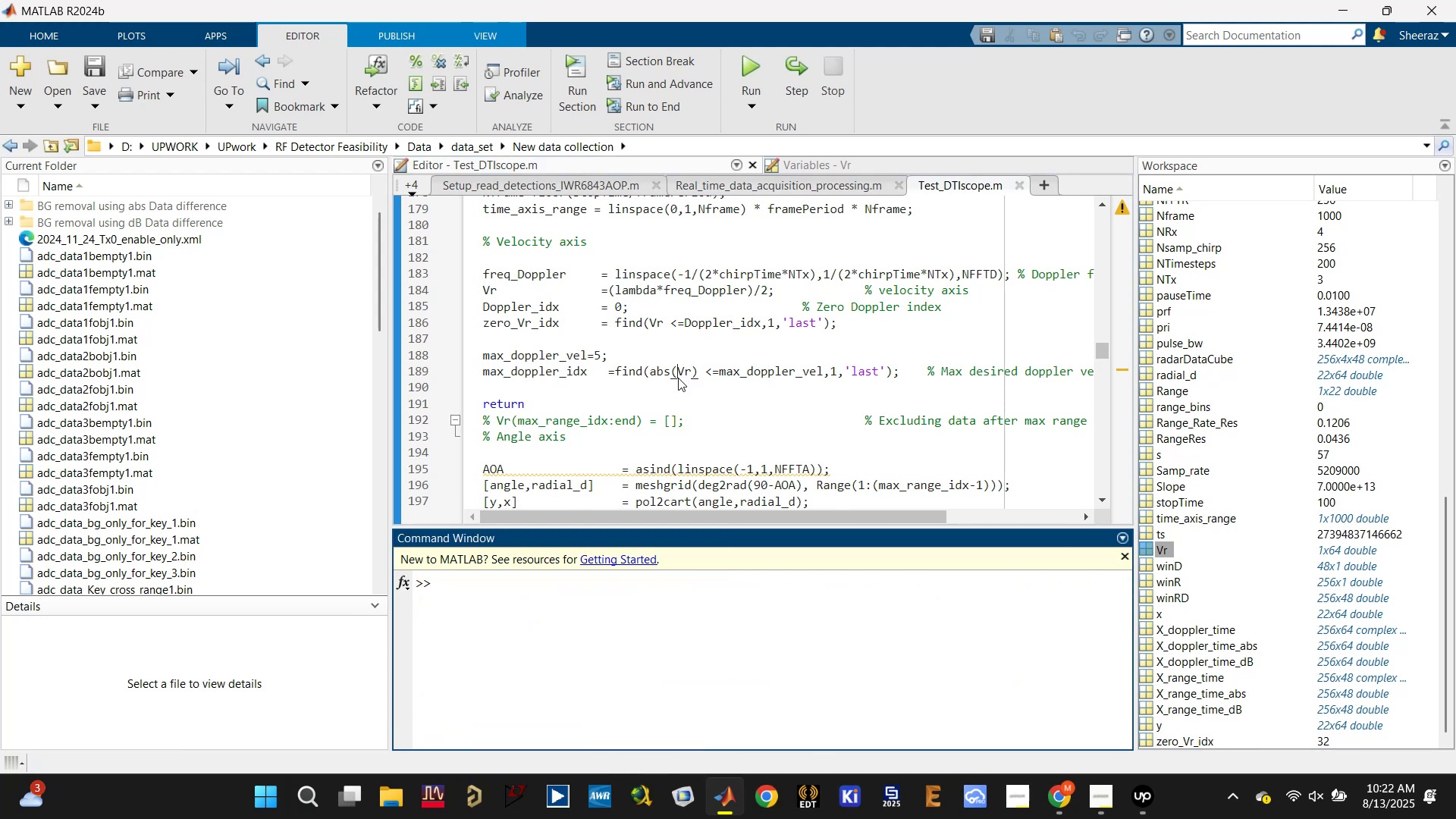 
key(Control+S)
 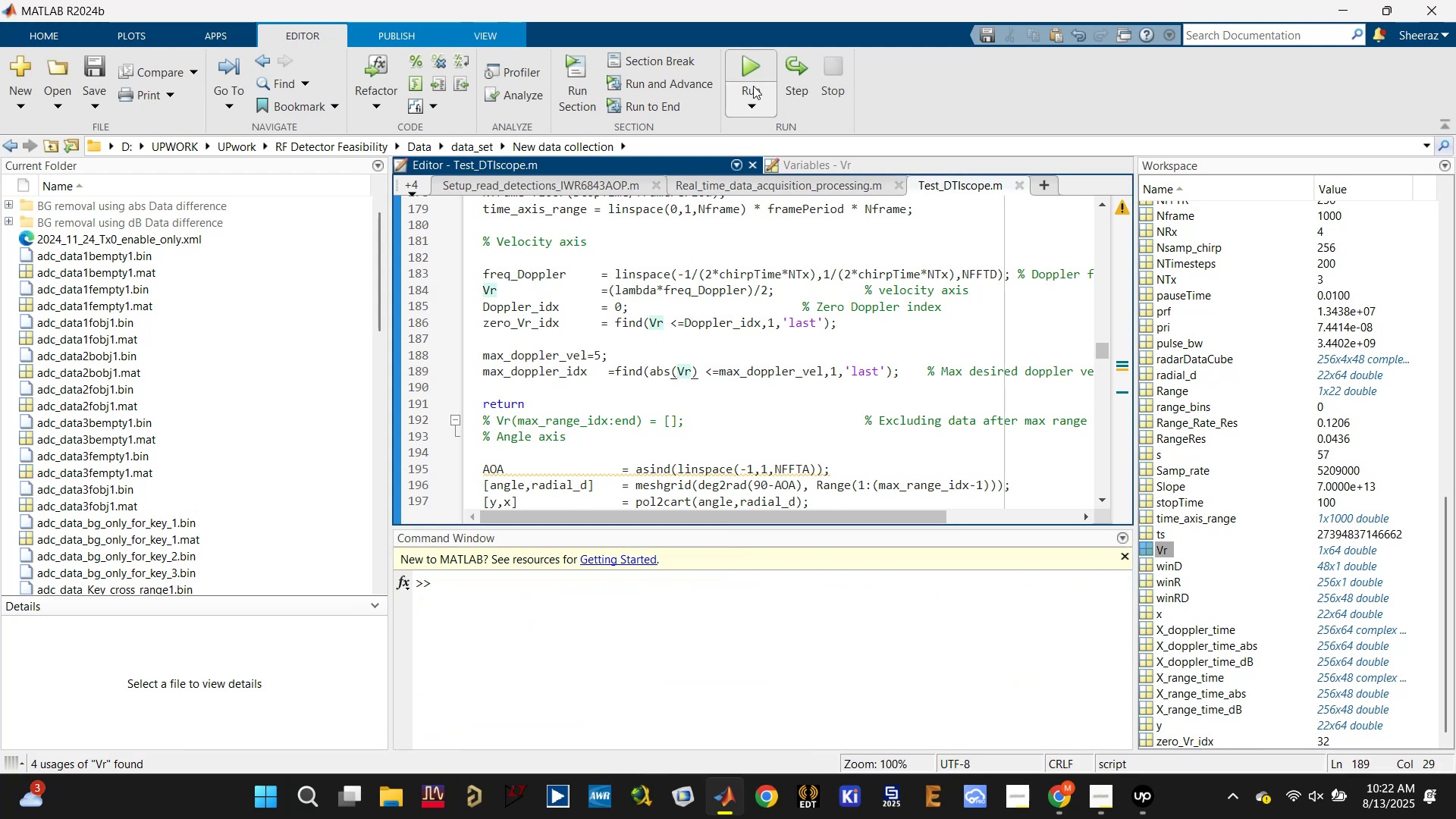 
left_click([750, 65])
 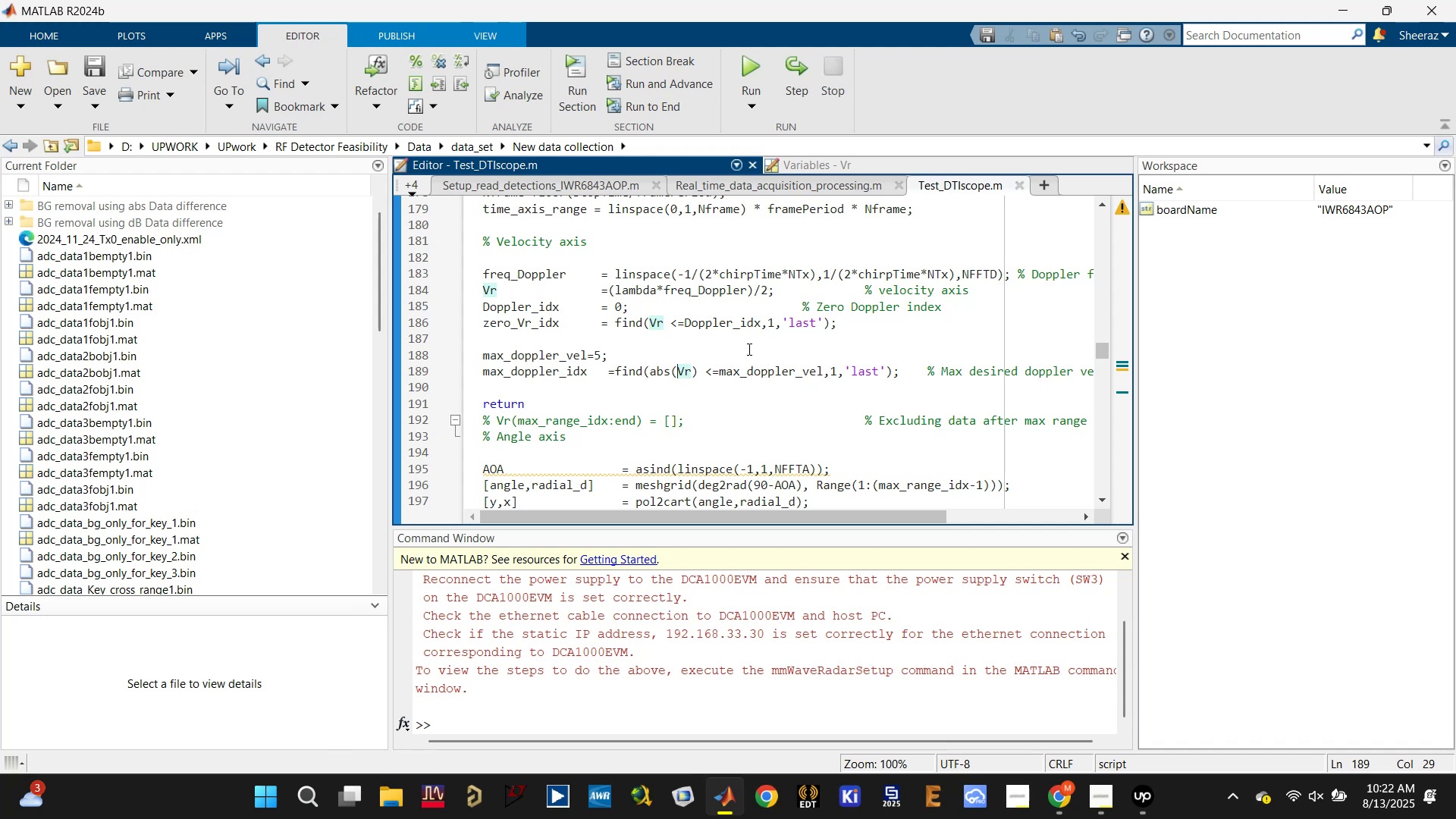 
wait(13.8)
 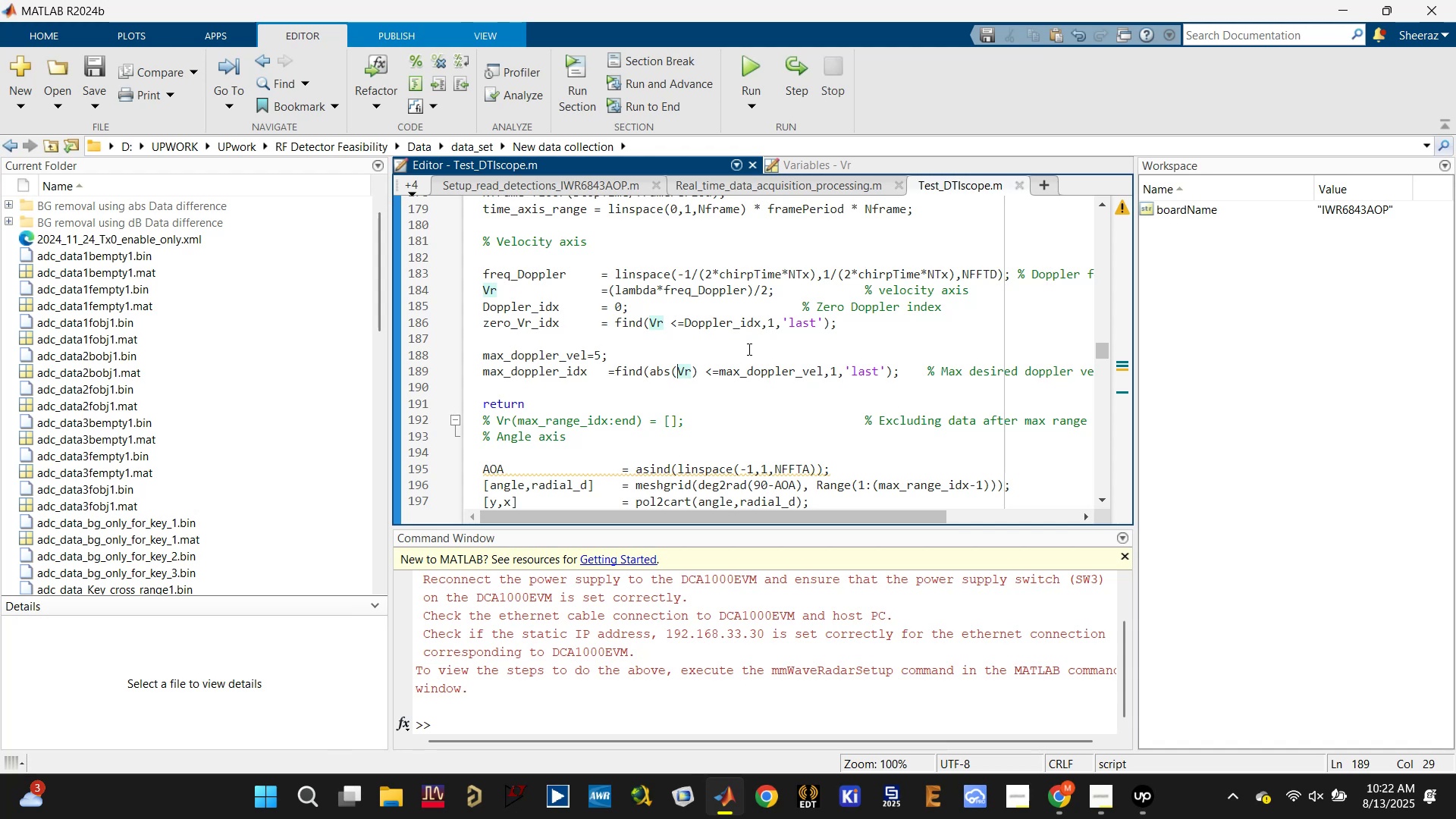 
left_click([577, 726])
 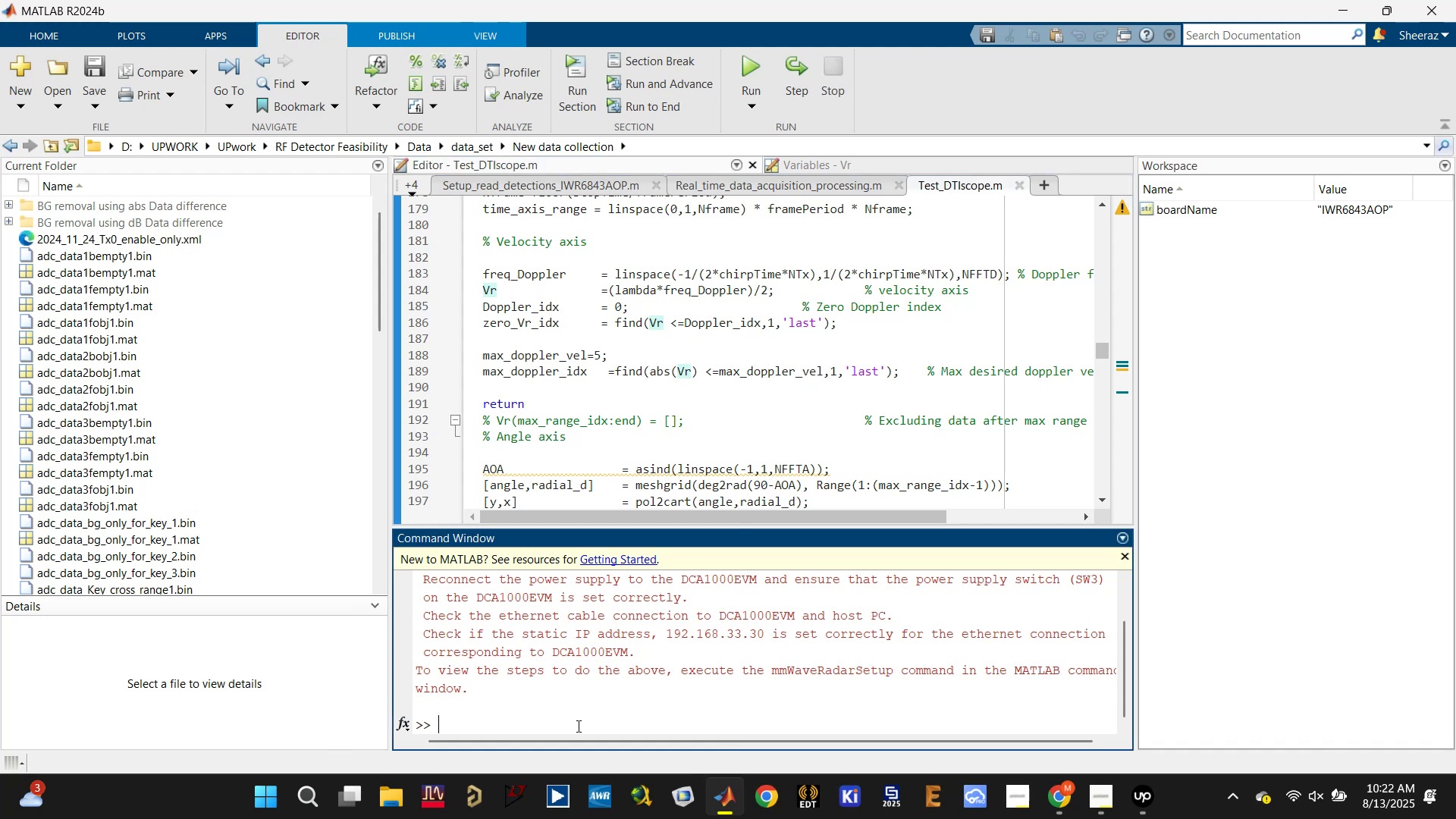 
type(clc)
 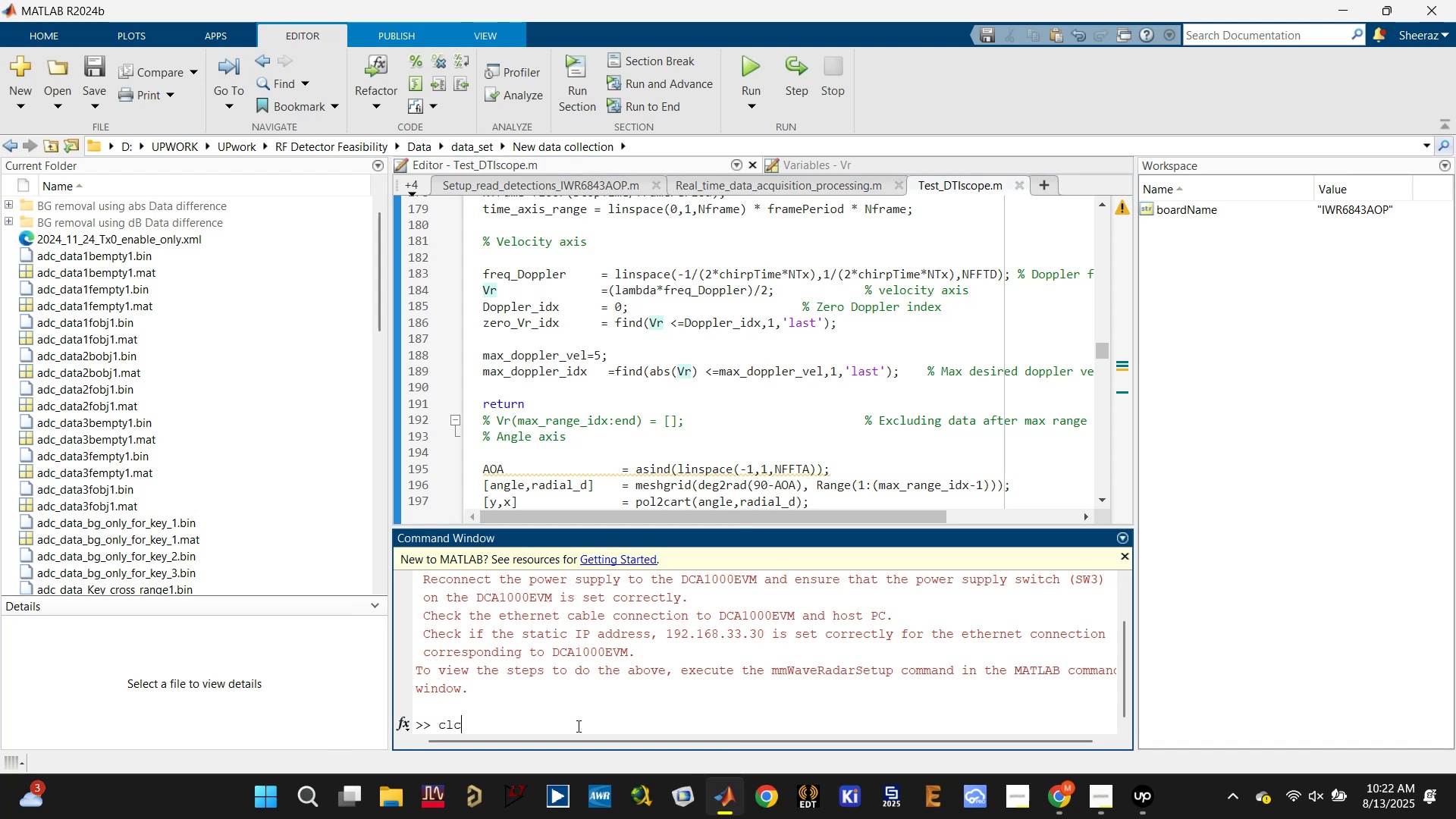 
key(Enter)
 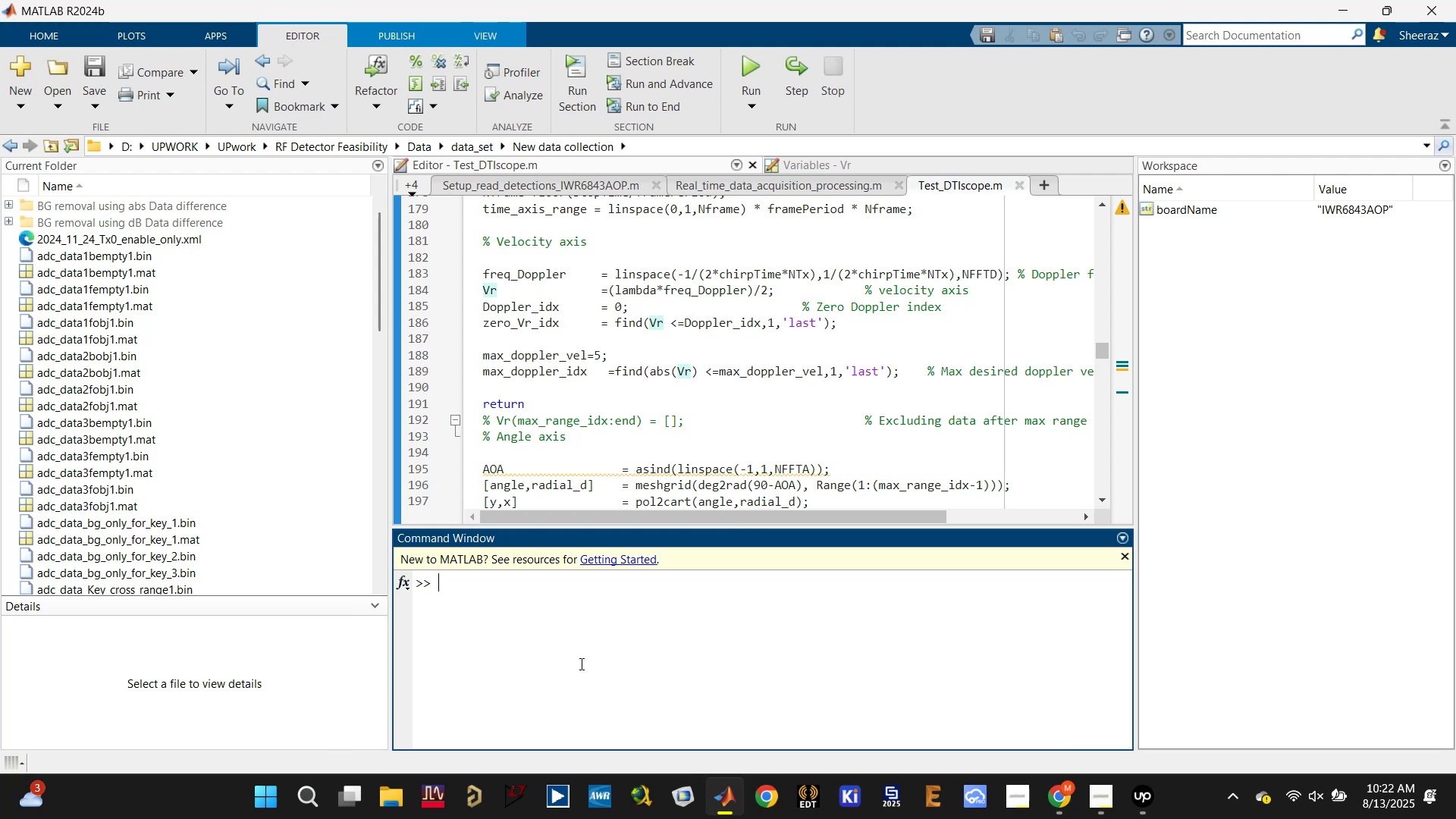 
wait(5.27)
 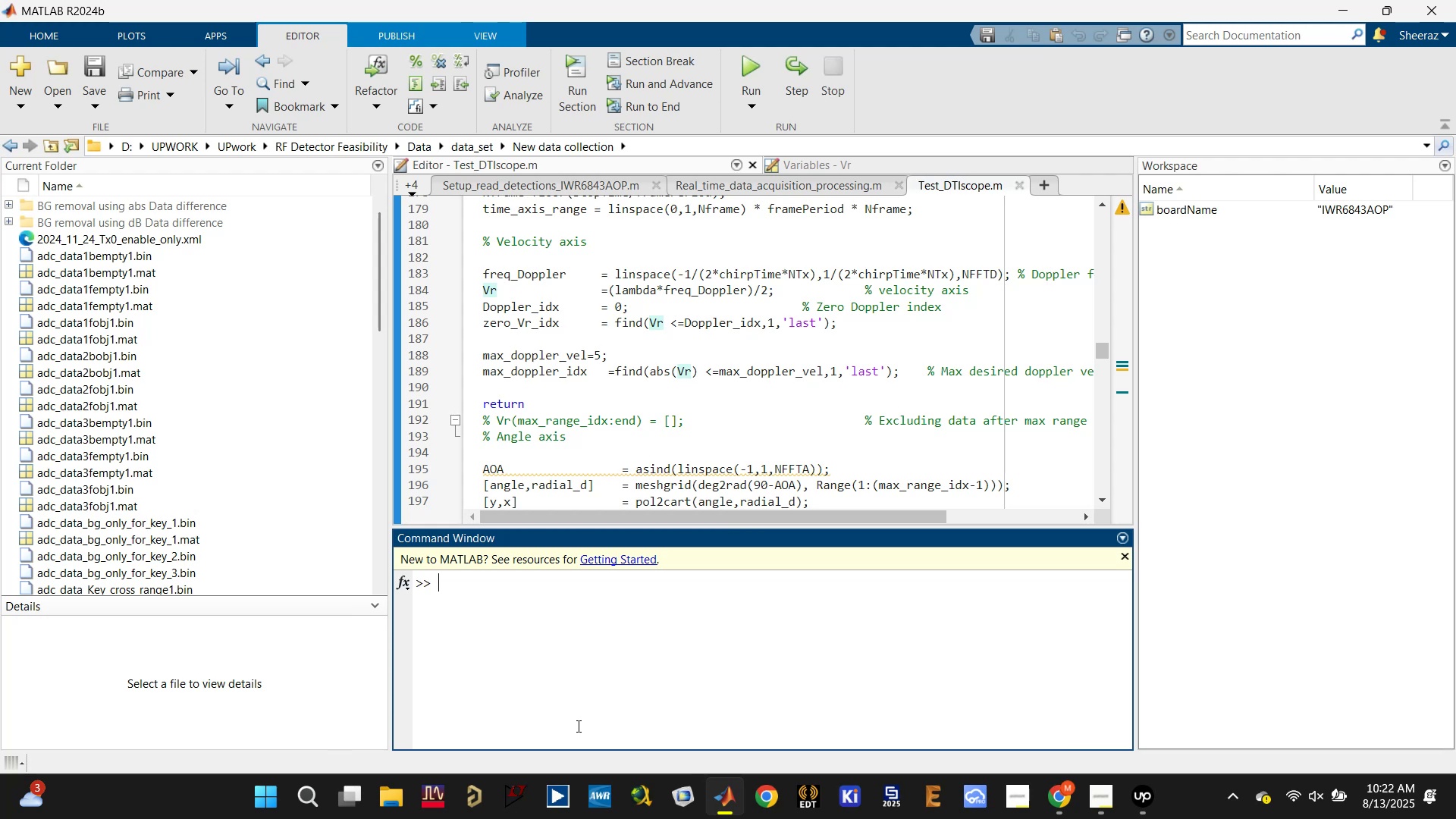 
key(Control+S)
 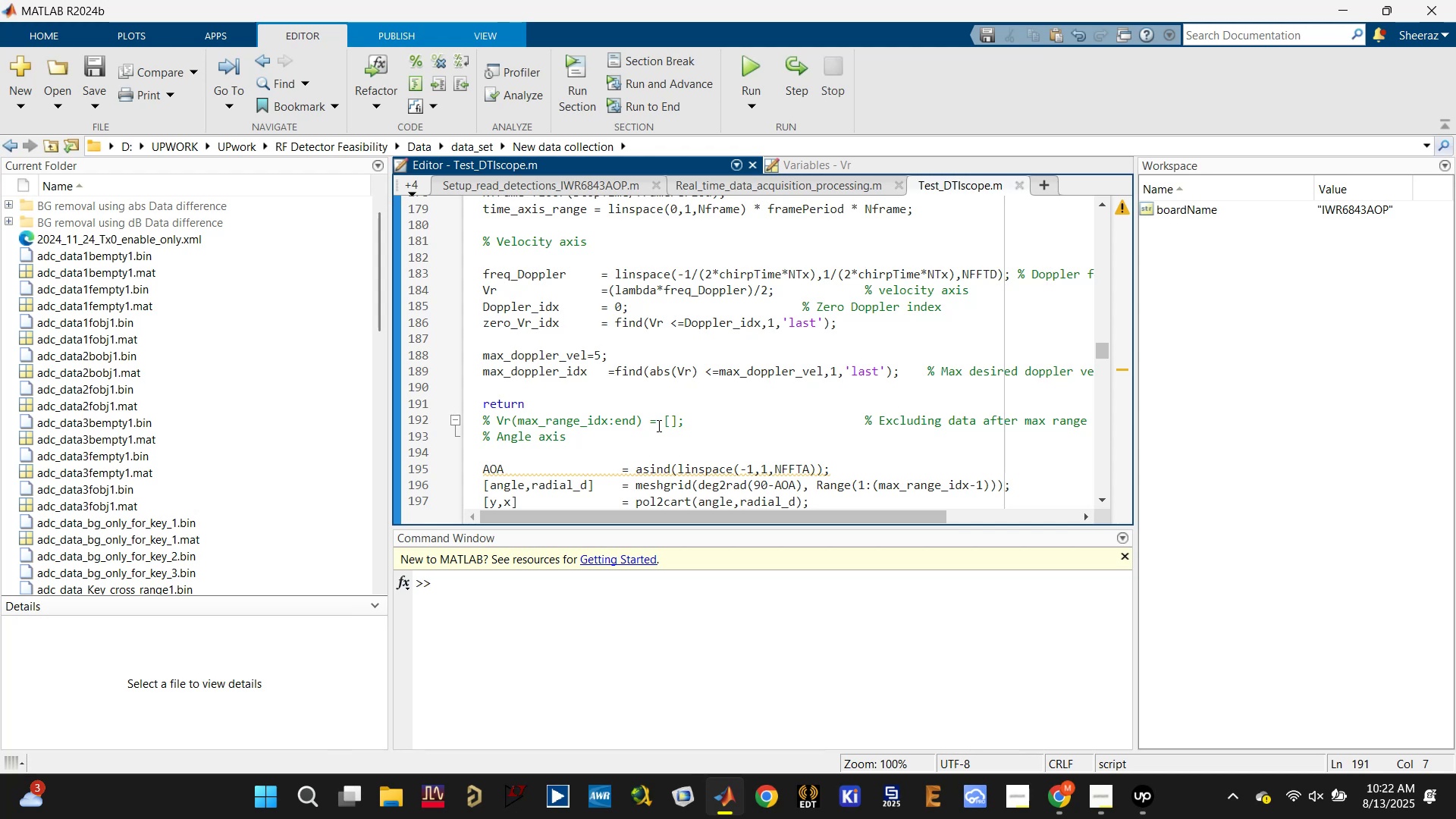 
wait(11.24)
 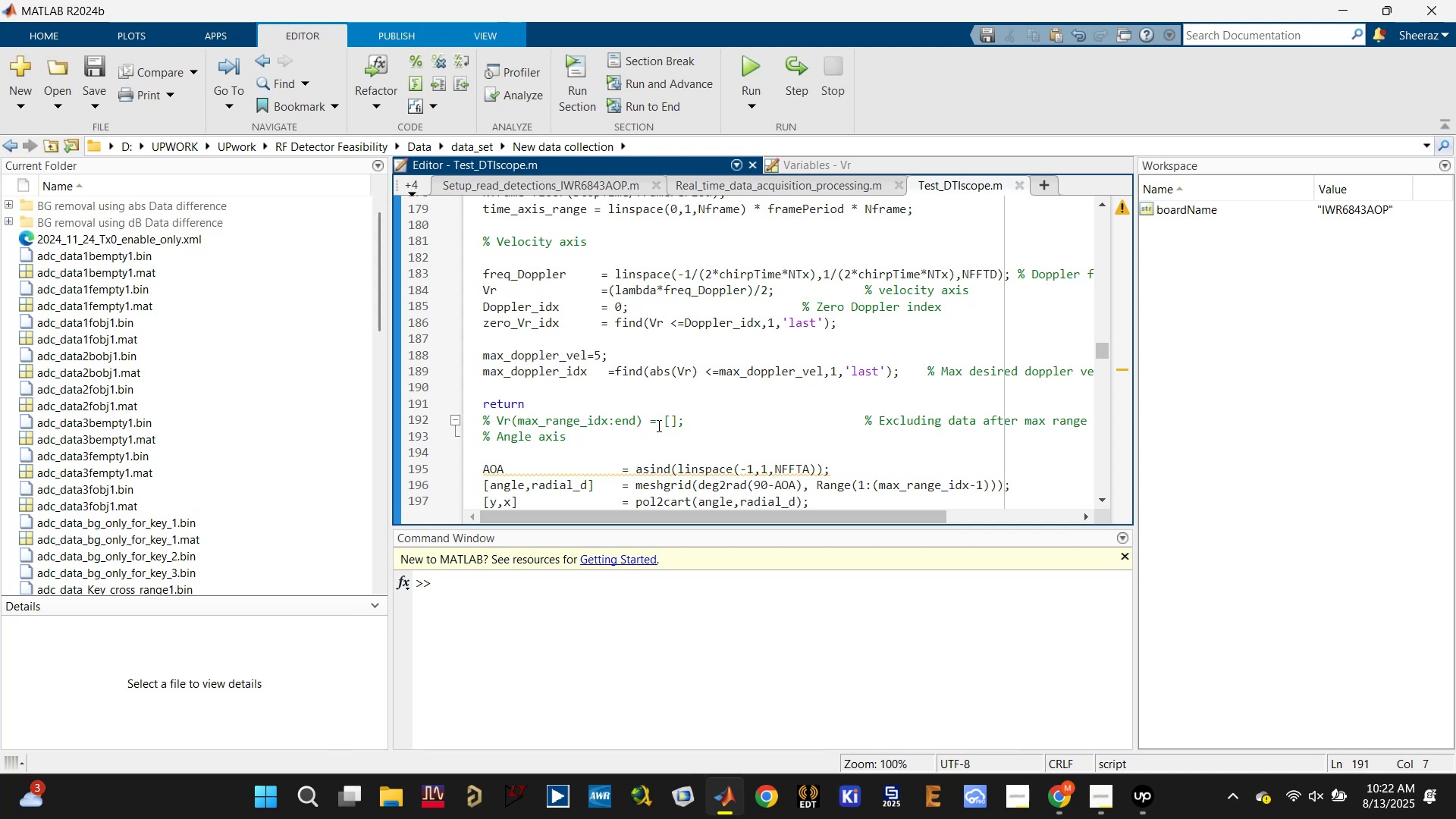 
left_click([726, 475])
 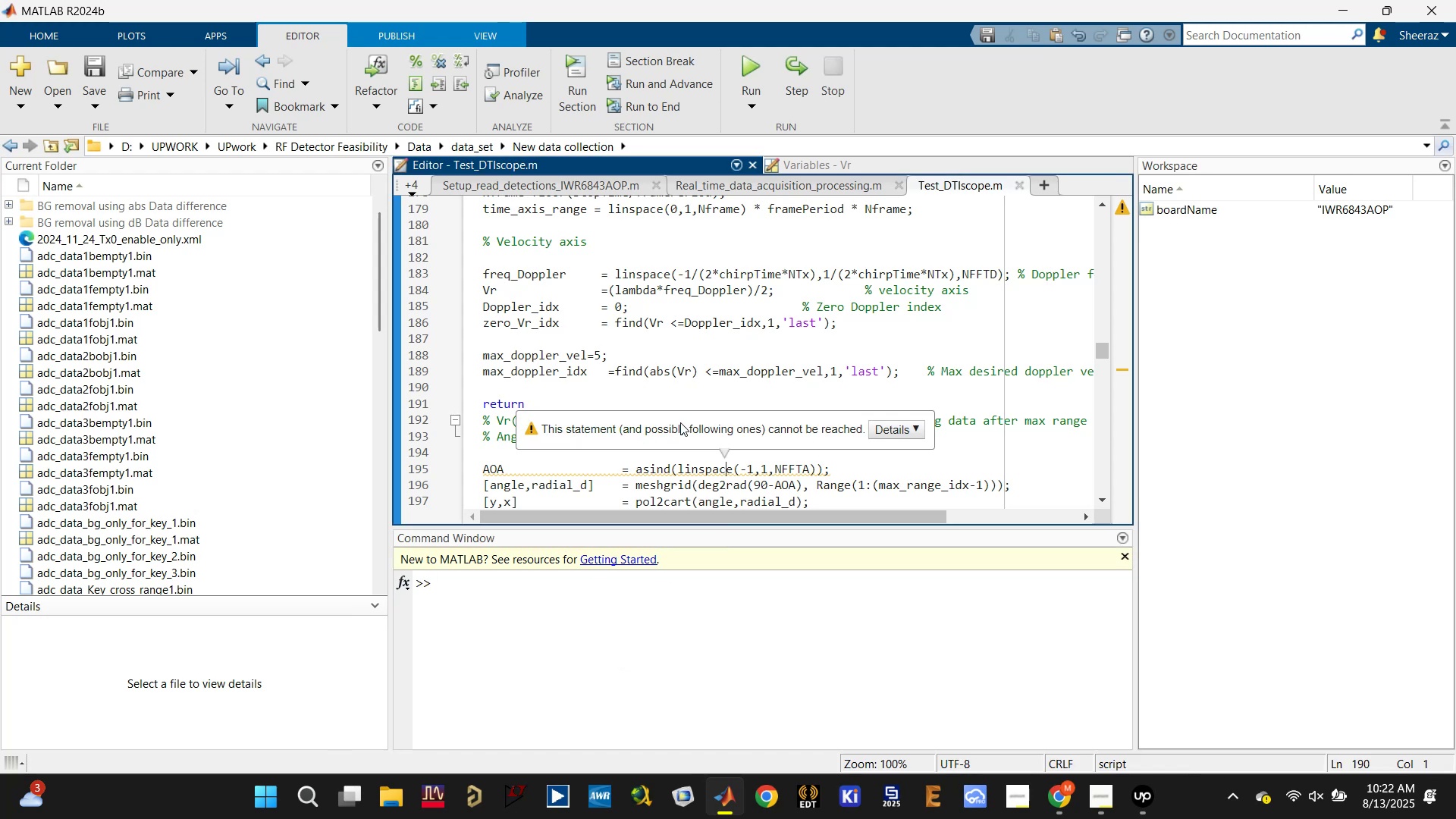 
scroll: coordinate [650, 415], scroll_direction: up, amount: 1.0
 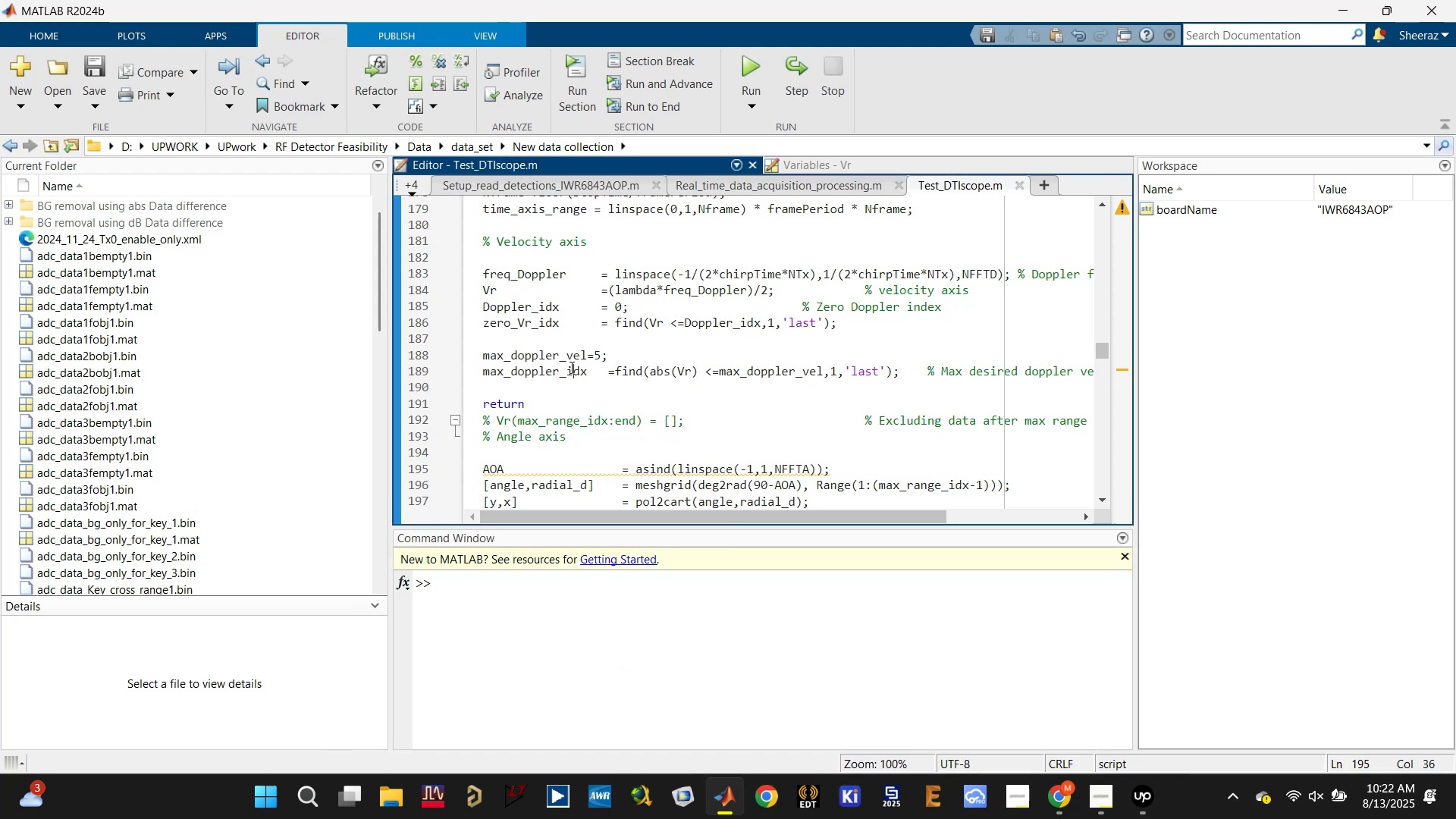 
double_click([557, 356])
 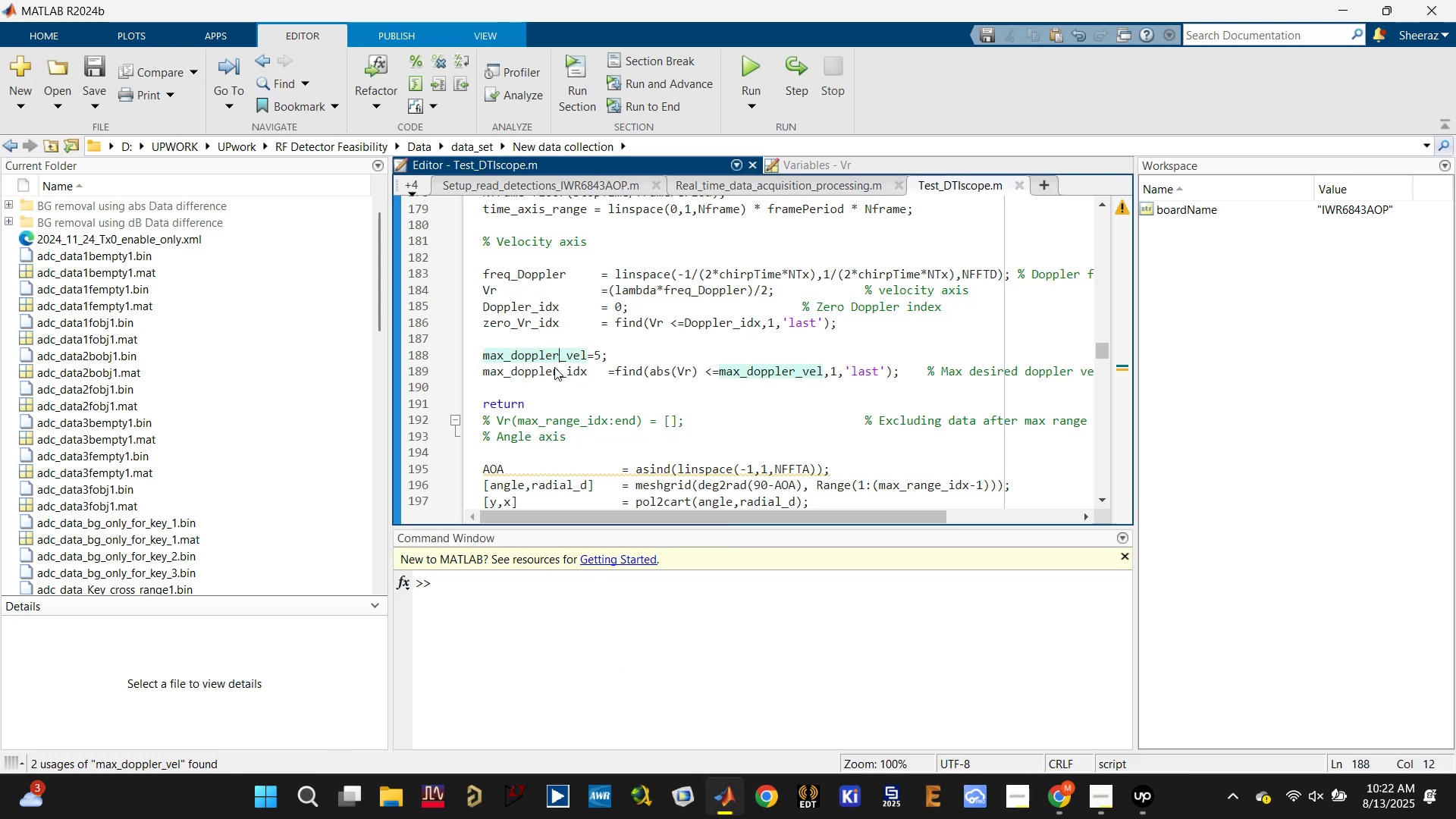 
triple_click([554, 369])
 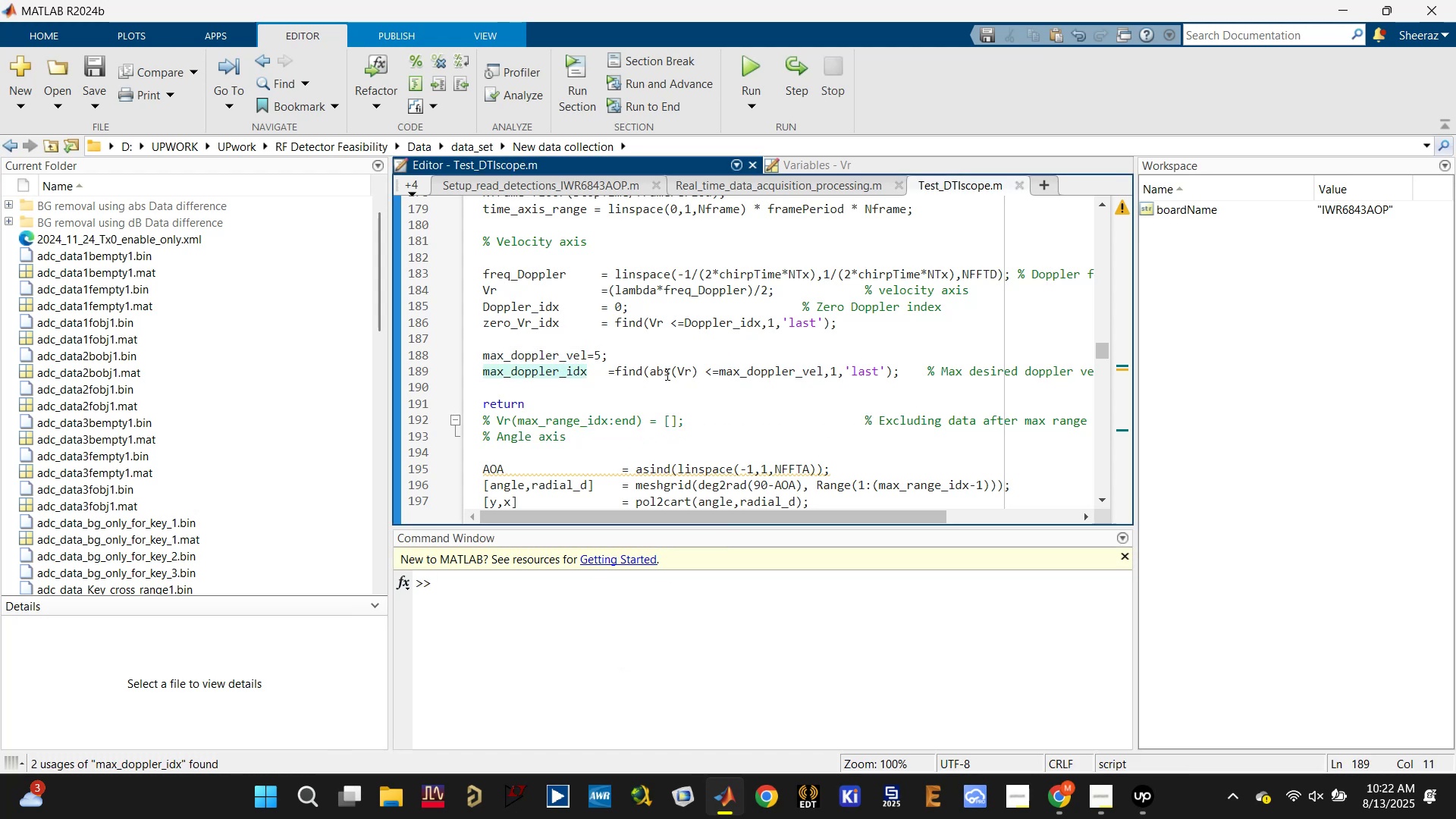 
left_click([683, 370])
 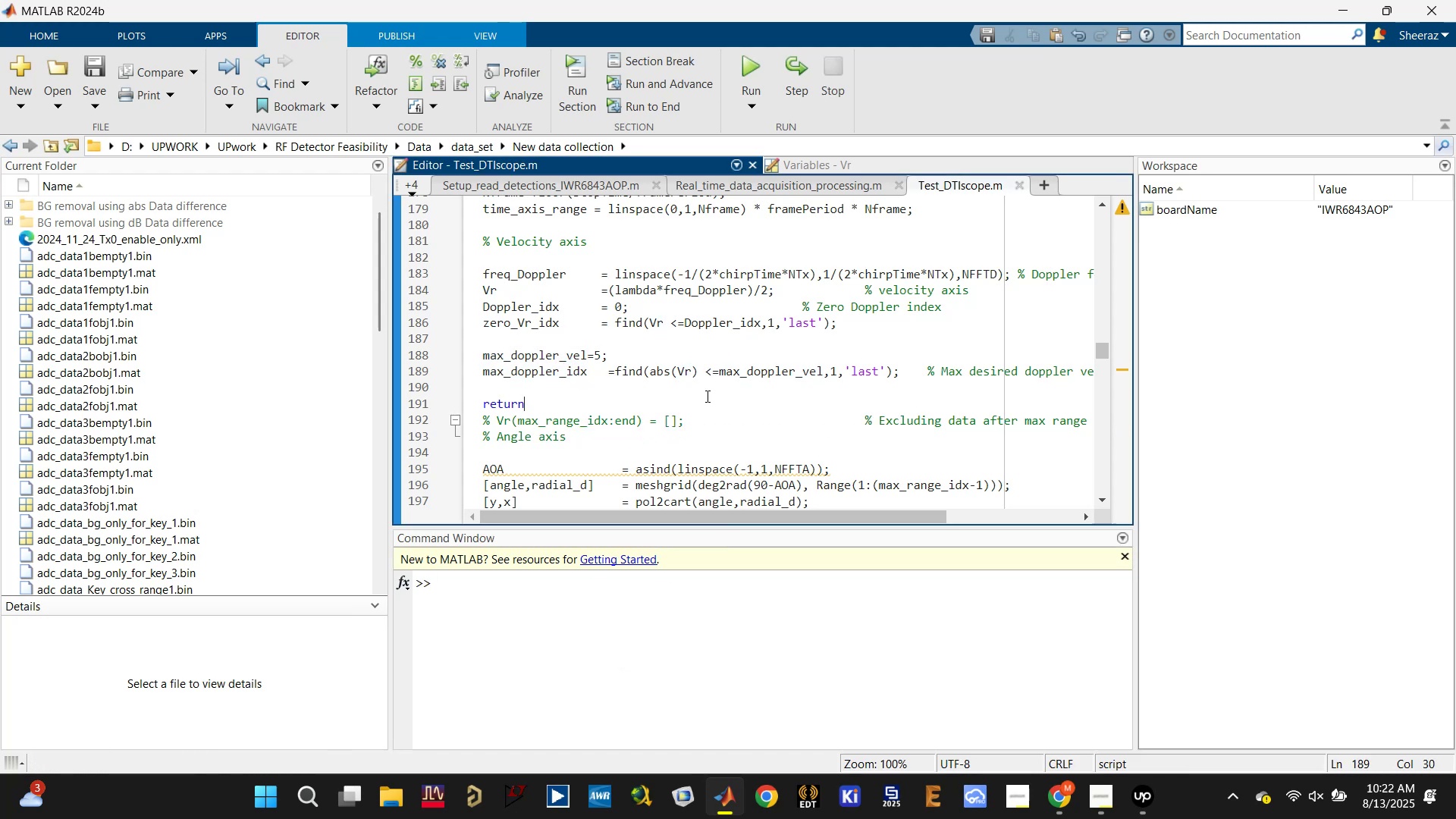 
double_click([632, 384])
 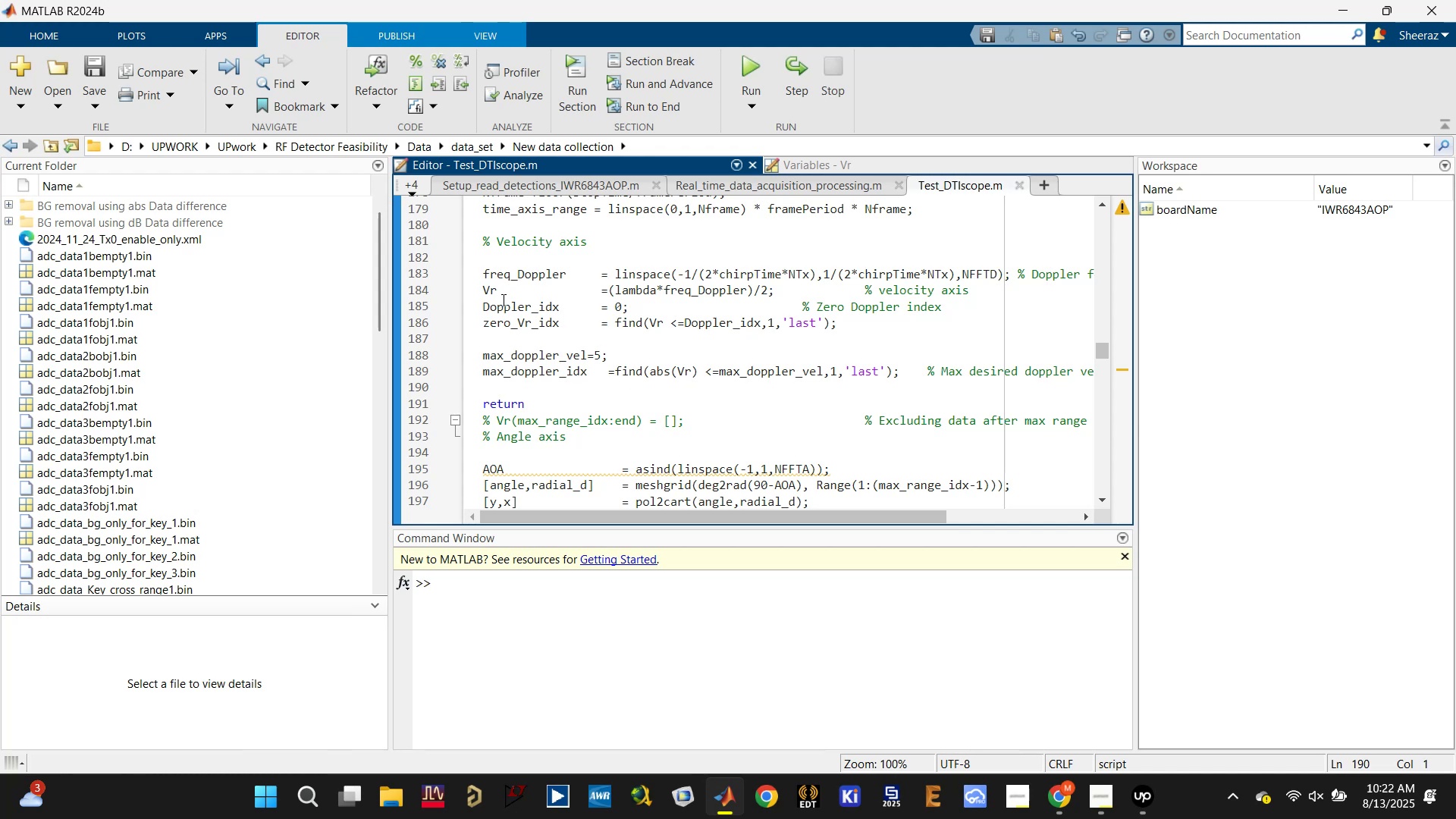 
double_click([498, 296])
 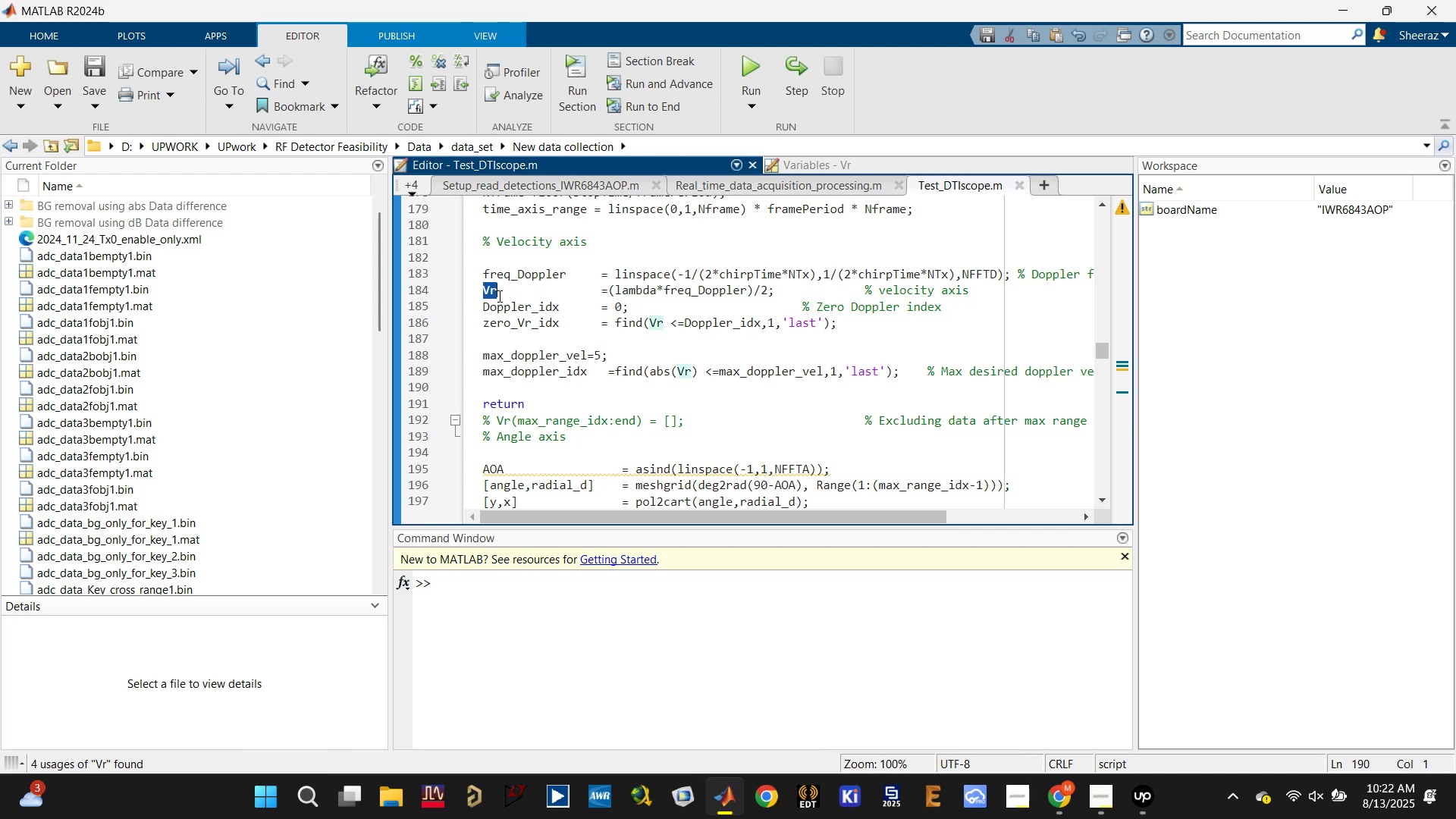 
key(Control+C)
 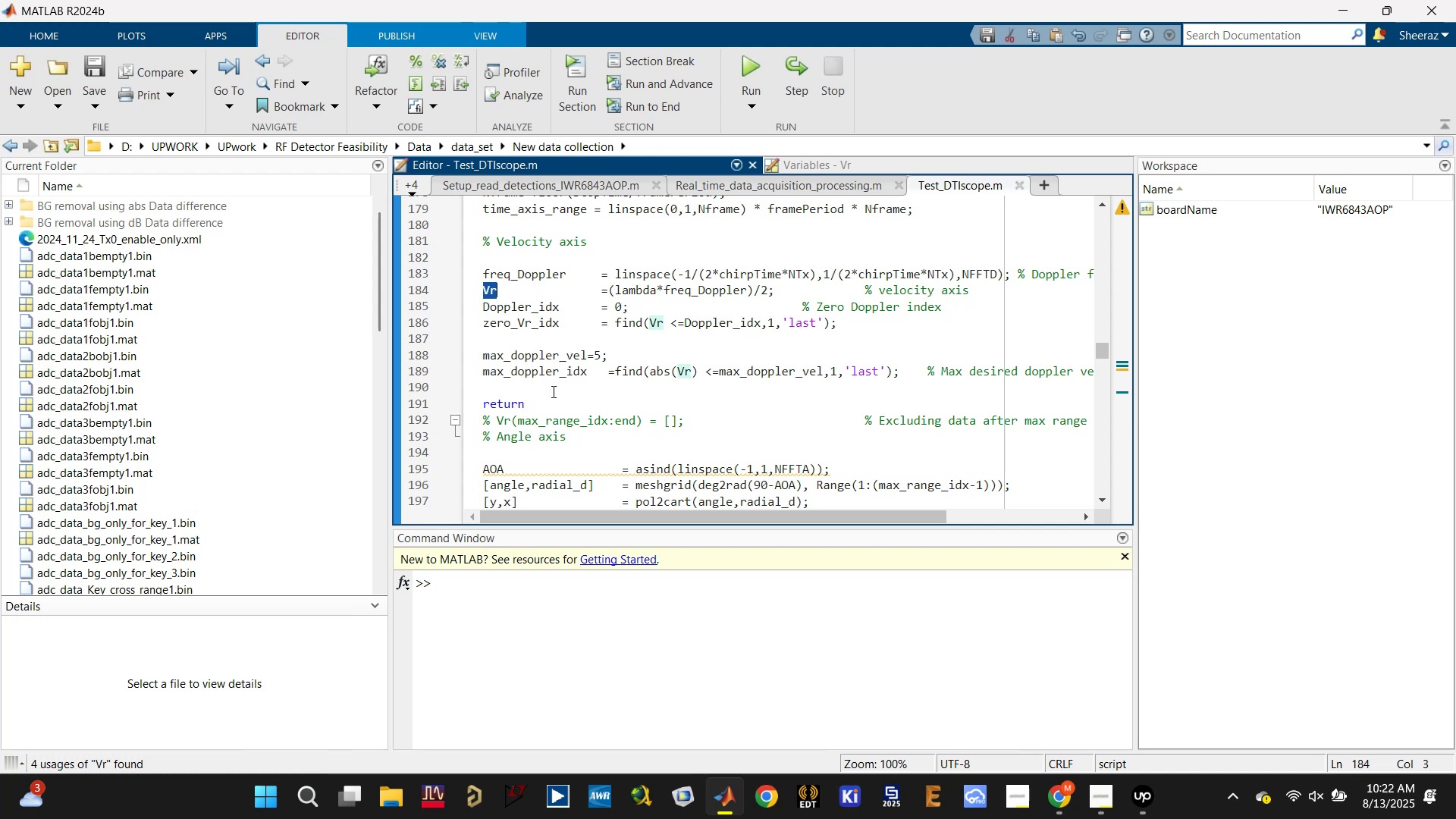 
left_click([552, 391])
 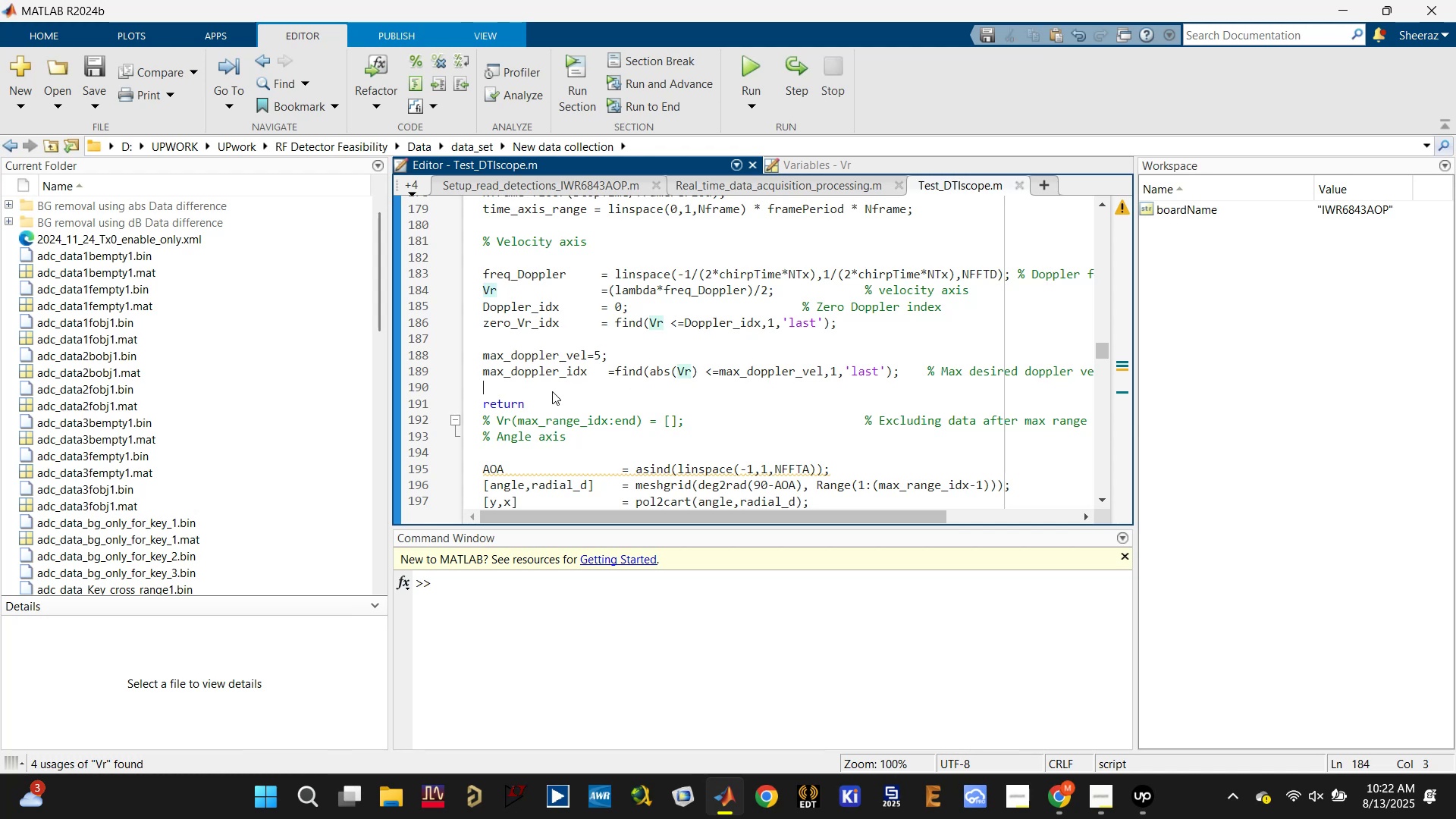 
key(Control+V)
 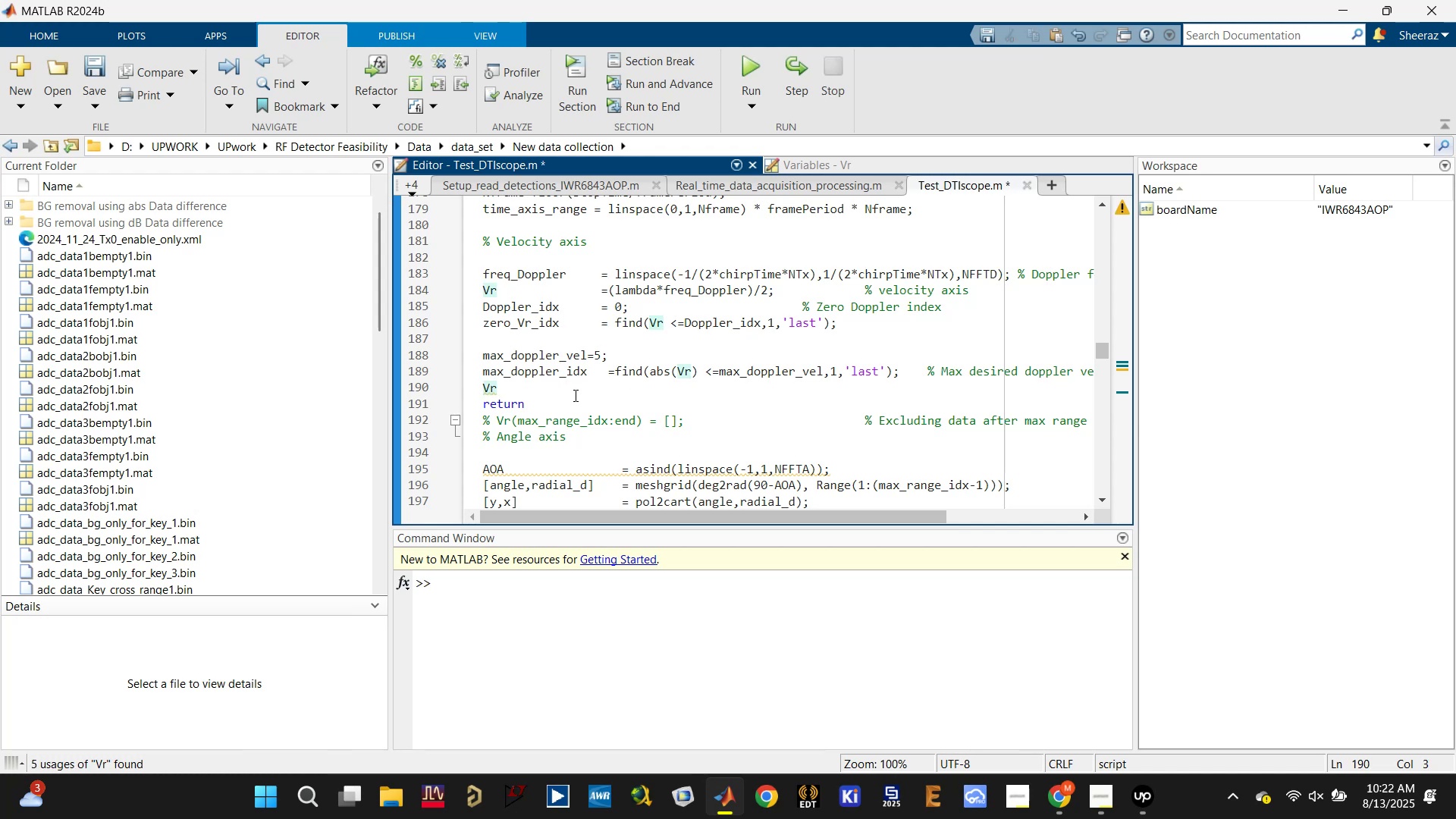 
key(Enter)
 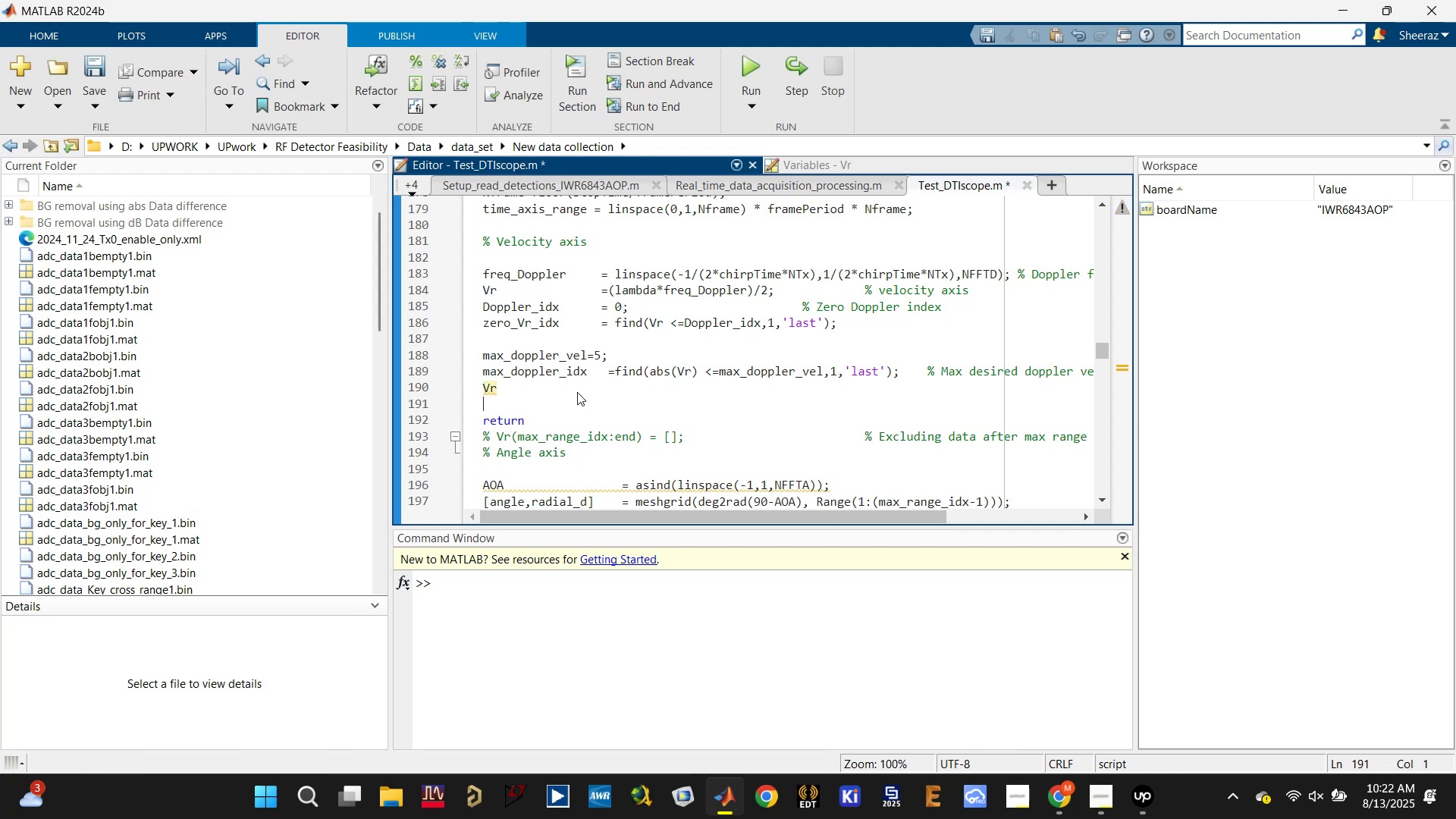 
left_click([579, 391])
 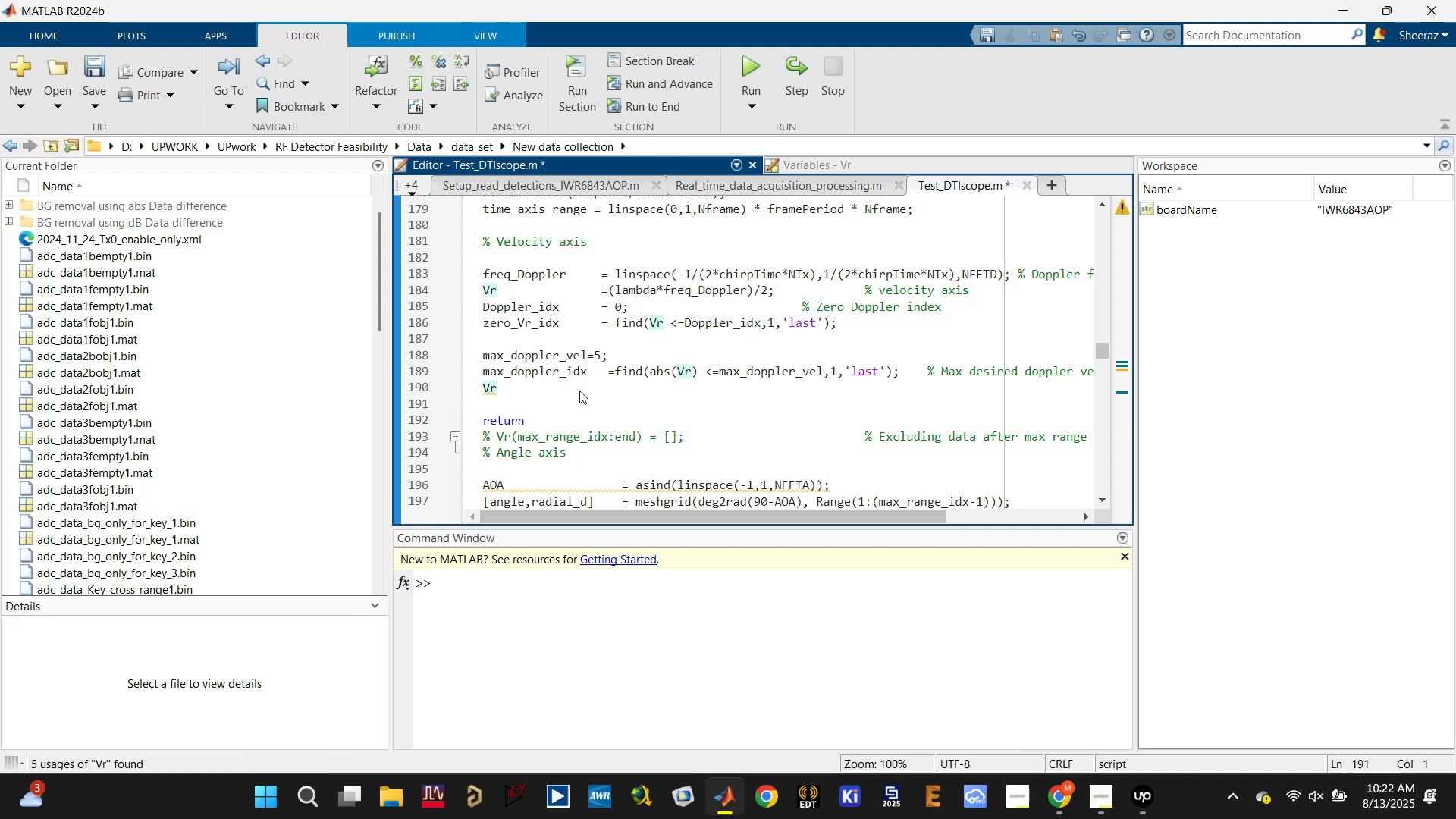 
key(Control+ControlLeft)
 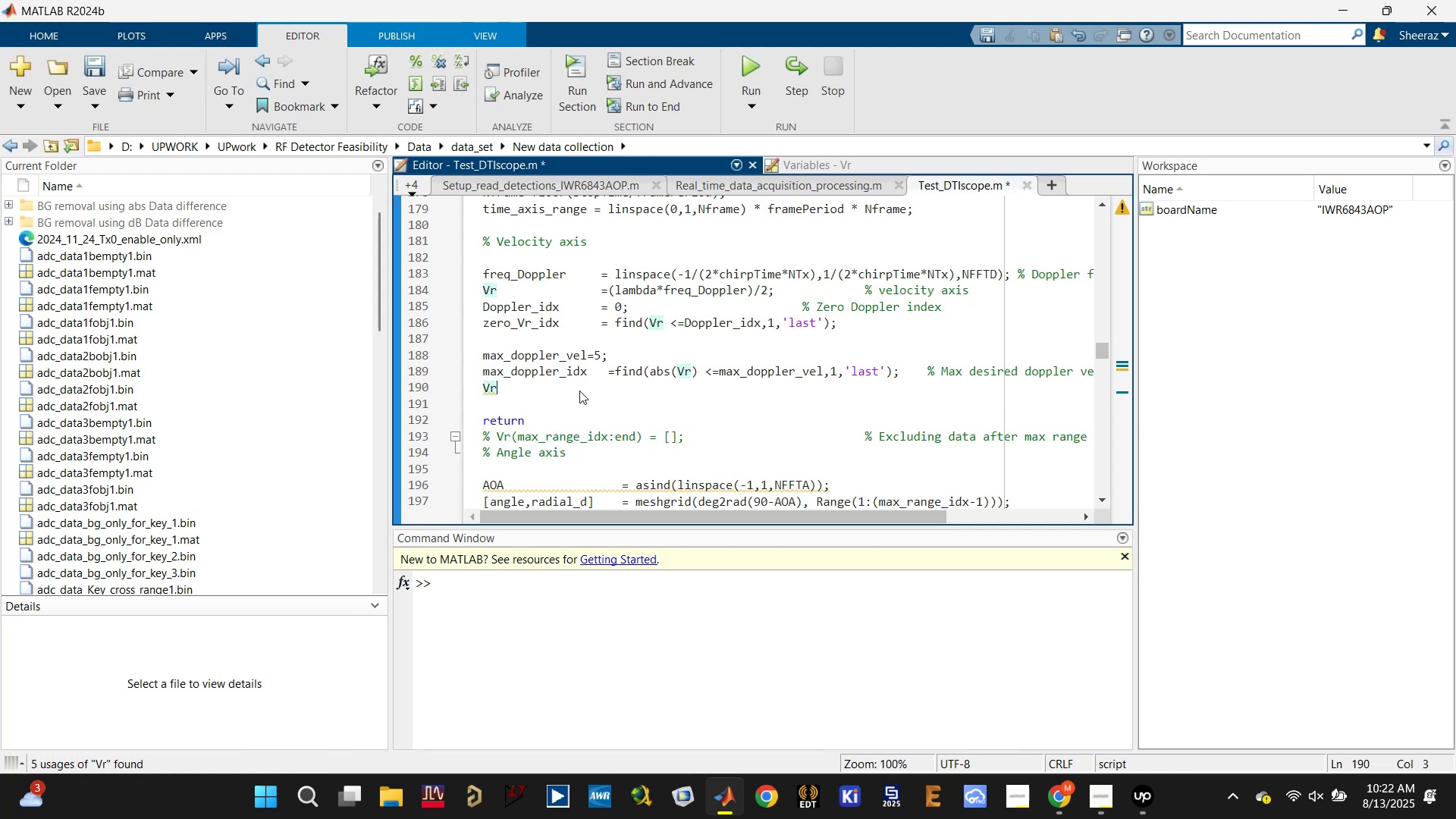 
key(Control+S)
 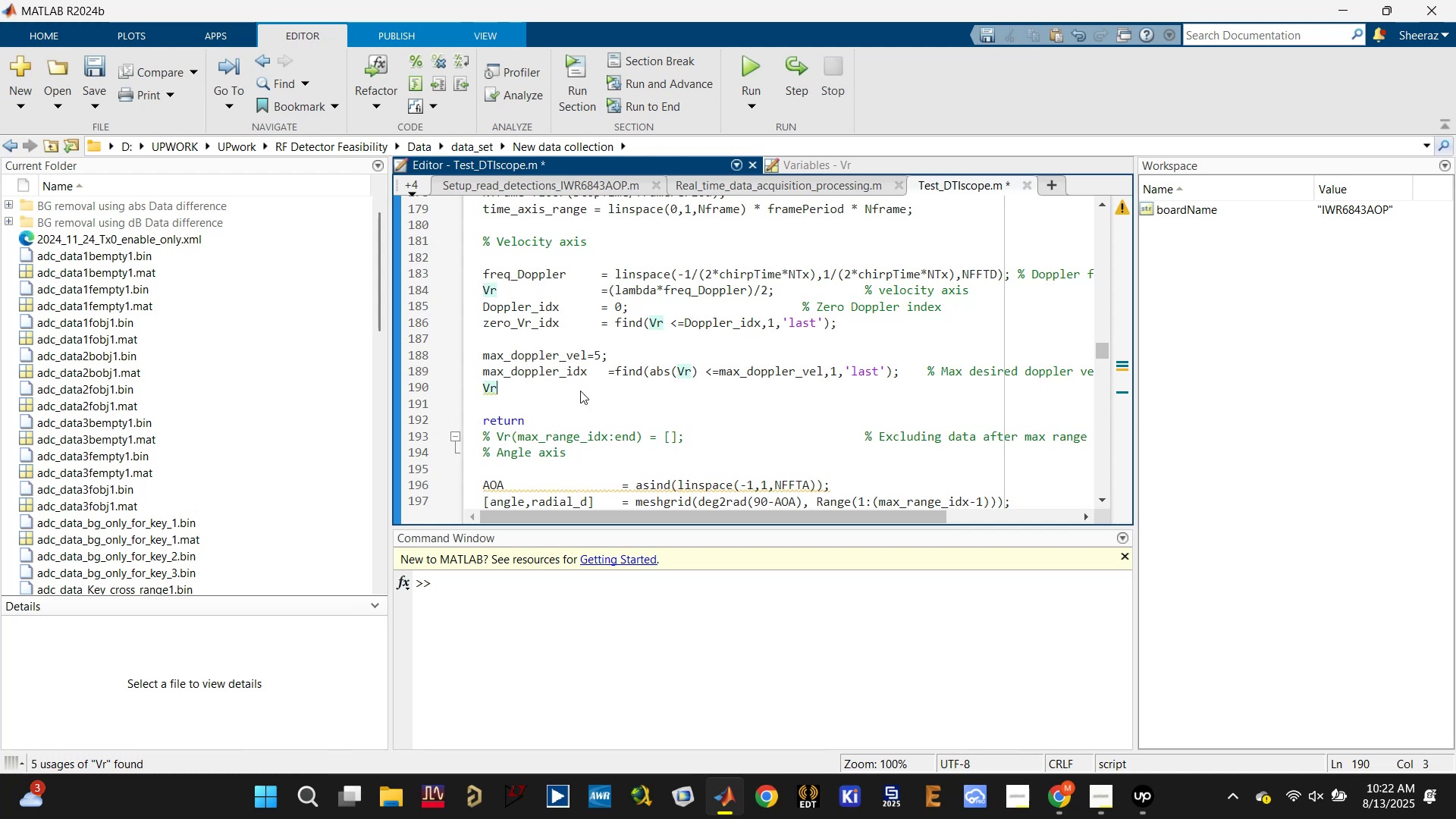 
key(Space)
 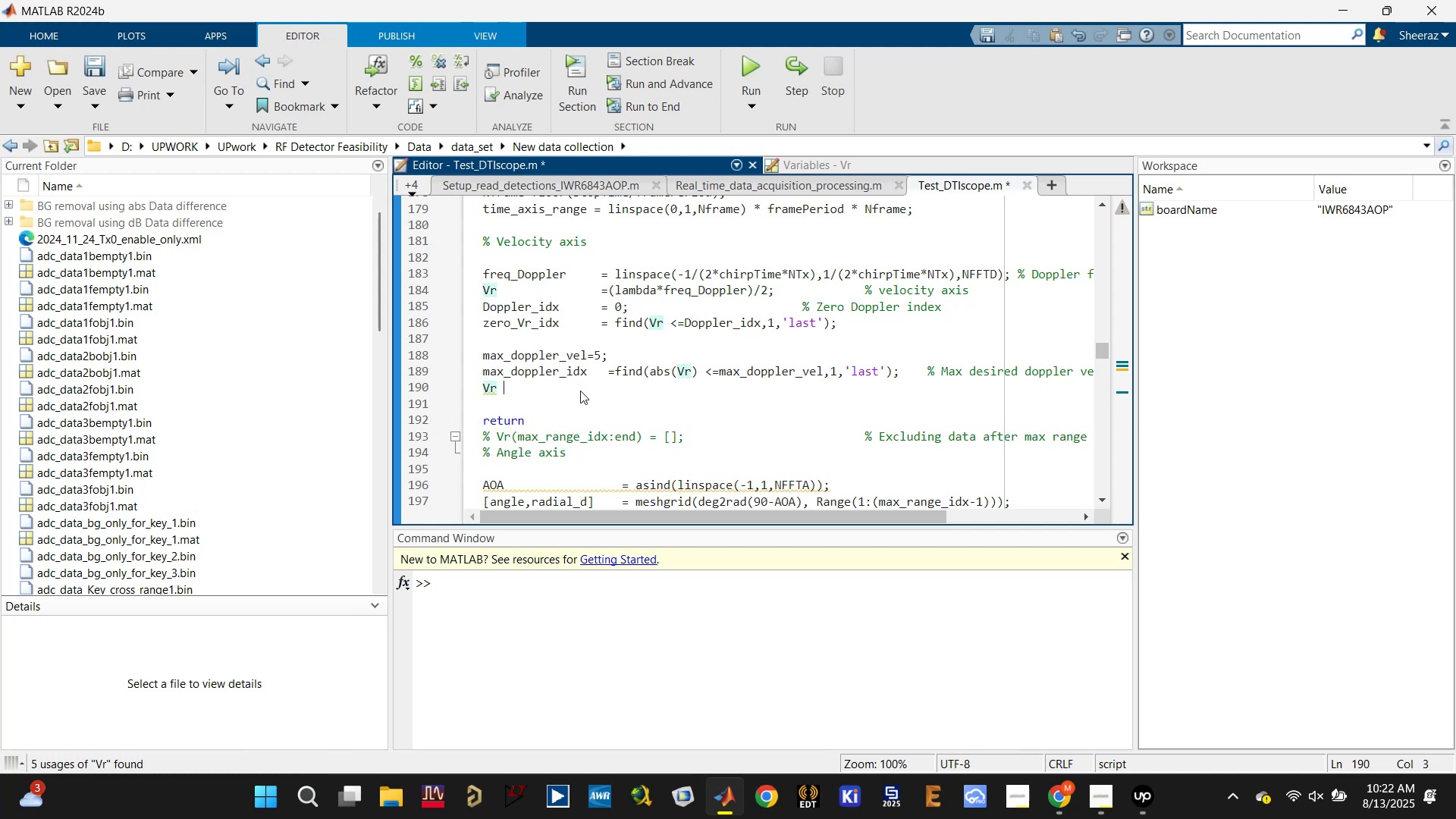 
key(Equal)
 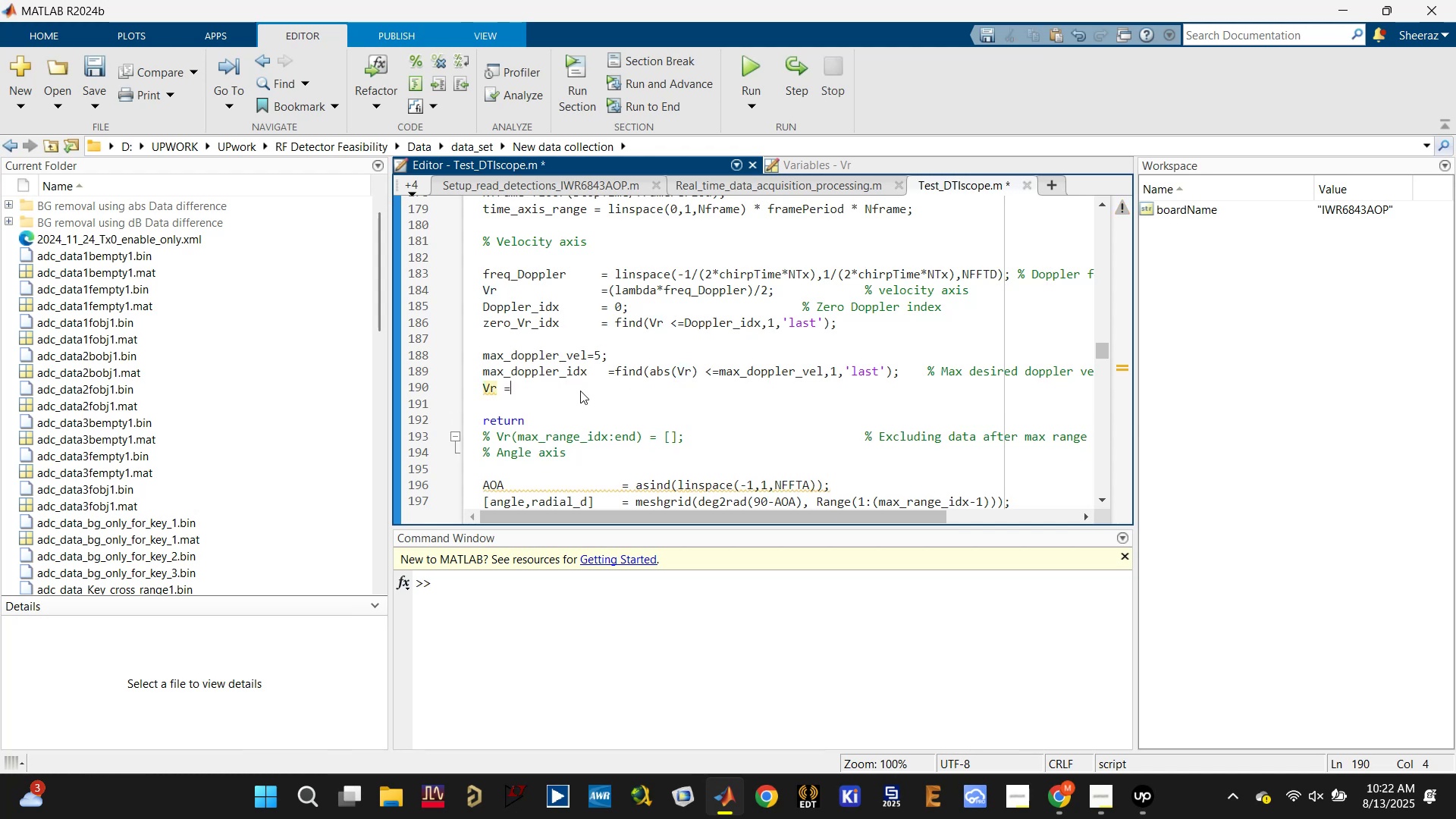 
key(Control+S)
 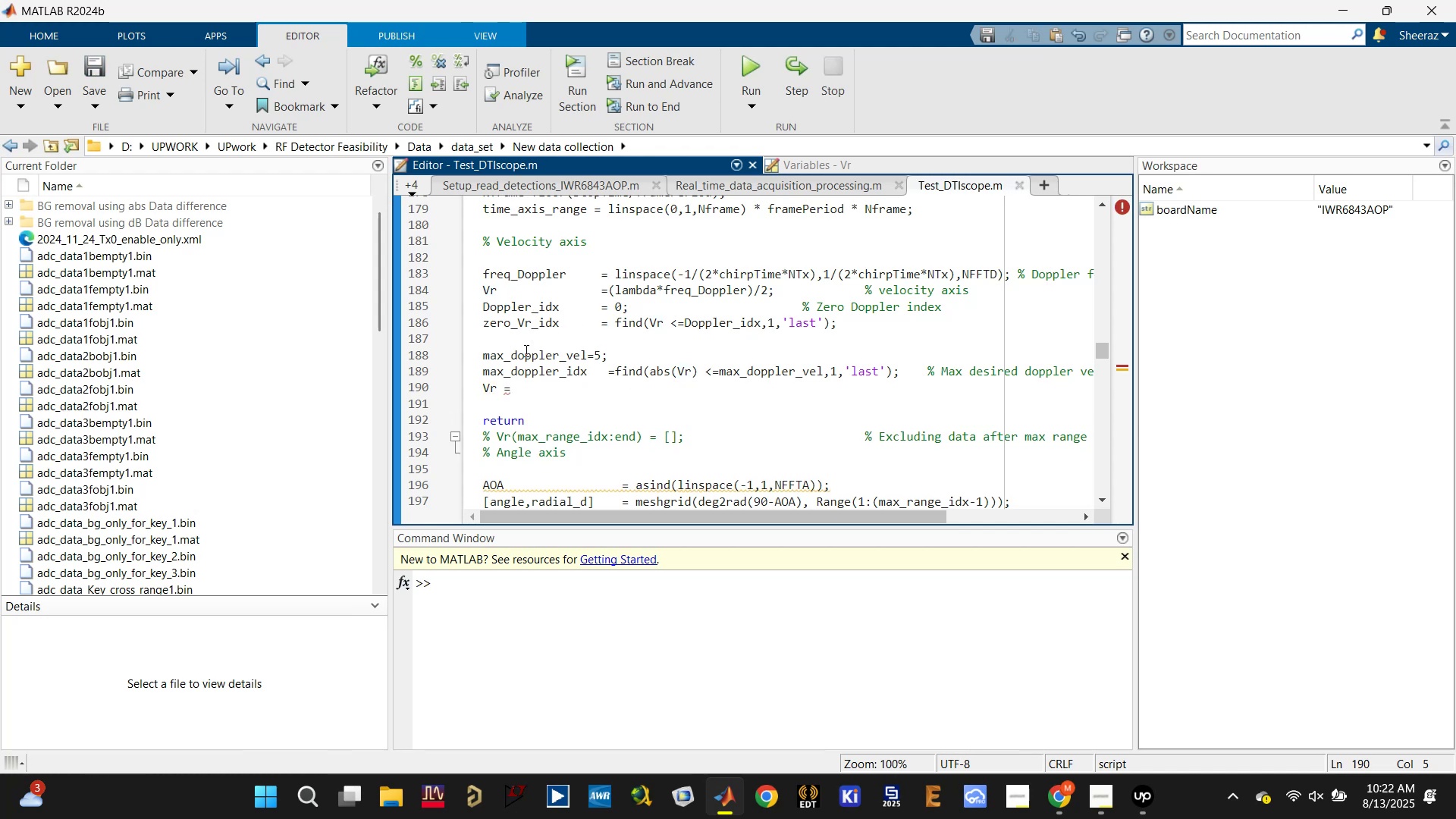 
double_click([511, 372])
 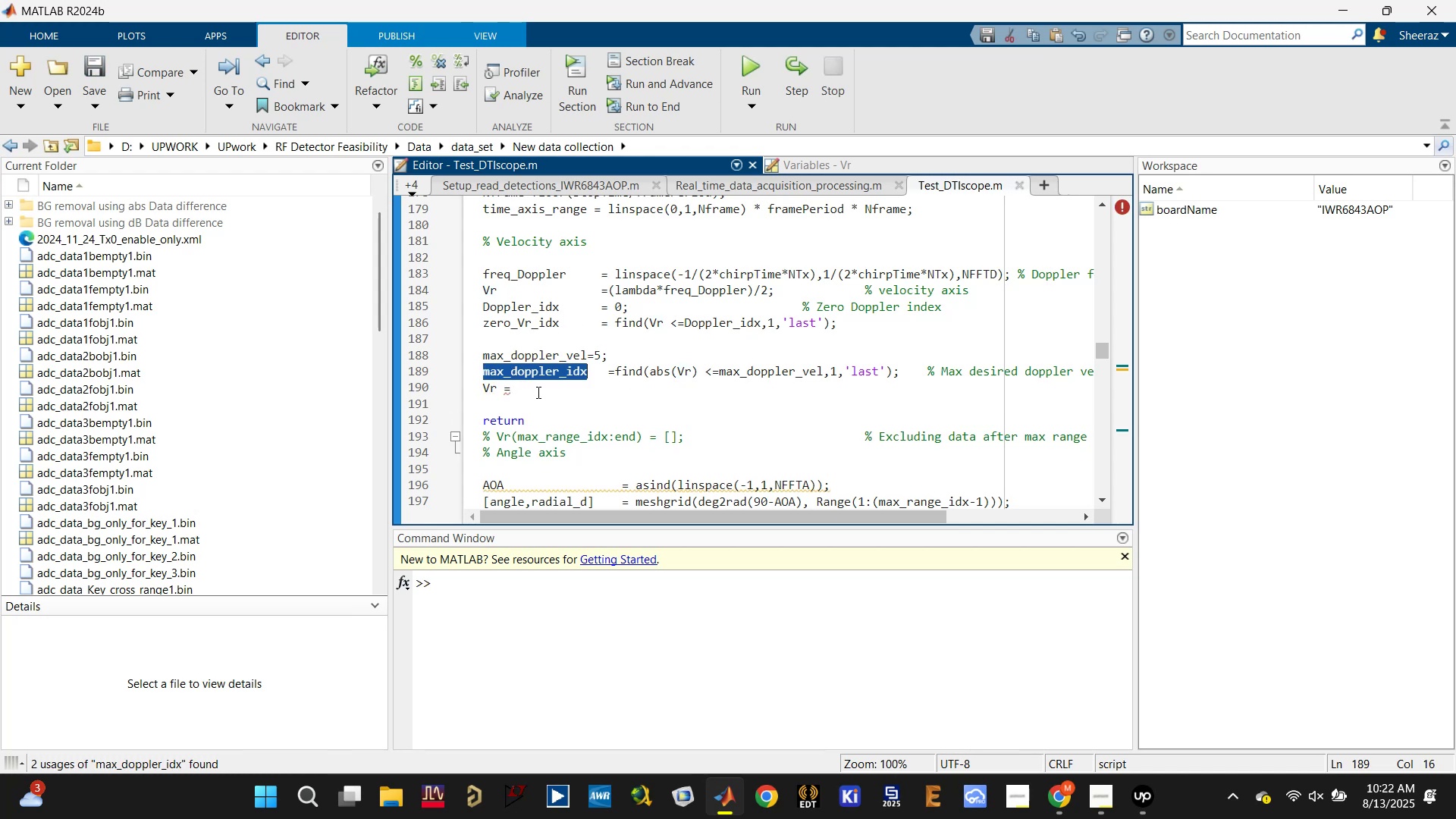 
left_click([541, 384])
 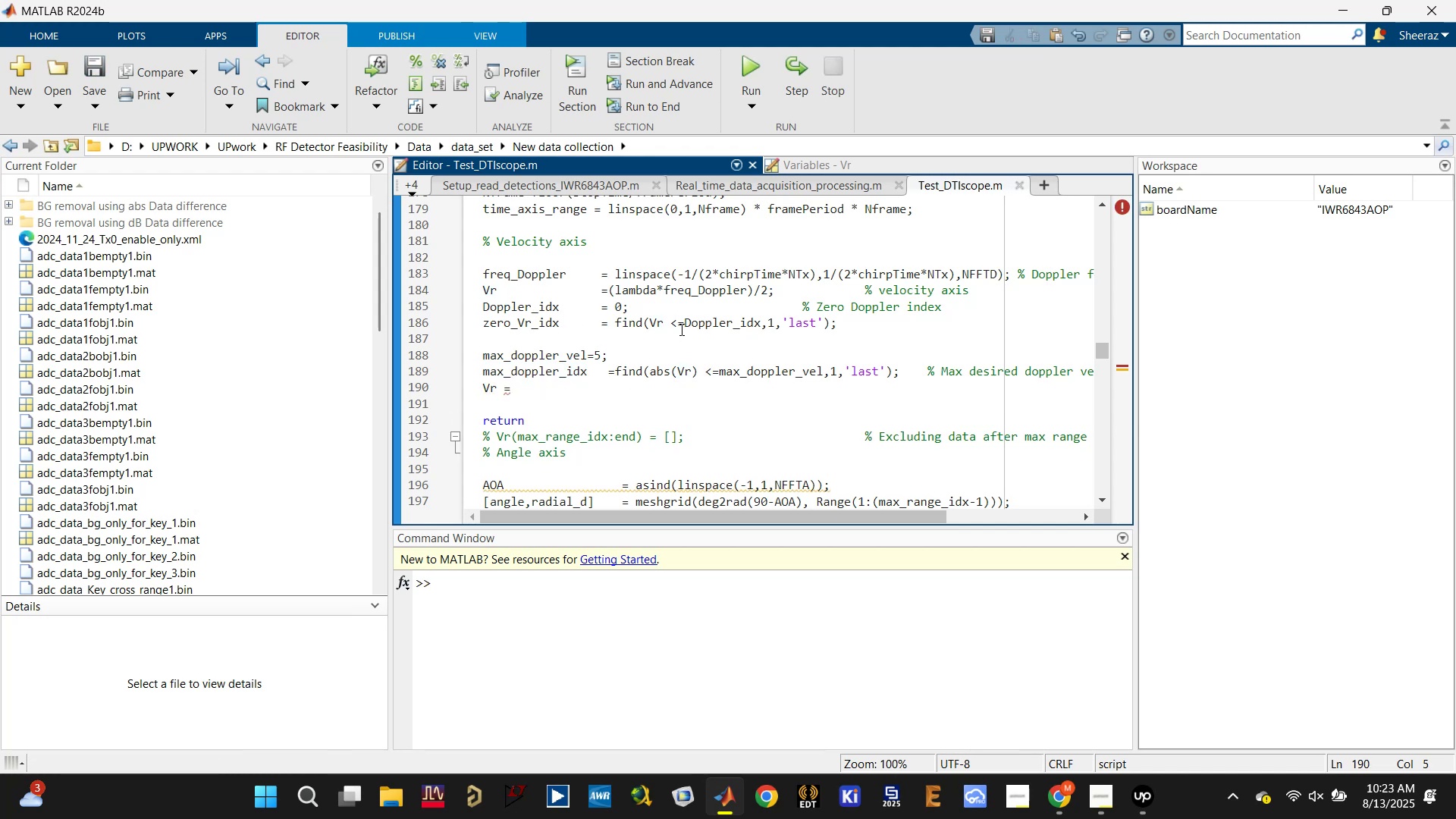 
scroll: coordinate [680, 329], scroll_direction: up, amount: 1.0
 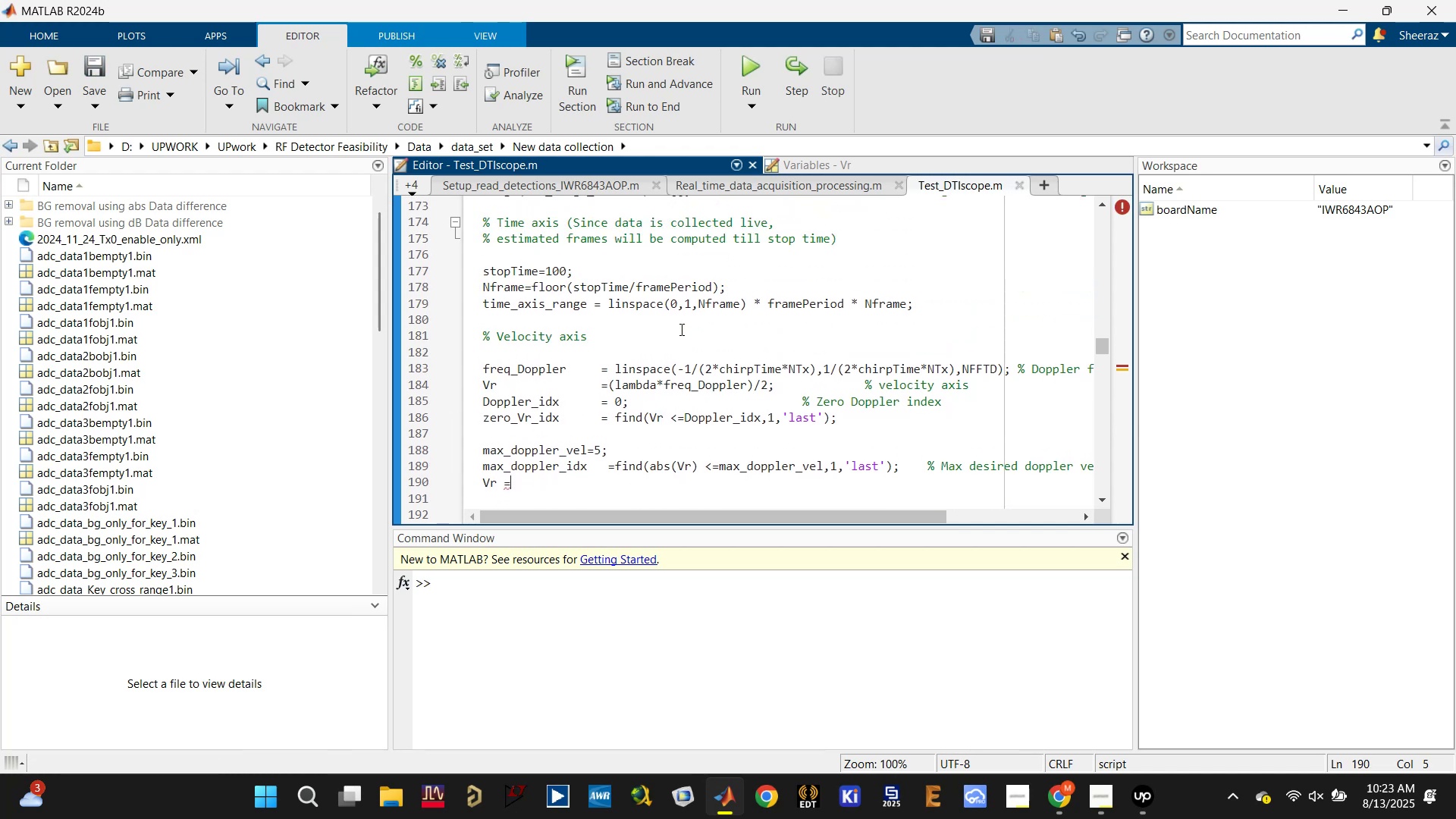 
scroll: coordinate [680, 329], scroll_direction: down, amount: 1.0
 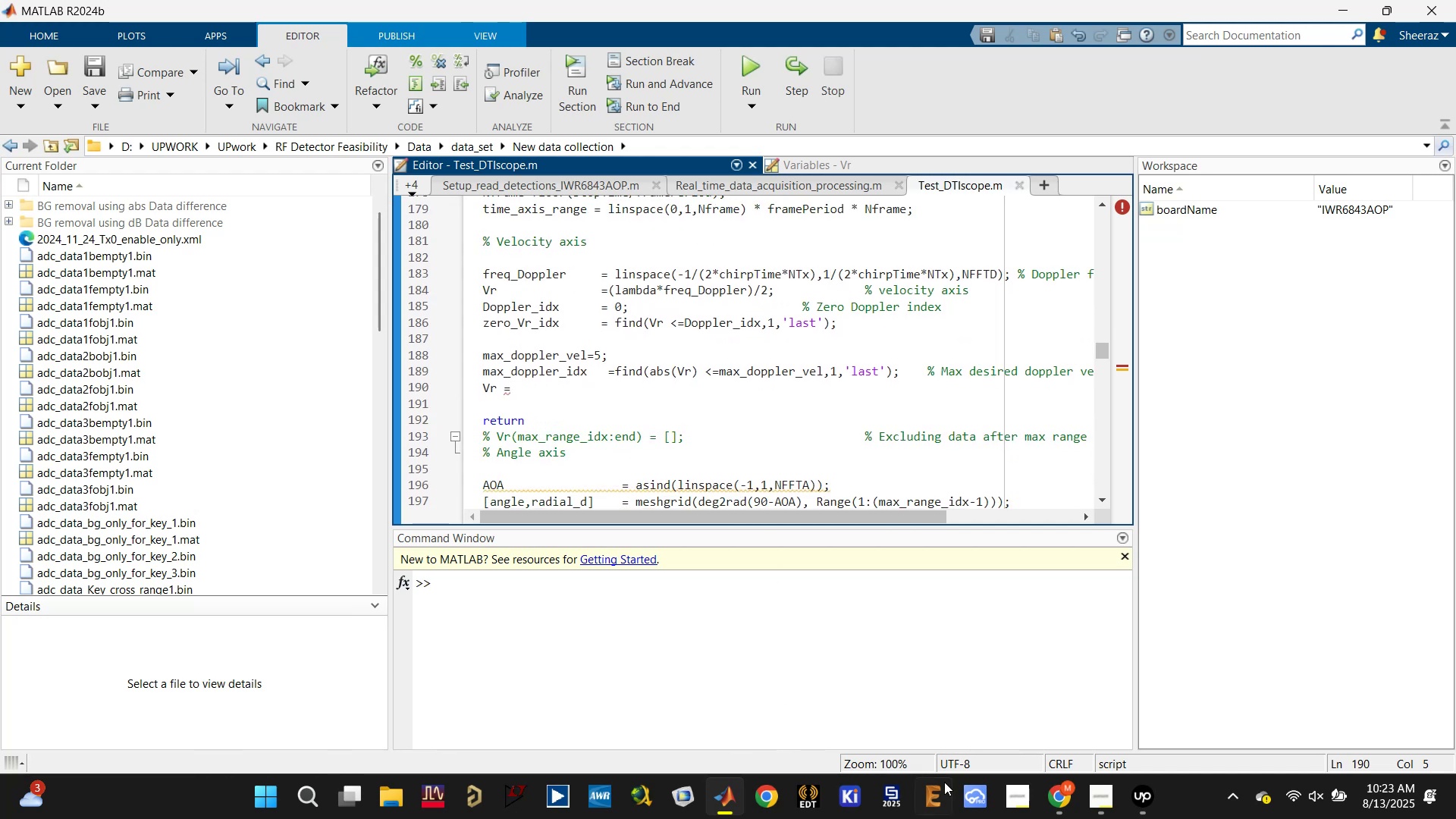 
left_click([977, 703])
 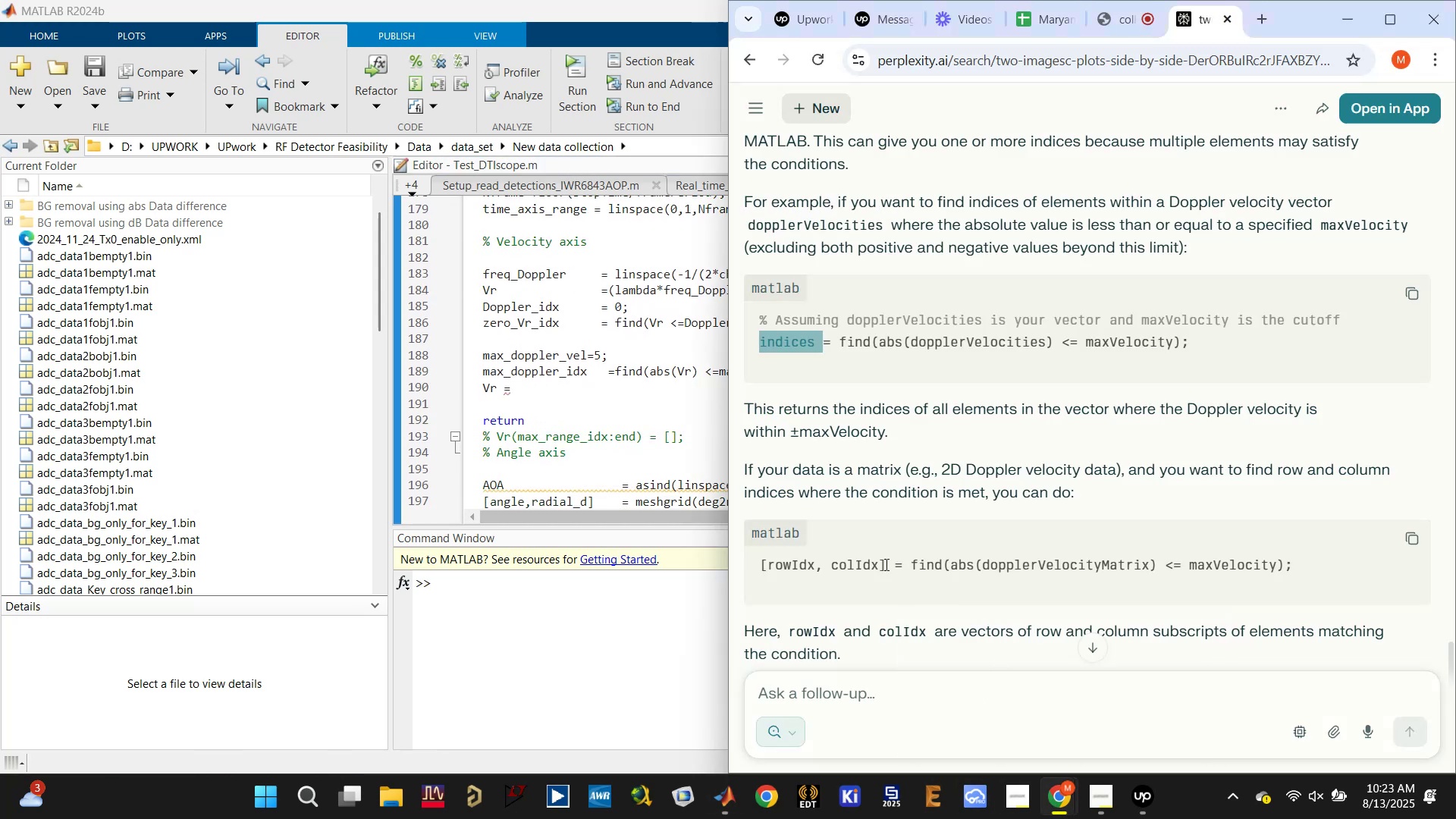 
left_click_drag(start_coordinate=[894, 566], to_coordinate=[763, 573])
 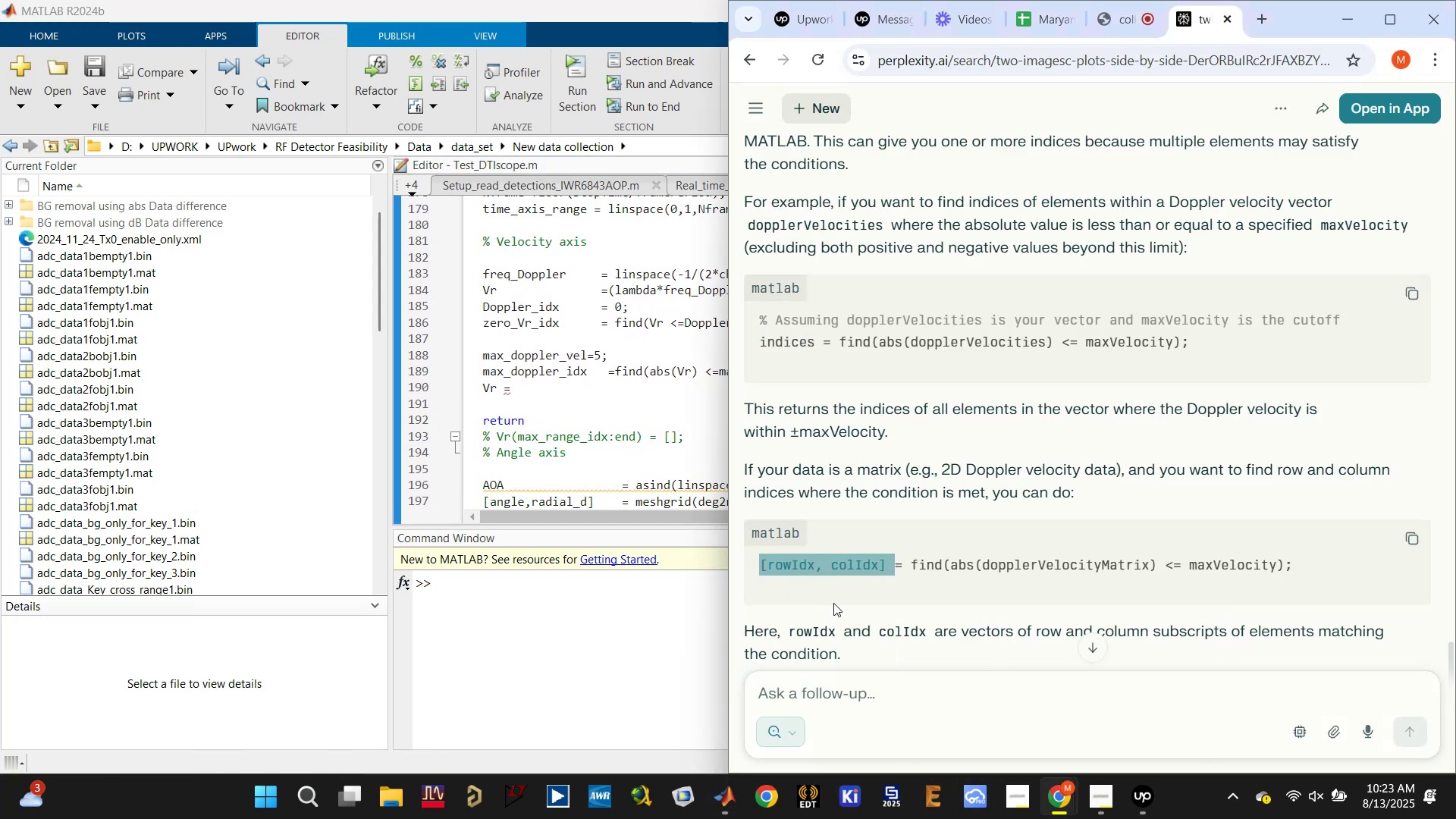 
hold_key(key=ControlLeft, duration=0.81)
 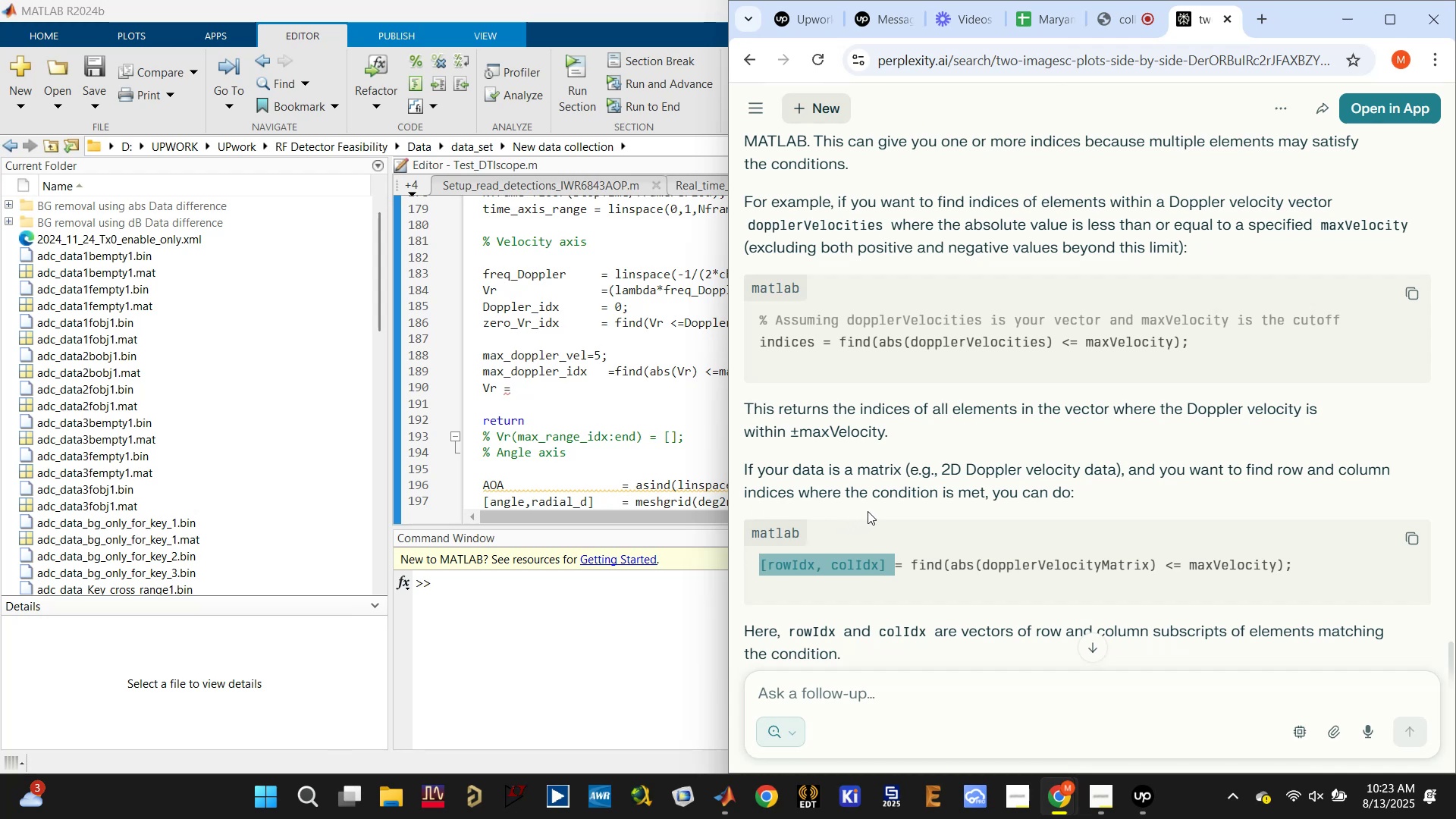 
scroll: coordinate [868, 510], scroll_direction: up, amount: 1.0
 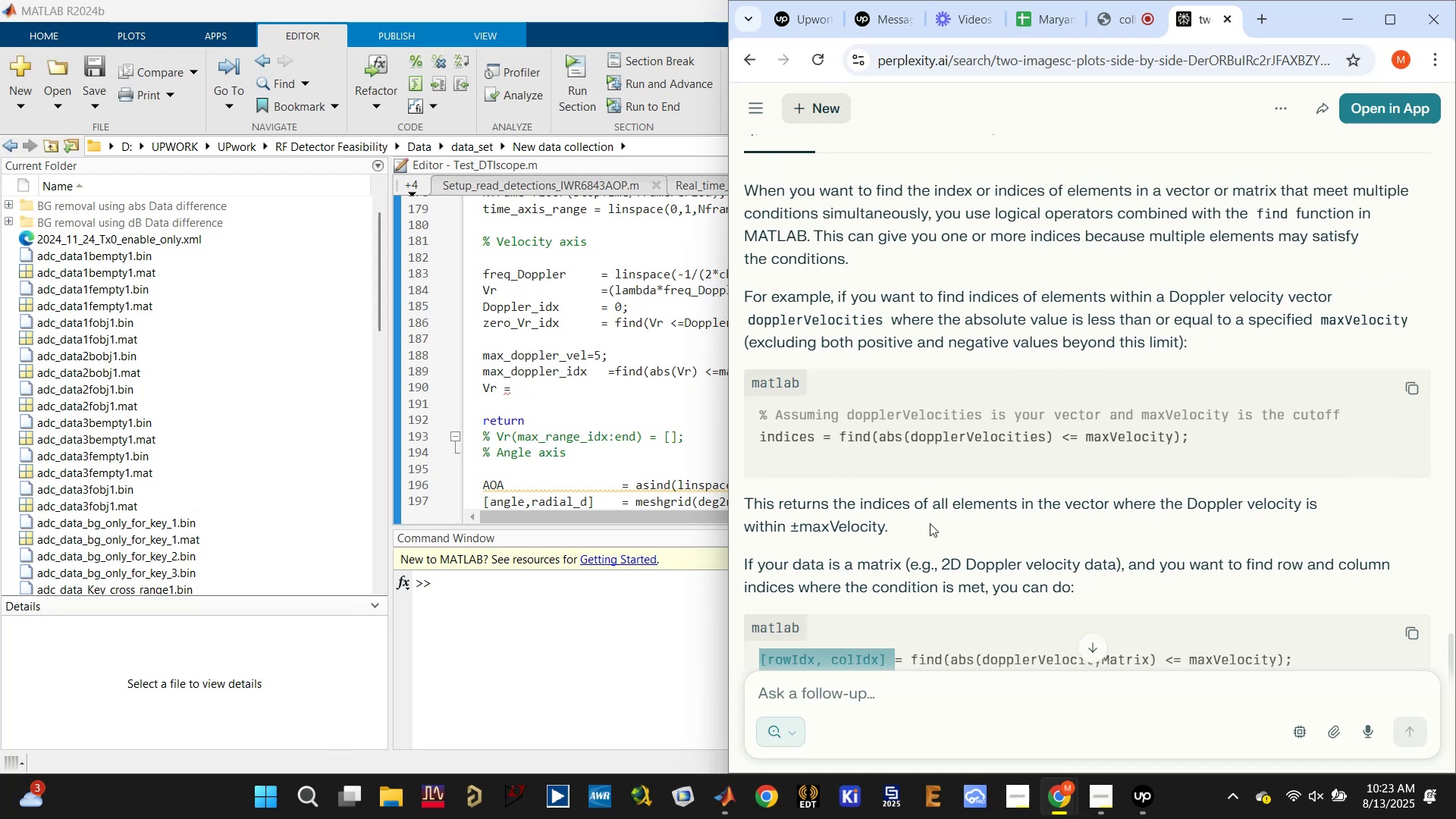 
left_click_drag(start_coordinate=[913, 504], to_coordinate=[1141, 522])
 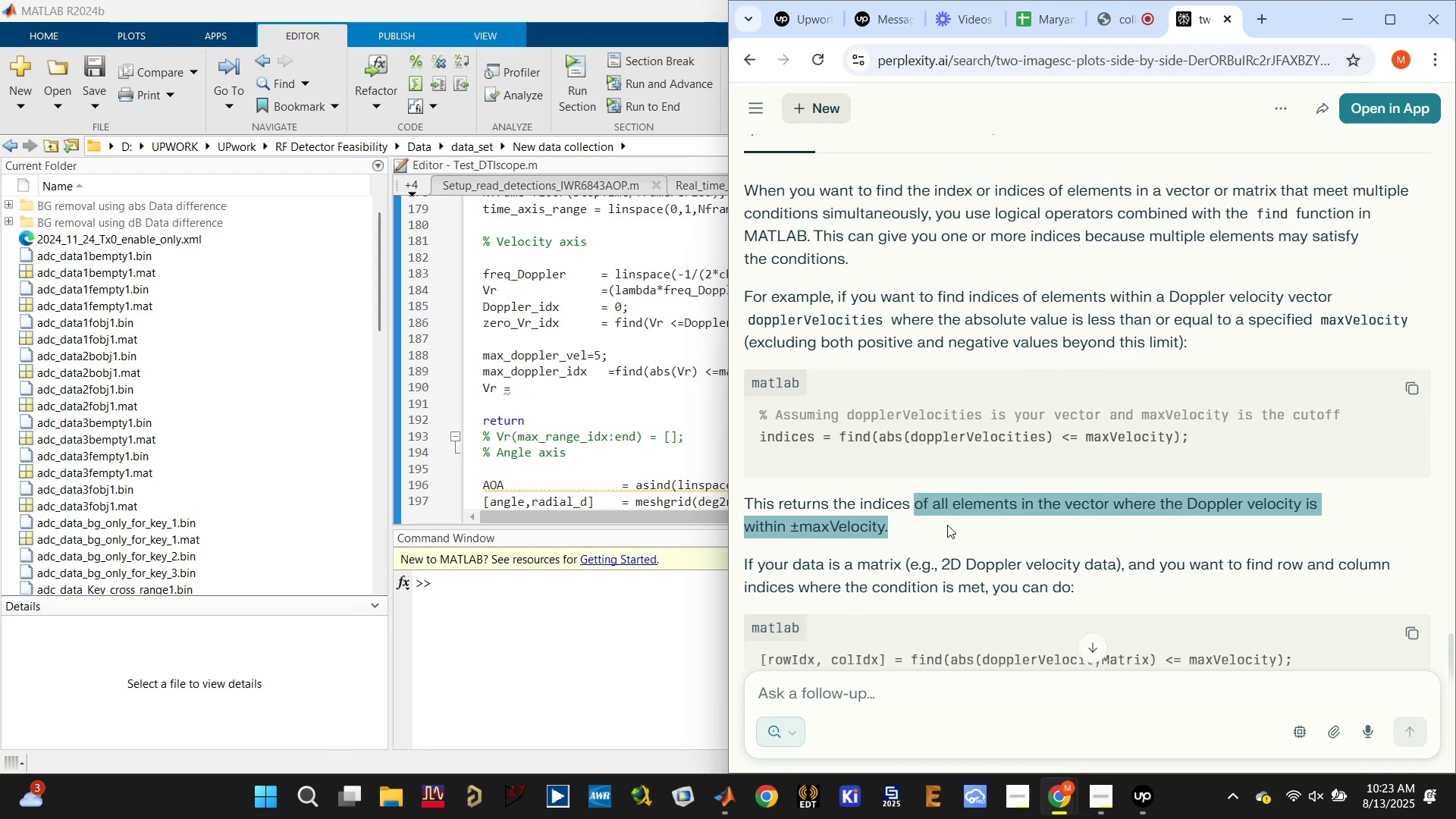 
left_click([933, 524])
 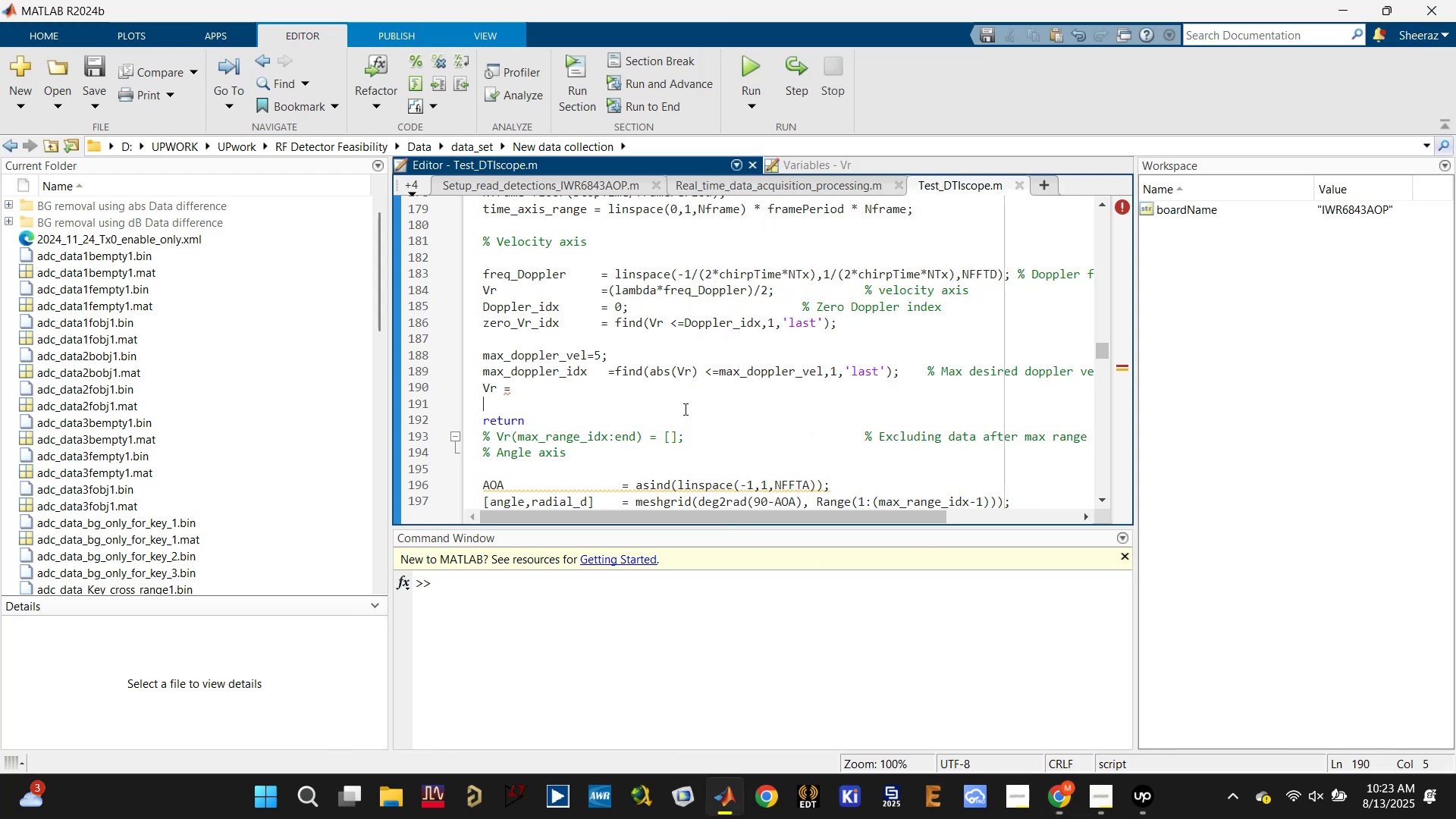 
wait(5.12)
 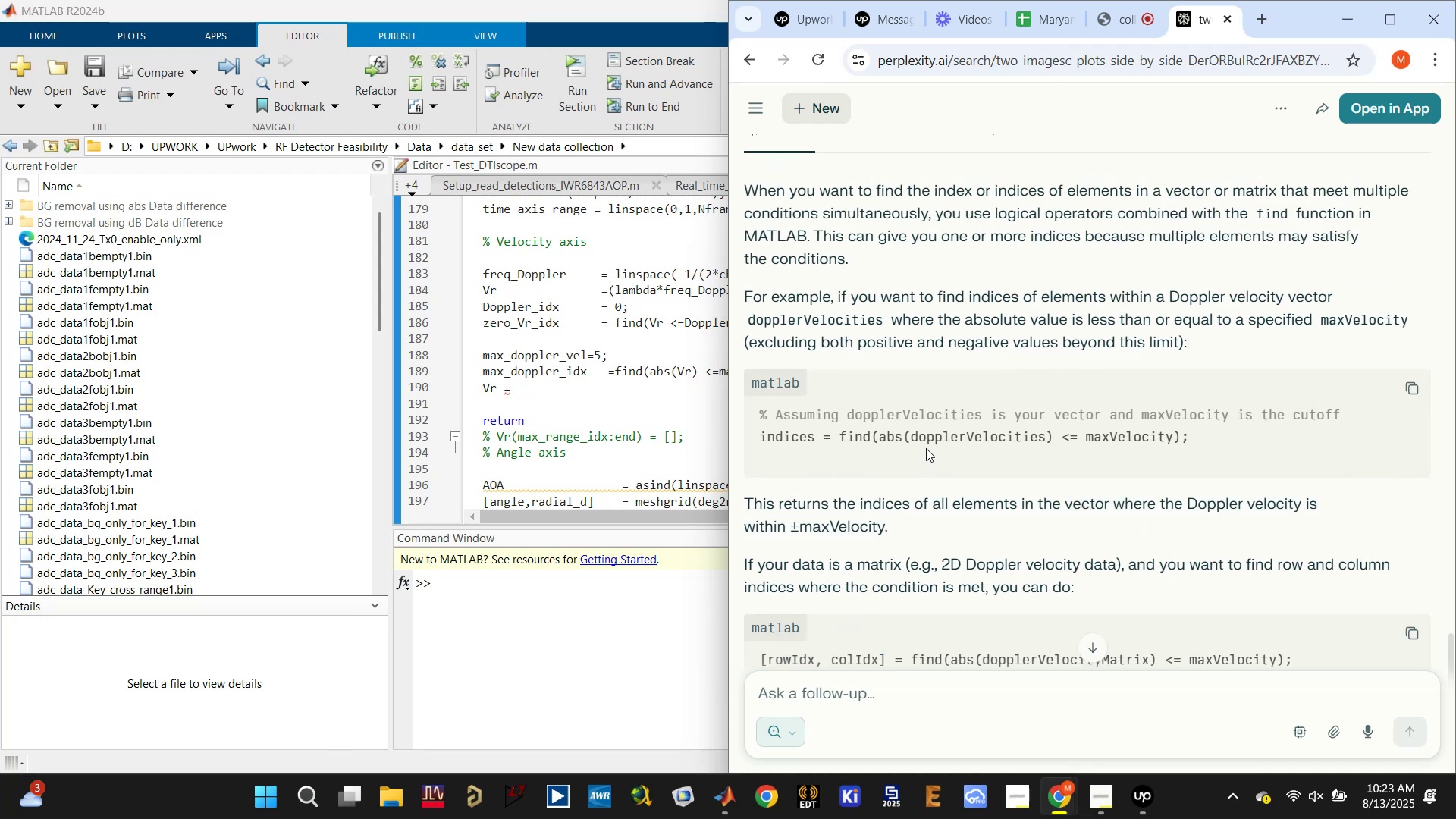 
left_click([805, 371])
 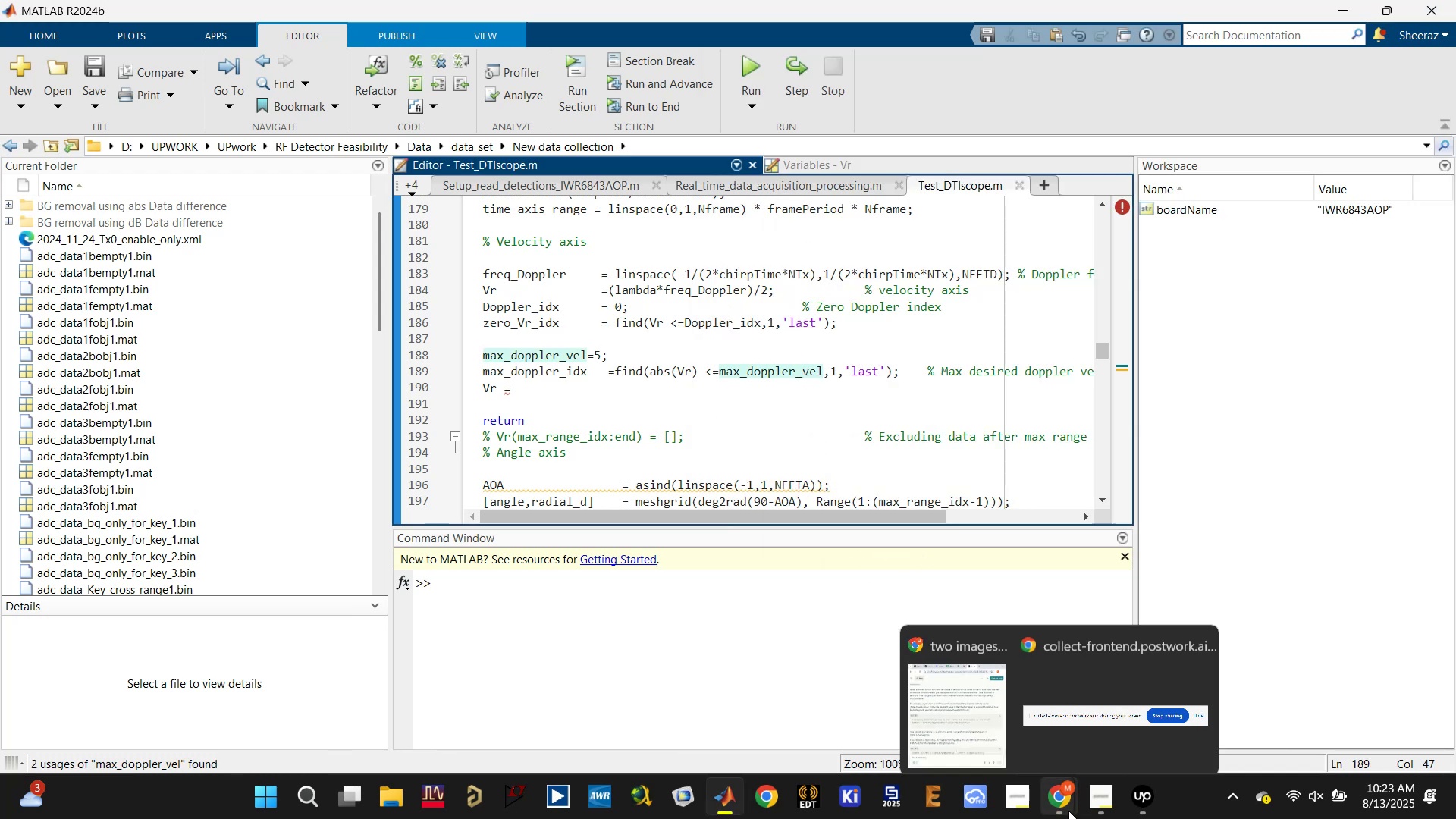 
left_click([952, 679])
 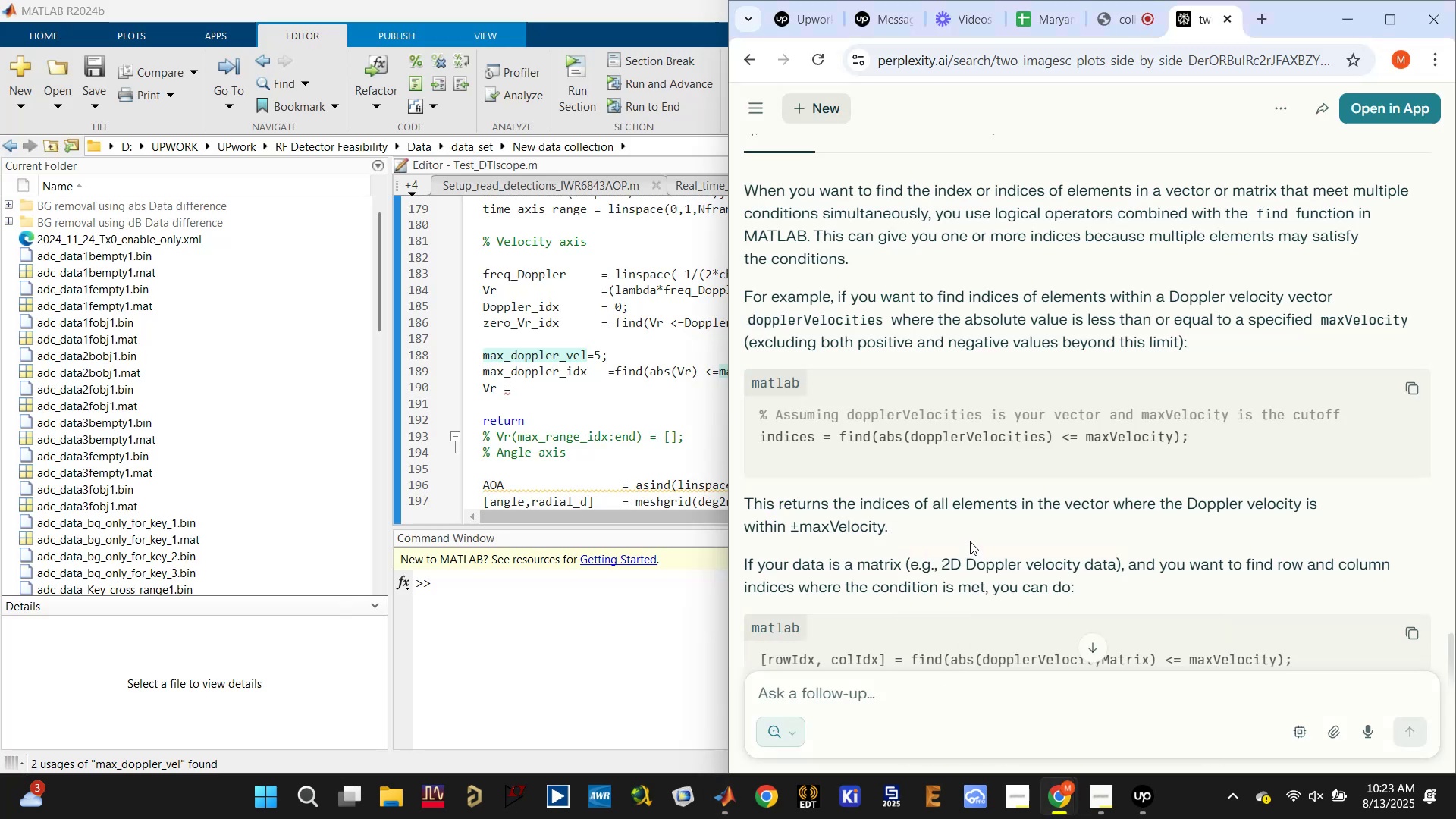 
scroll: coordinate [970, 541], scroll_direction: down, amount: 1.0
 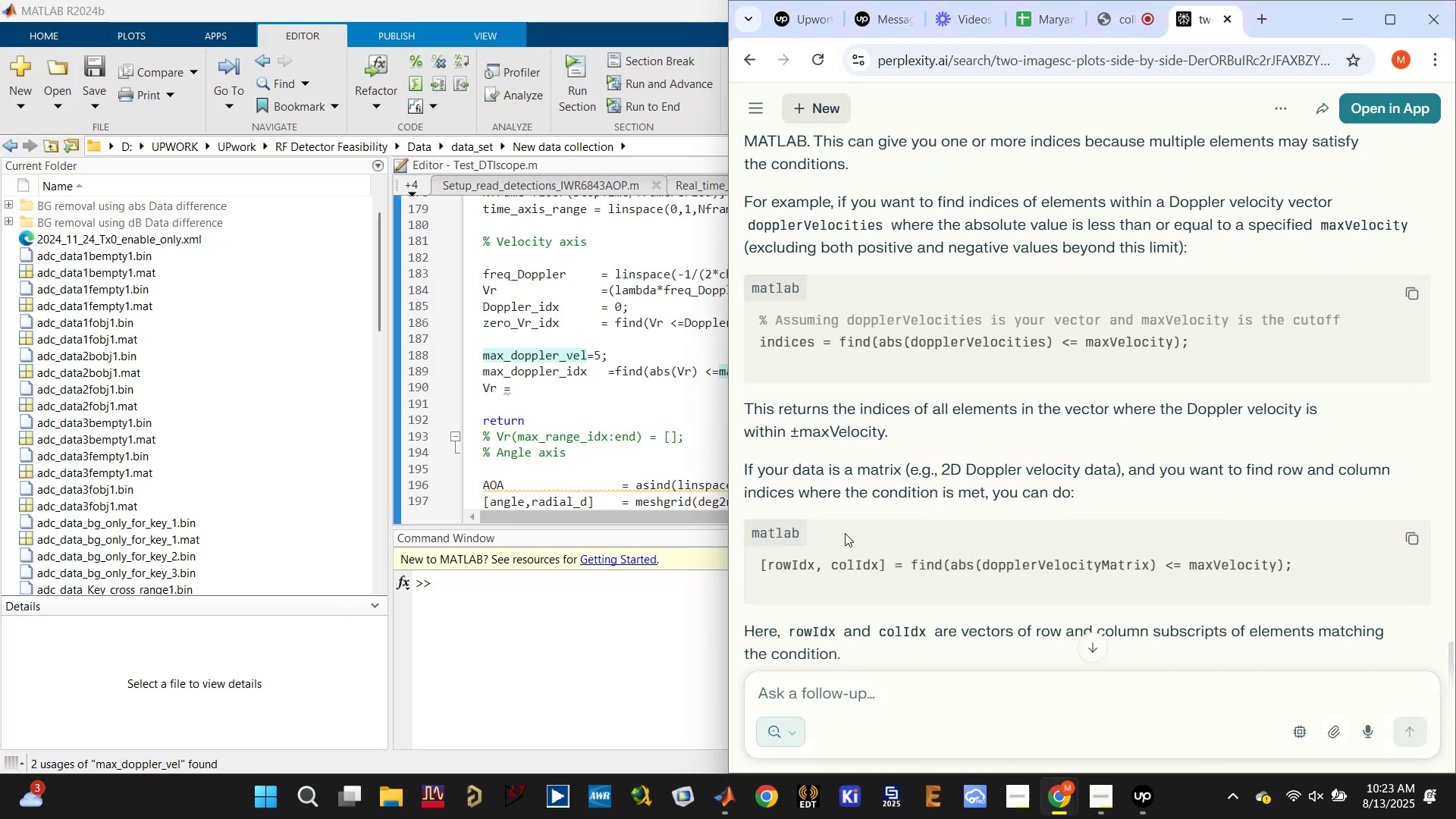 
left_click([589, 399])
 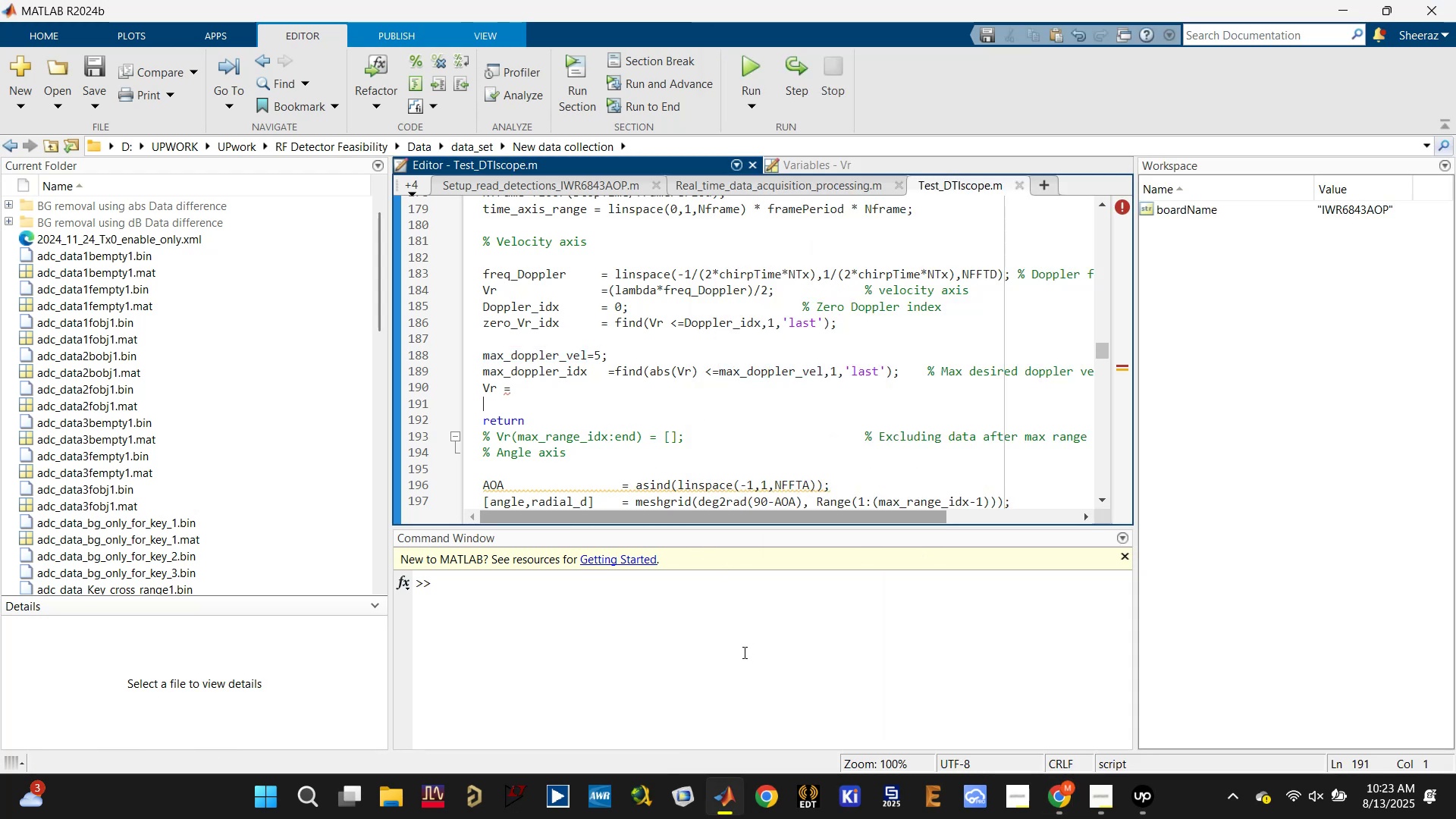 
left_click([652, 406])
 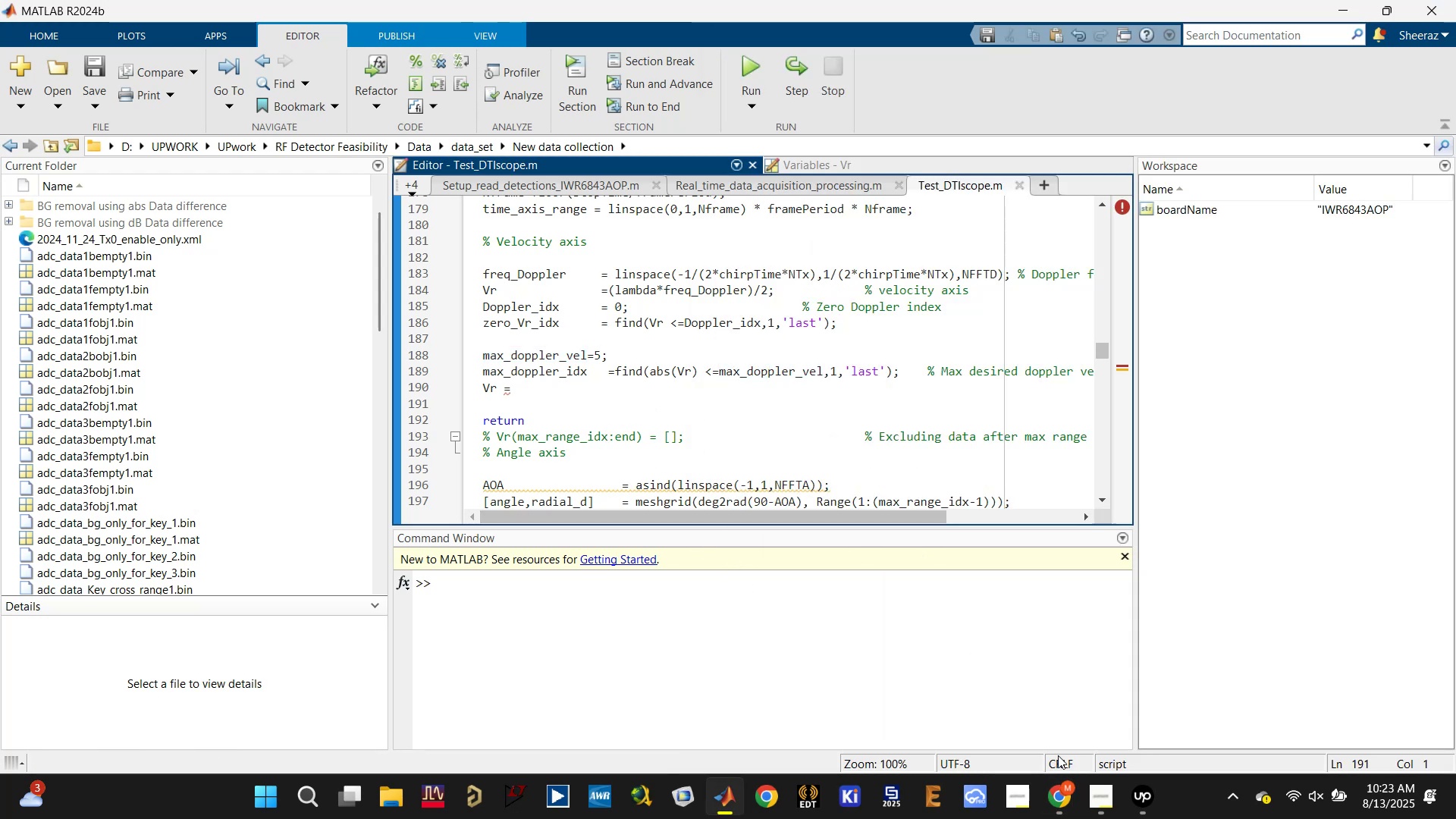 
left_click([1065, 804])
 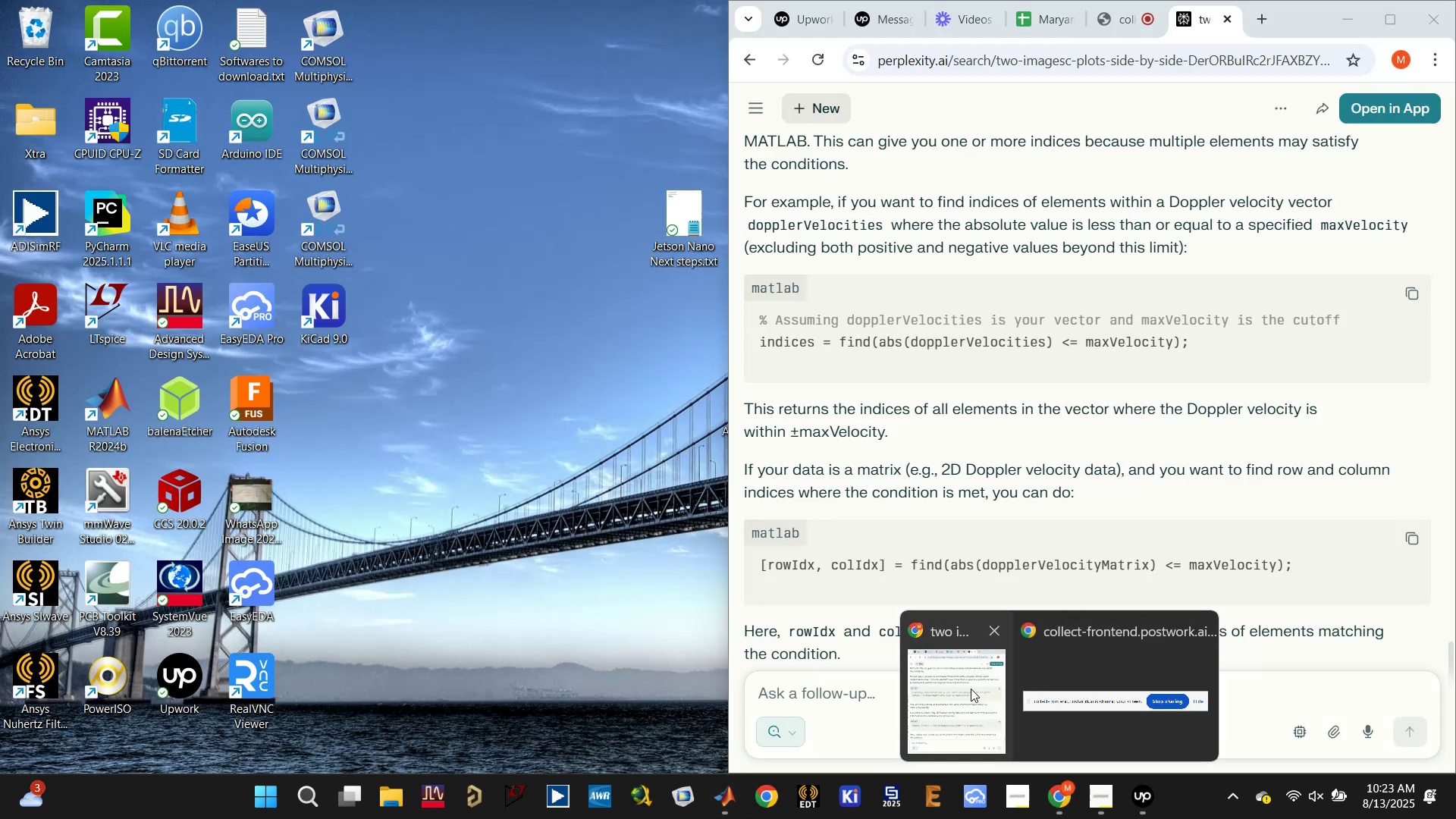 
left_click([971, 689])
 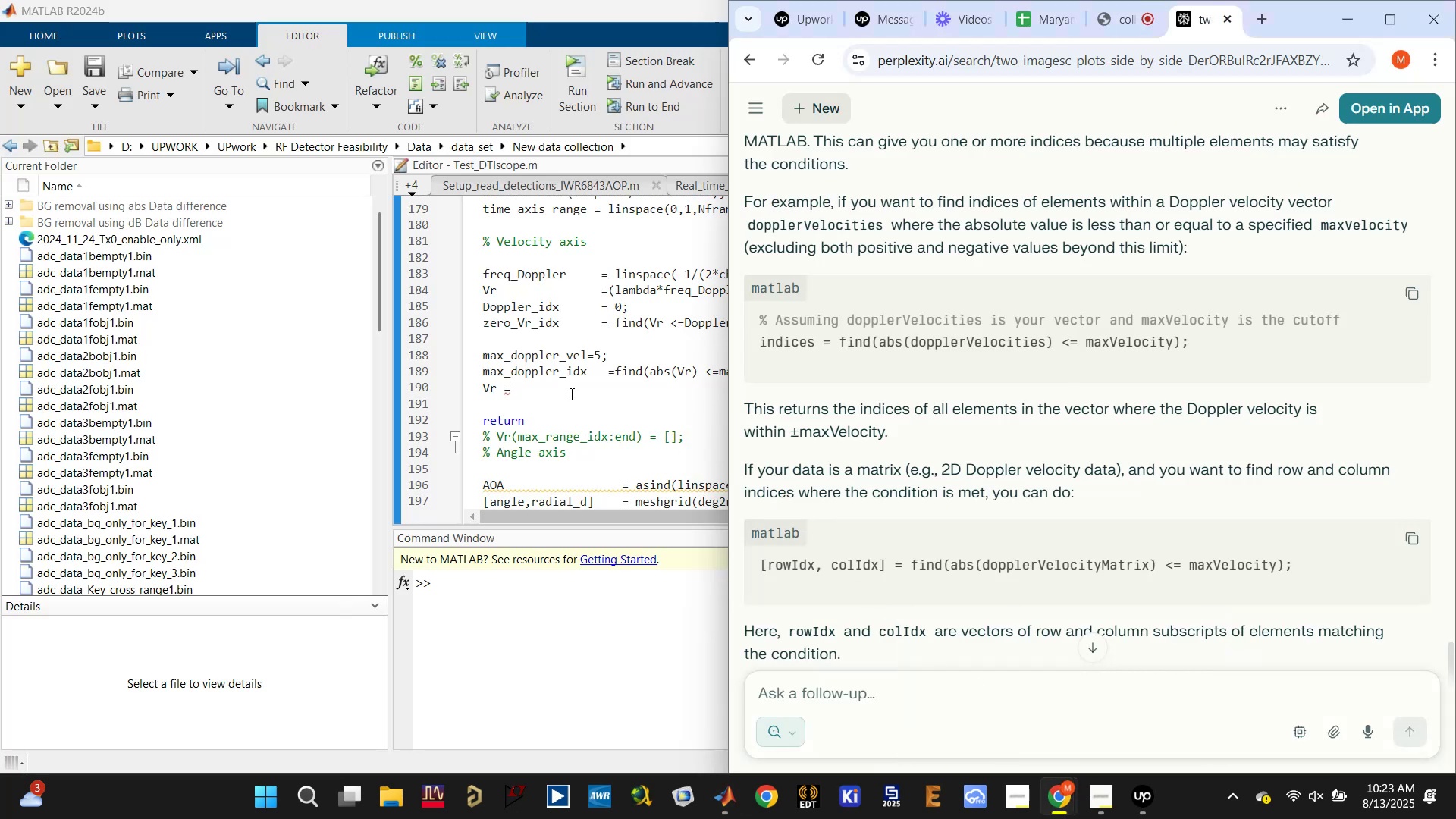 
left_click([559, 397])
 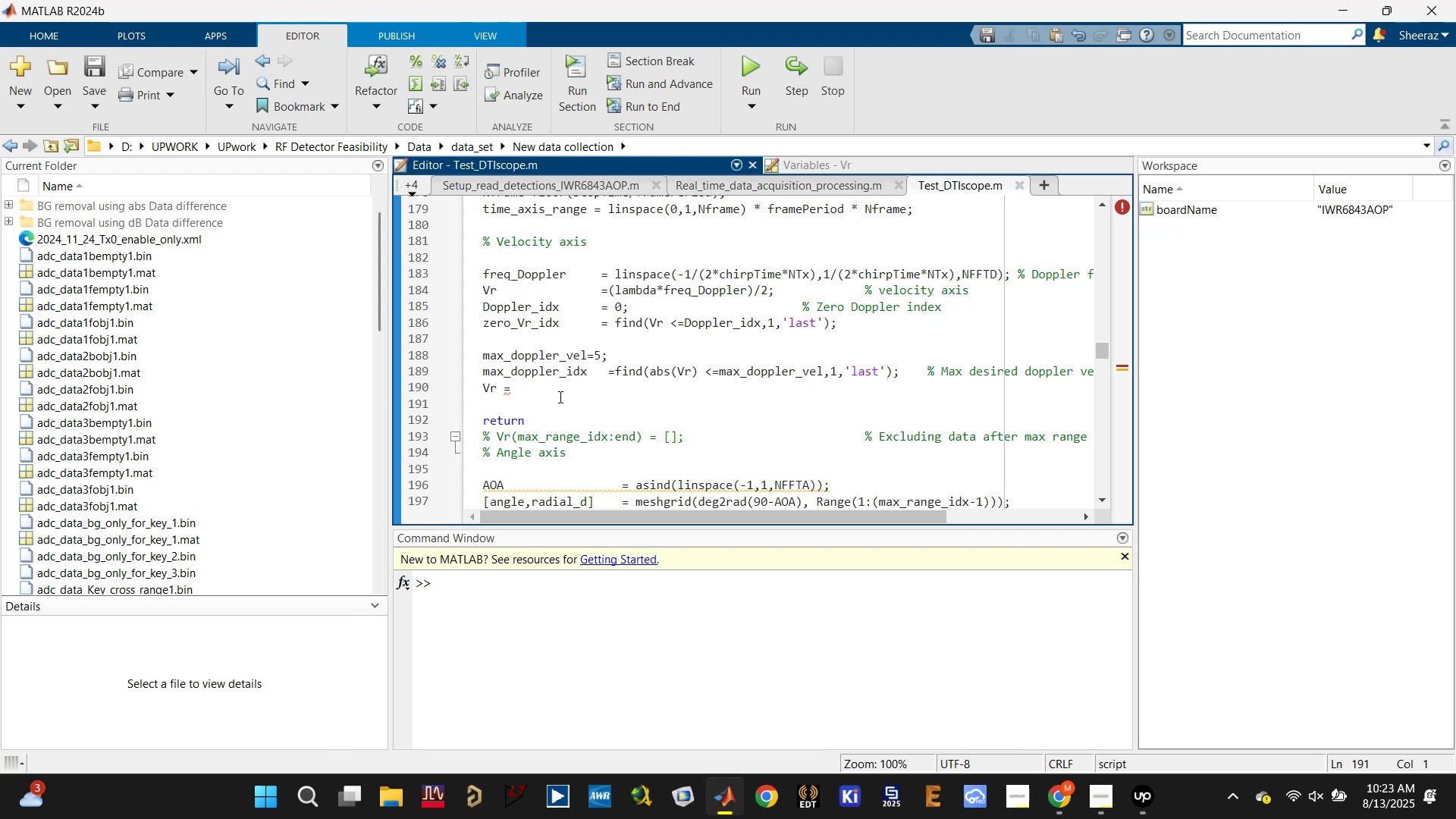 
left_click([559, 397])
 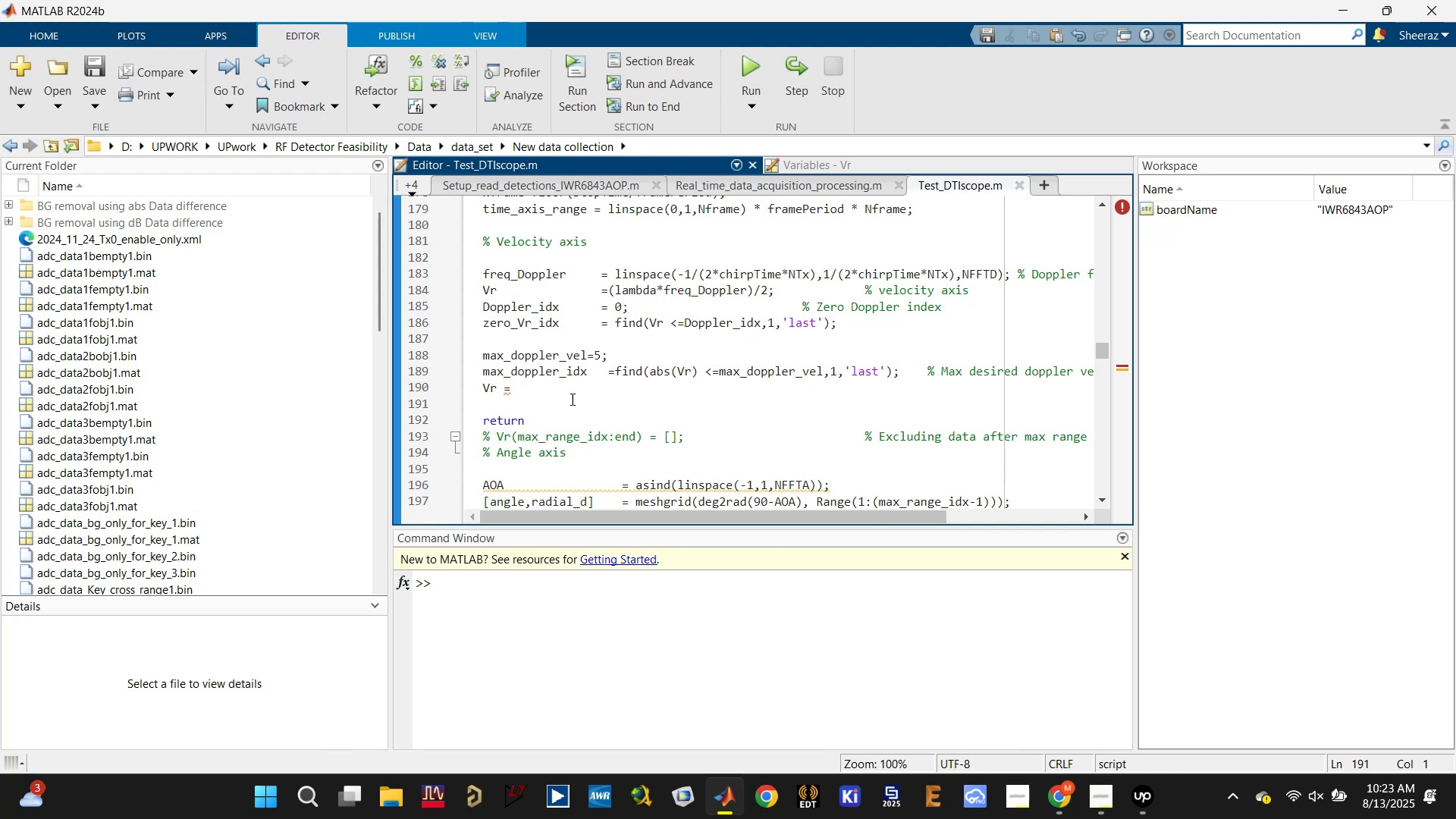 
left_click([652, 380])
 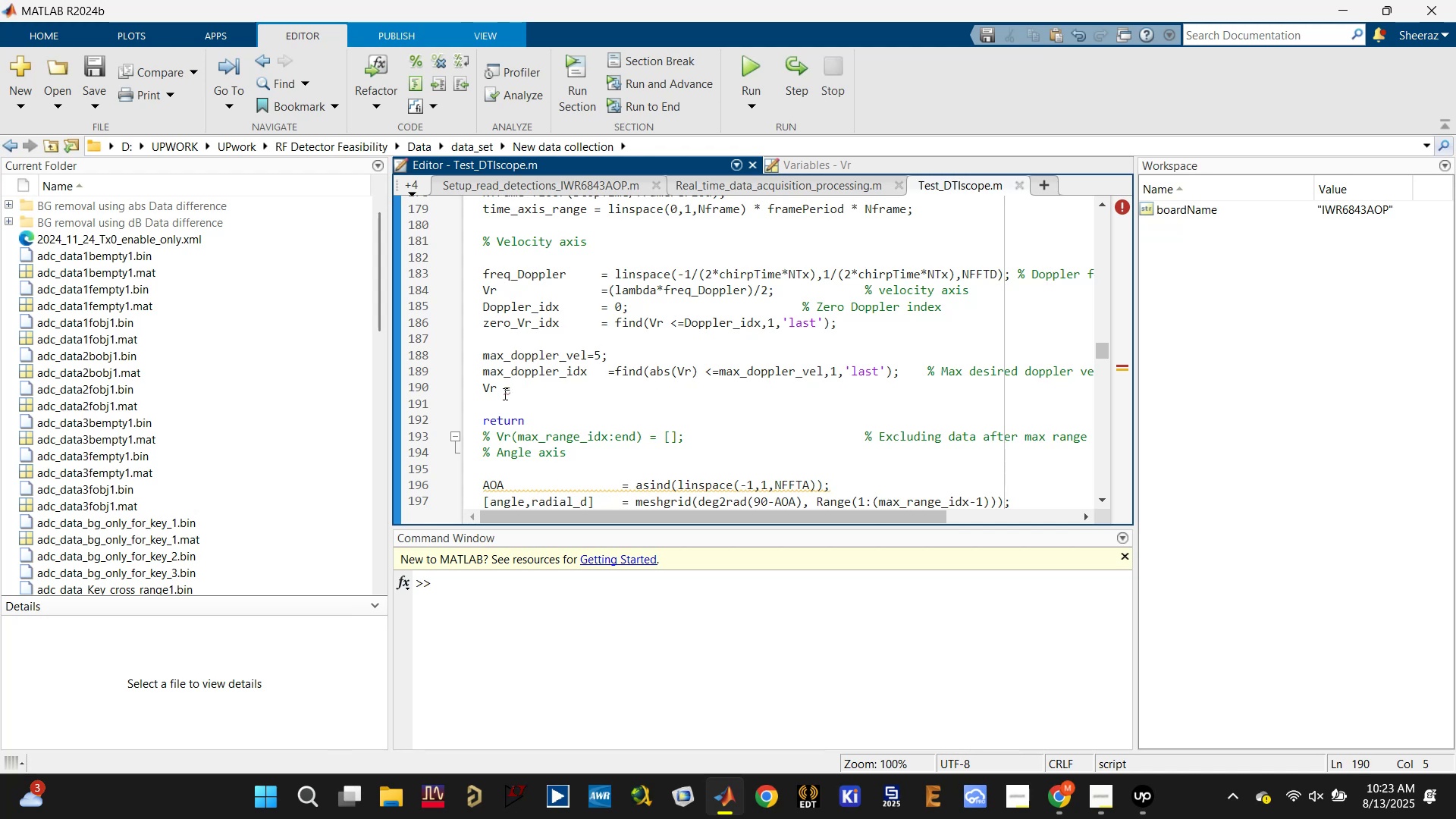 
left_click([482, 385])
 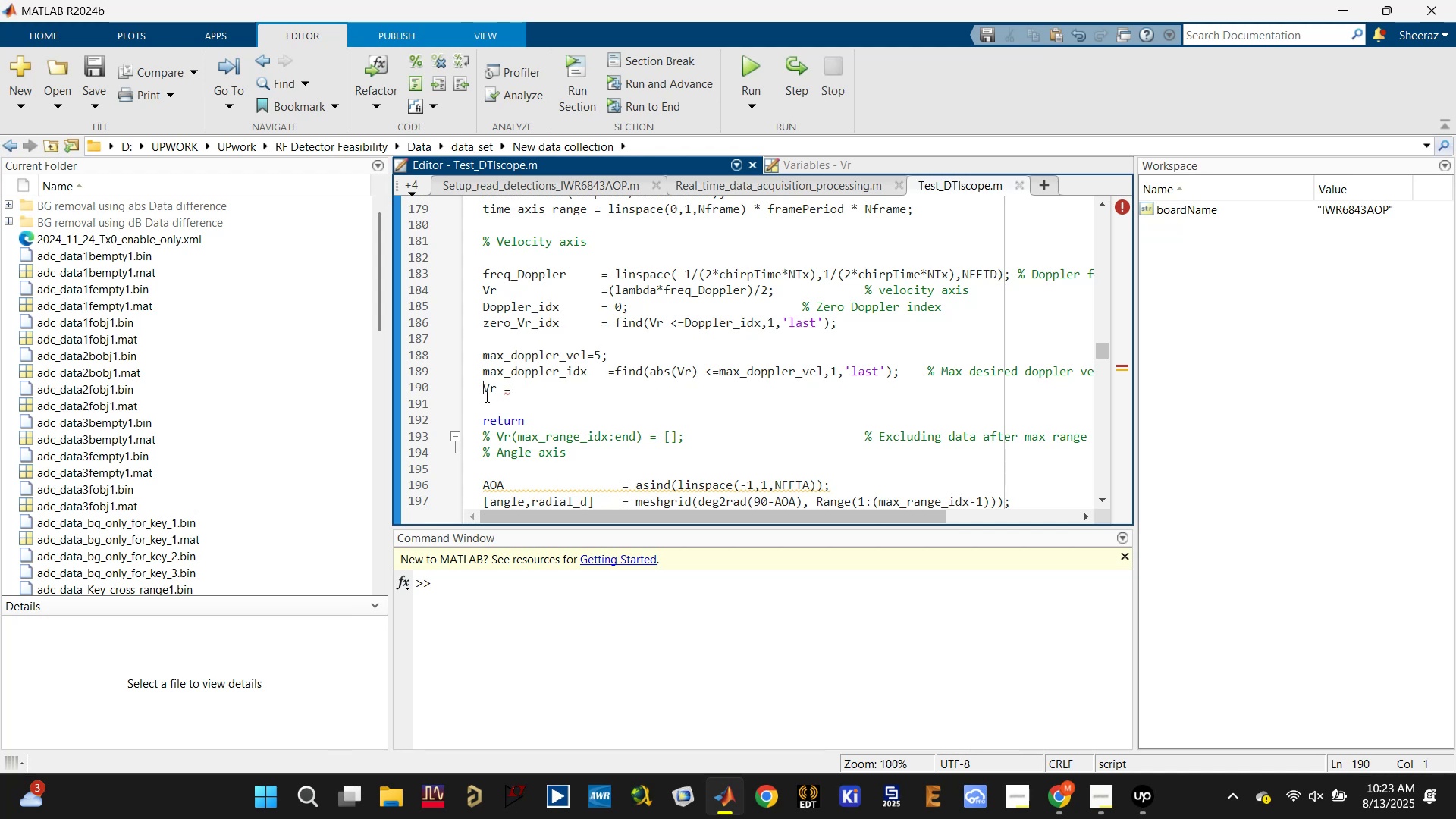 
key(Enter)
 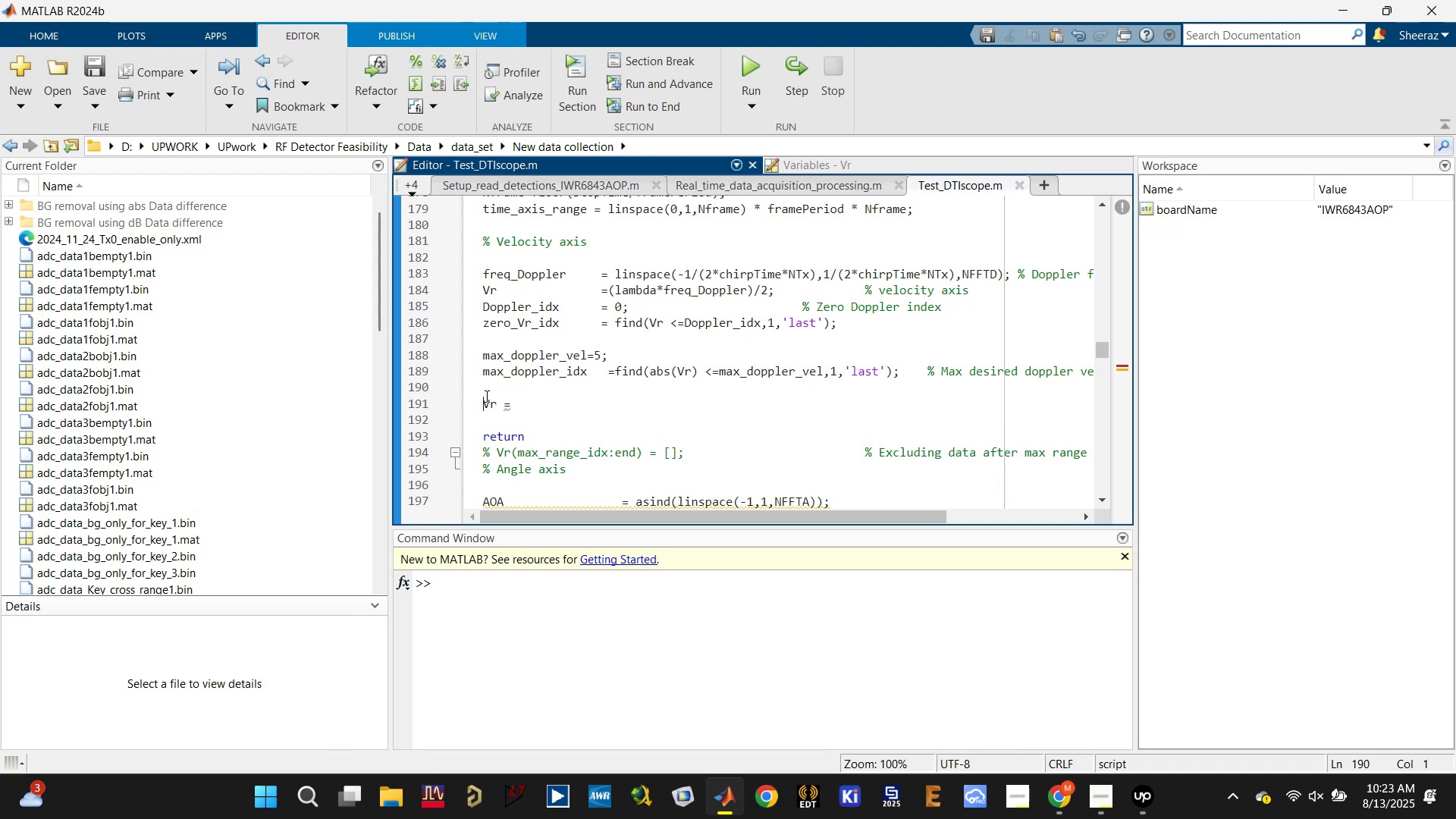 
key(Enter)
 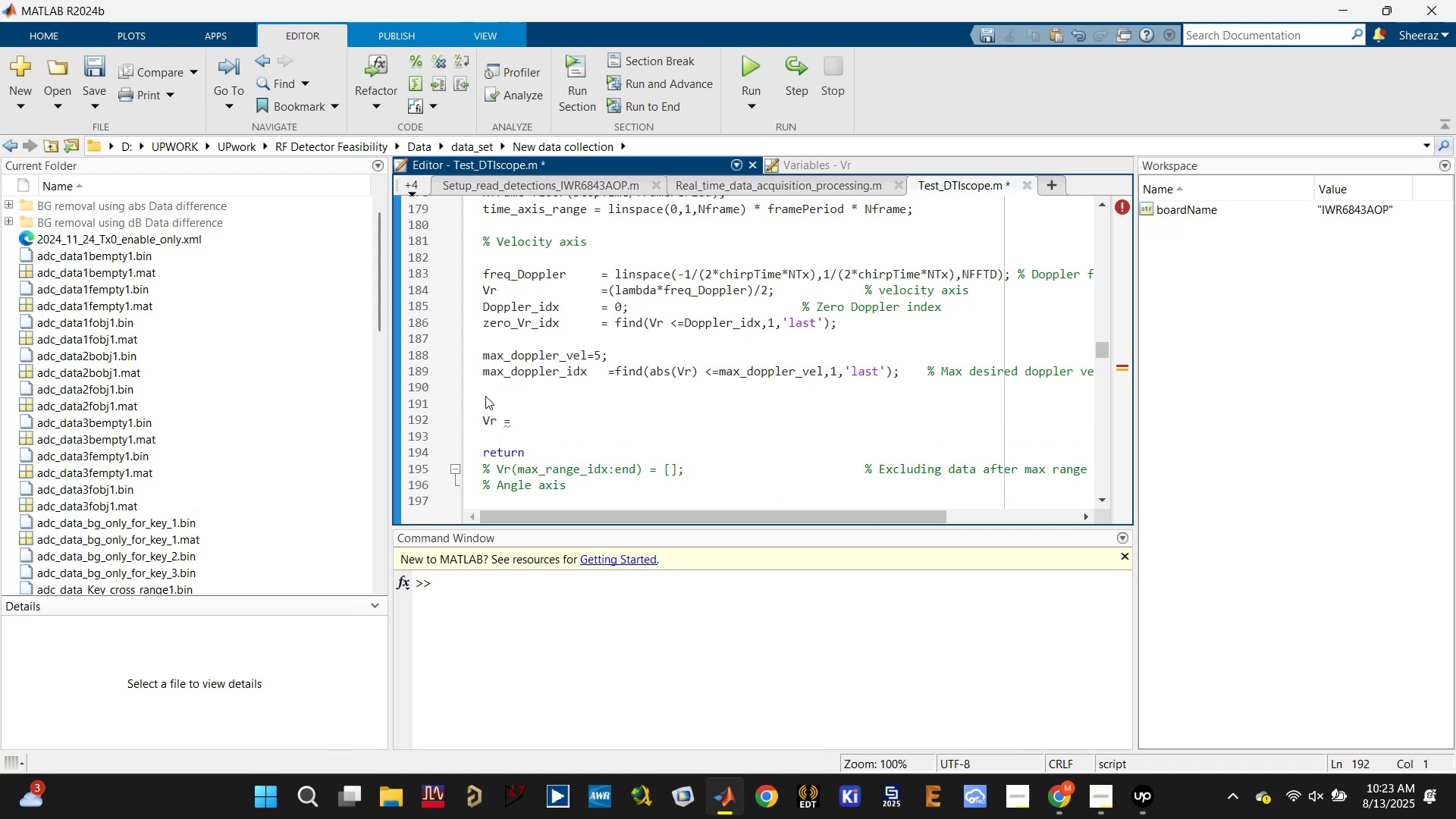 
hold_key(key=ControlLeft, duration=0.5)
 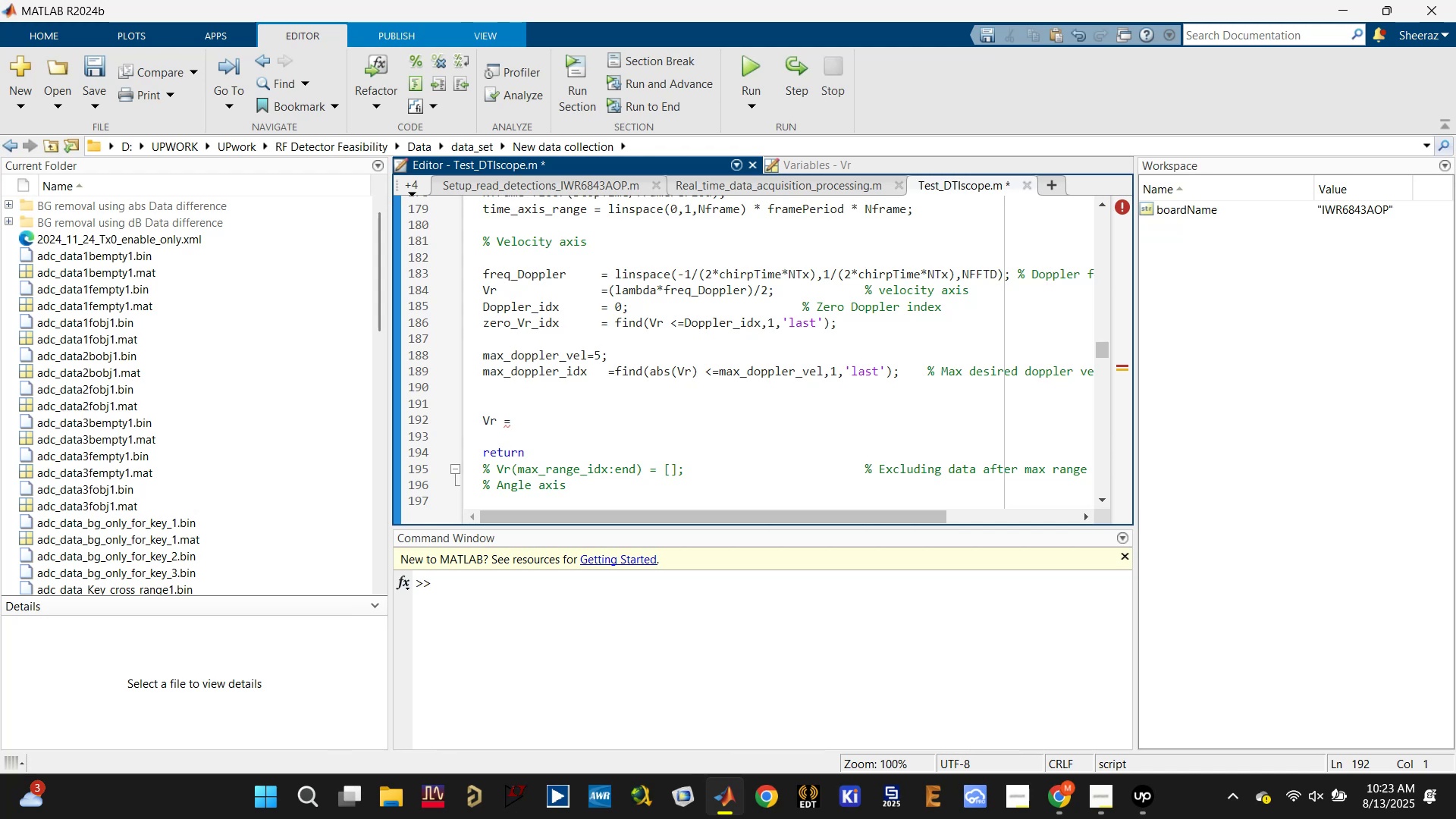 
key(Shift+5)
 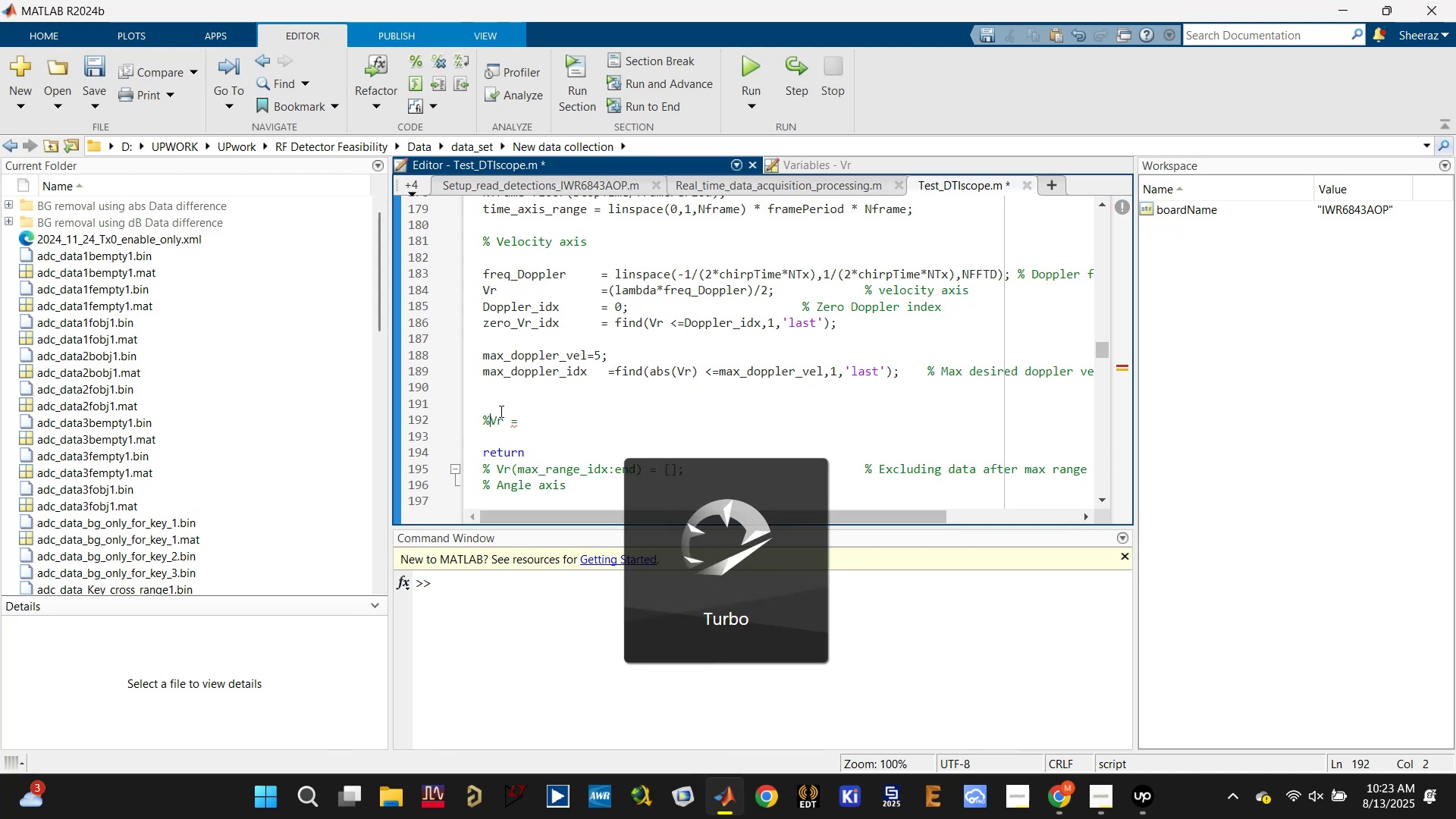 
left_click([509, 406])
 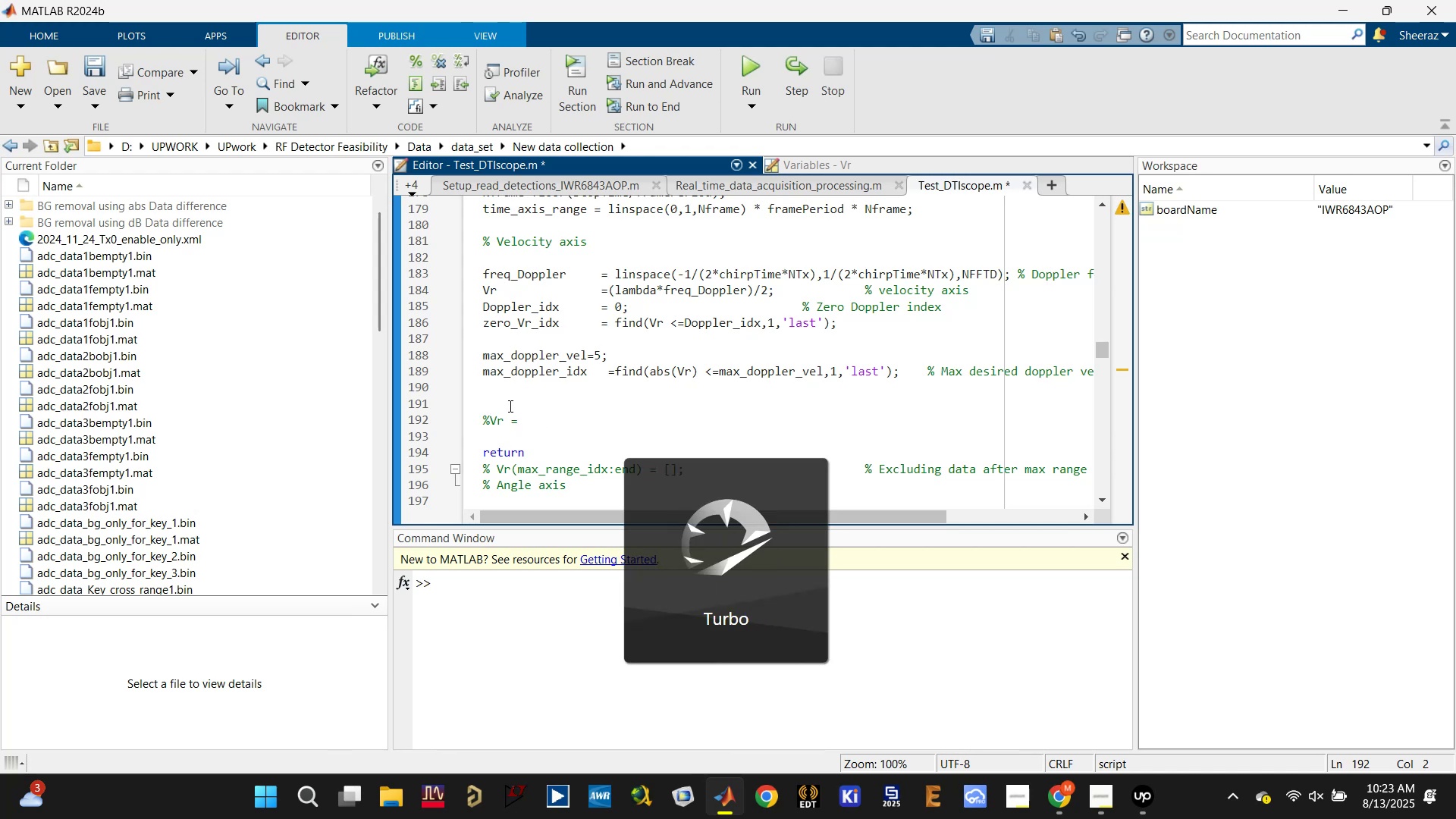 
key(Control+S)
 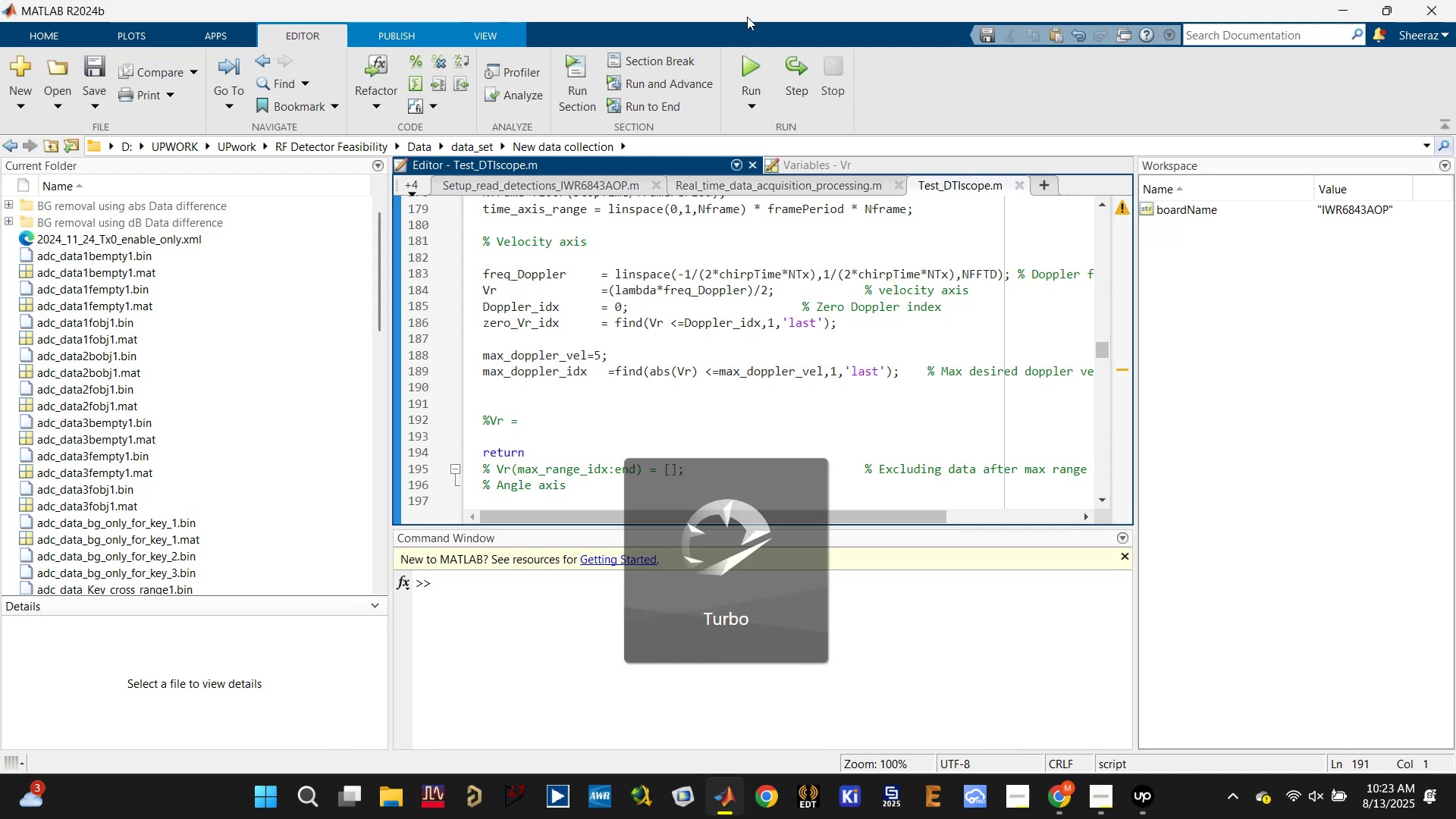 
left_click([748, 62])
 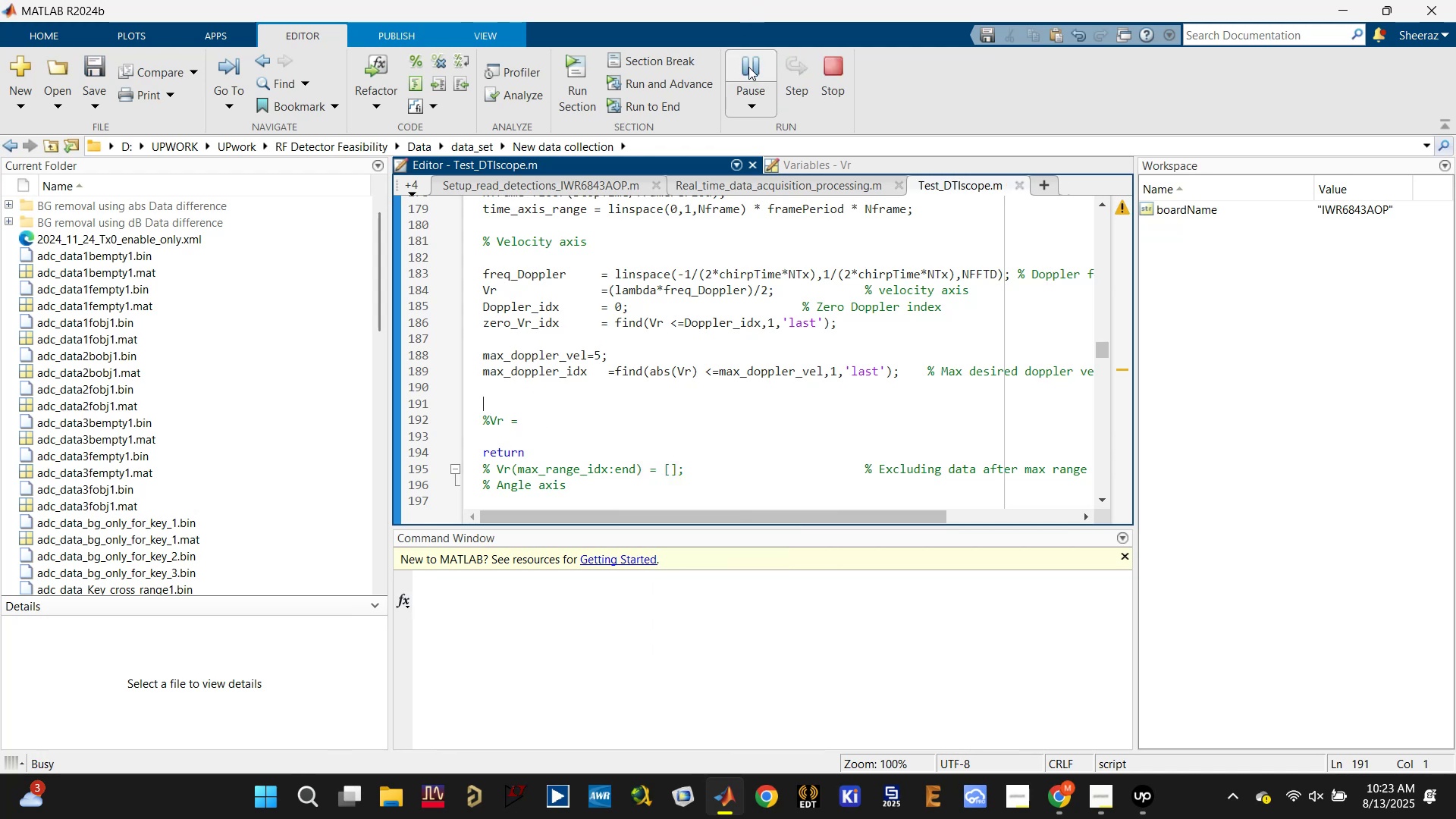 
mouse_move([756, 231])
 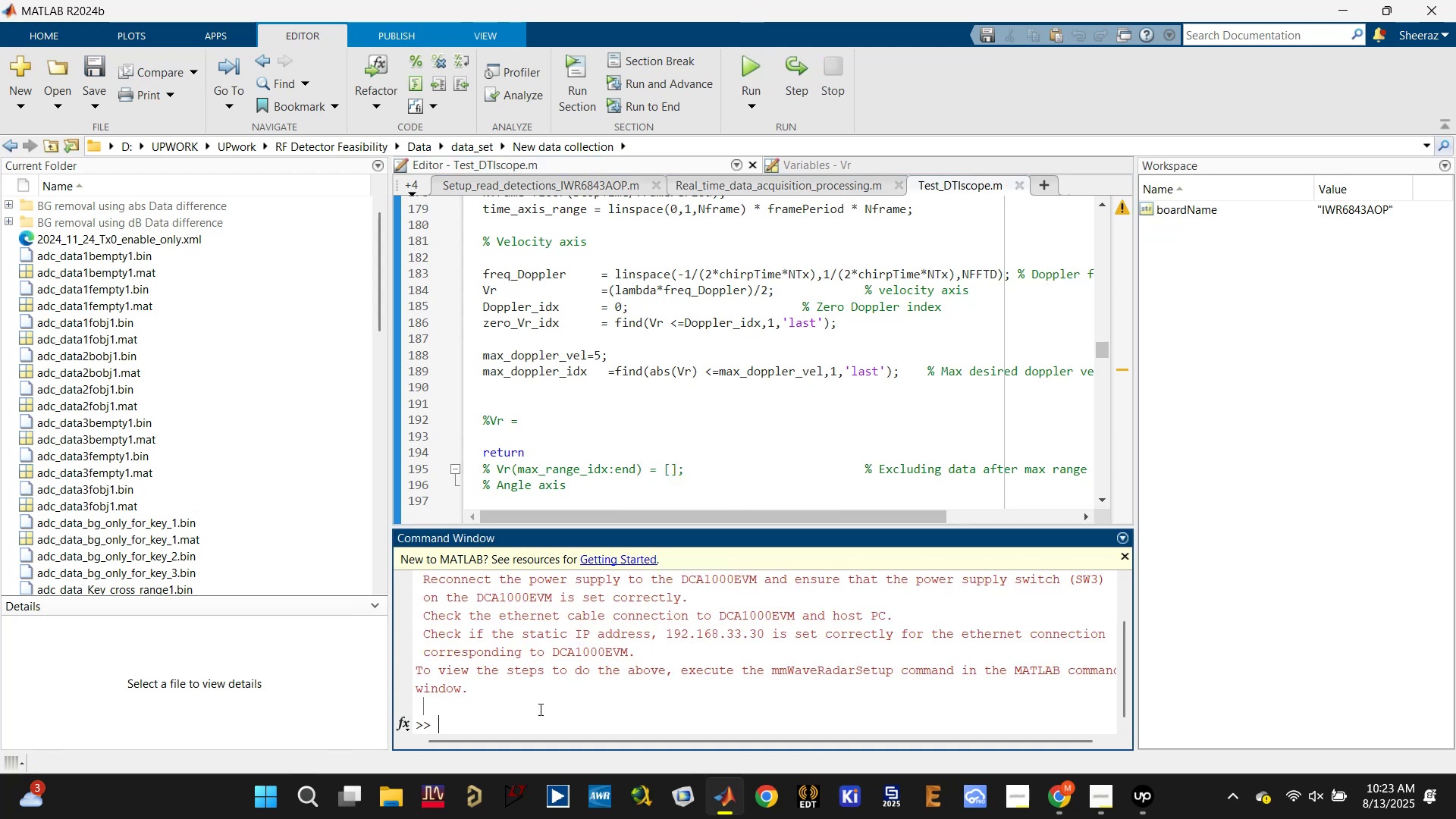 
type(clc)
 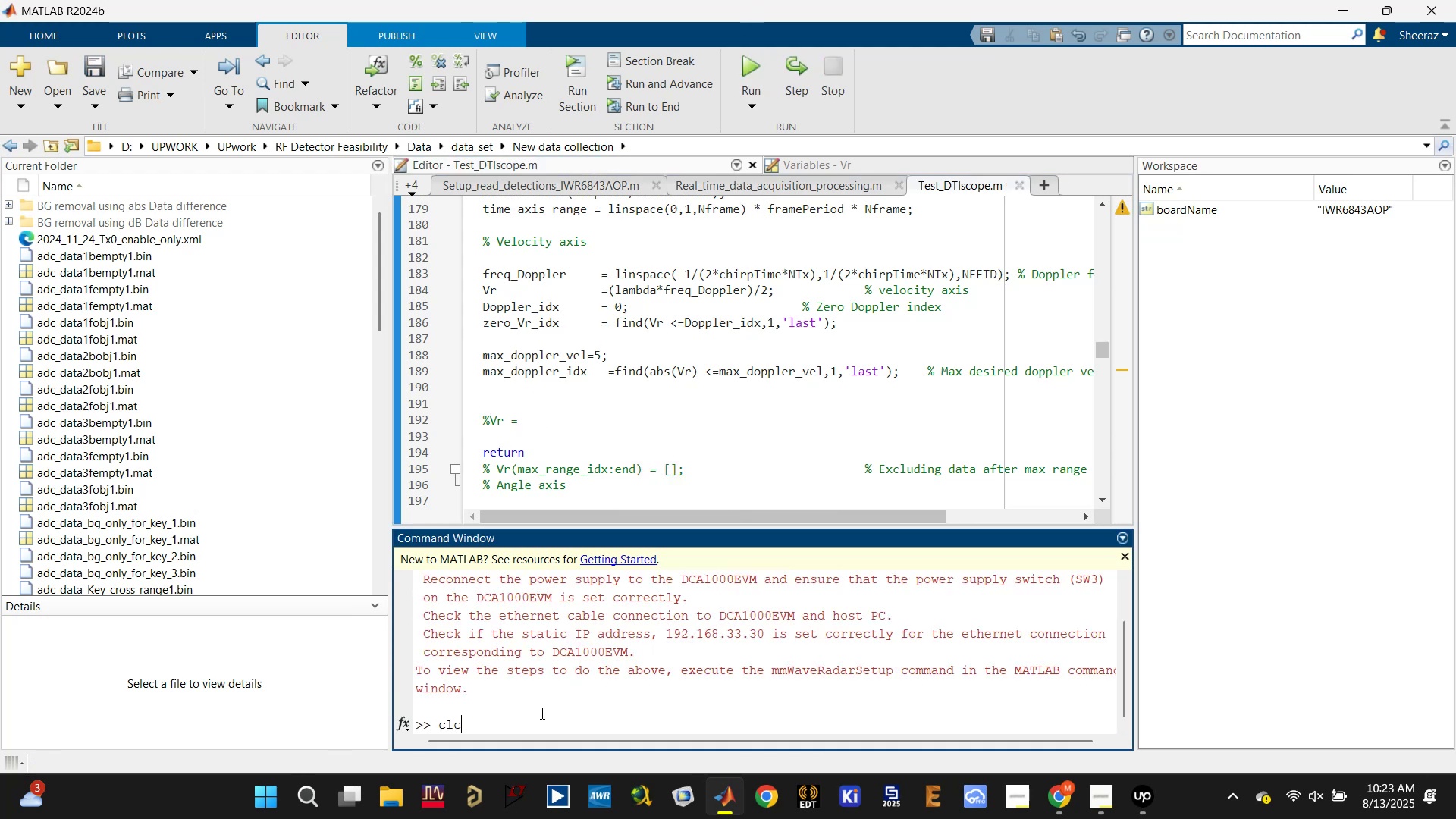 
key(Enter)
 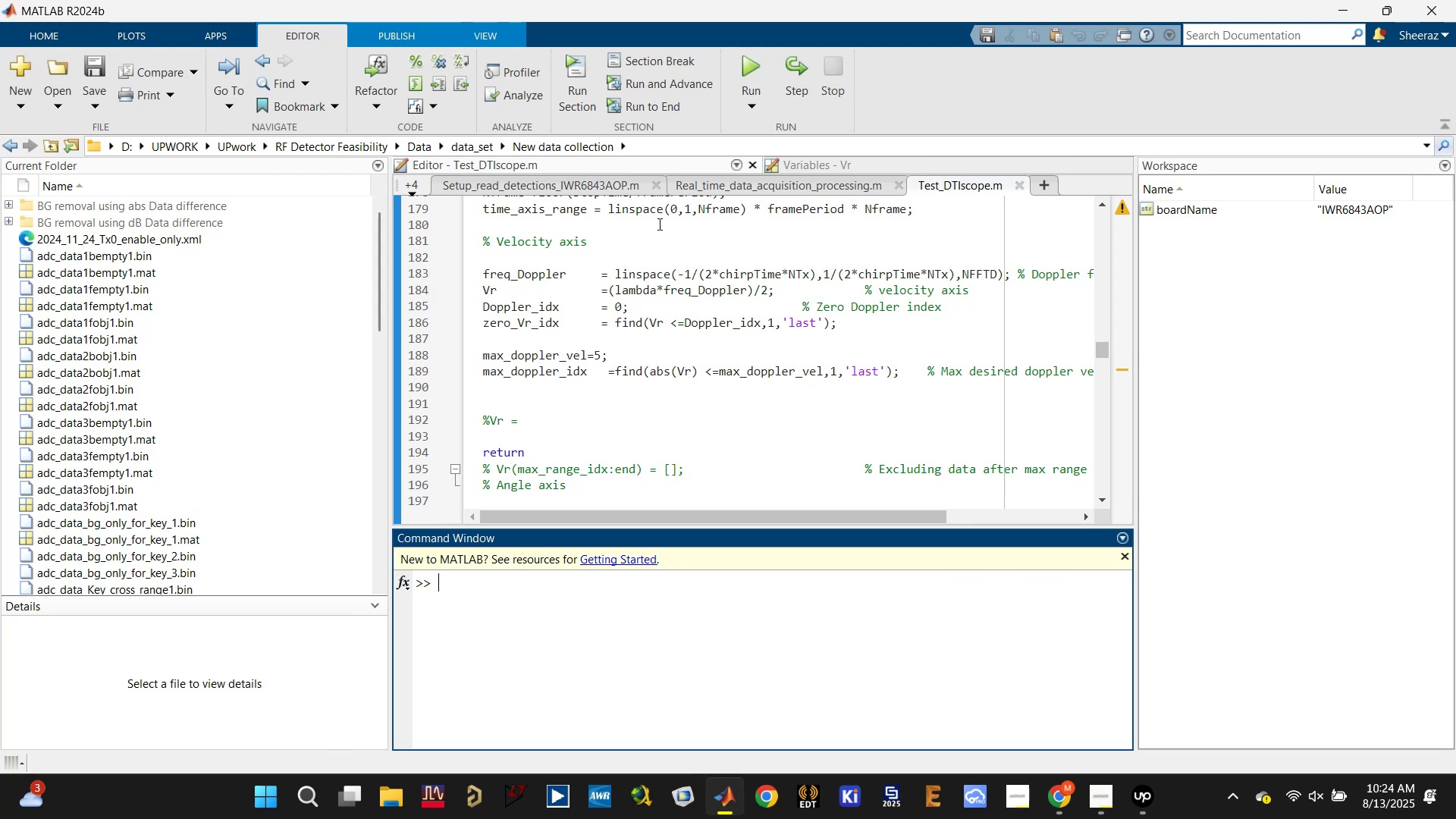 
left_click([742, 69])
 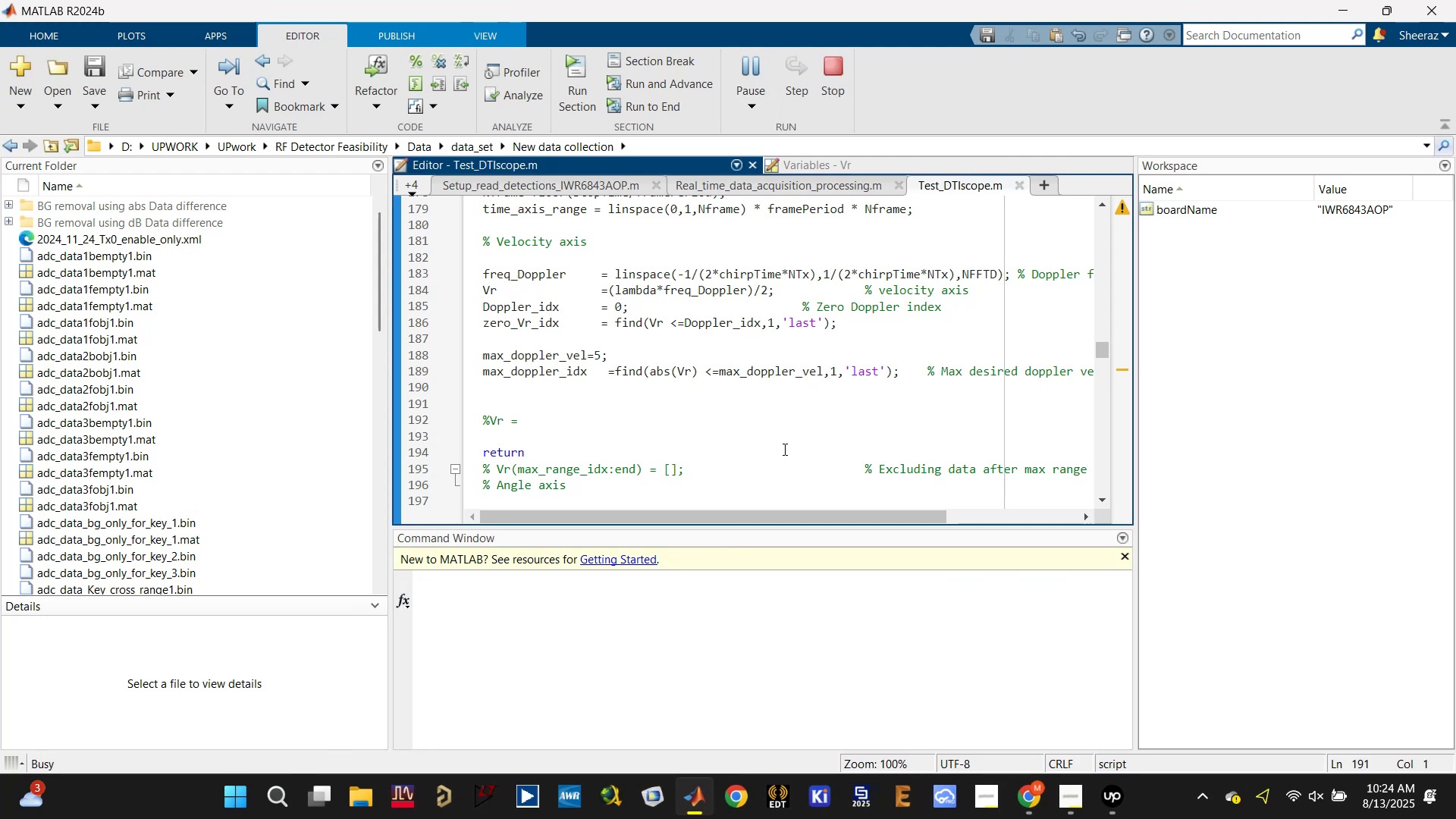 
left_click([802, 422])
 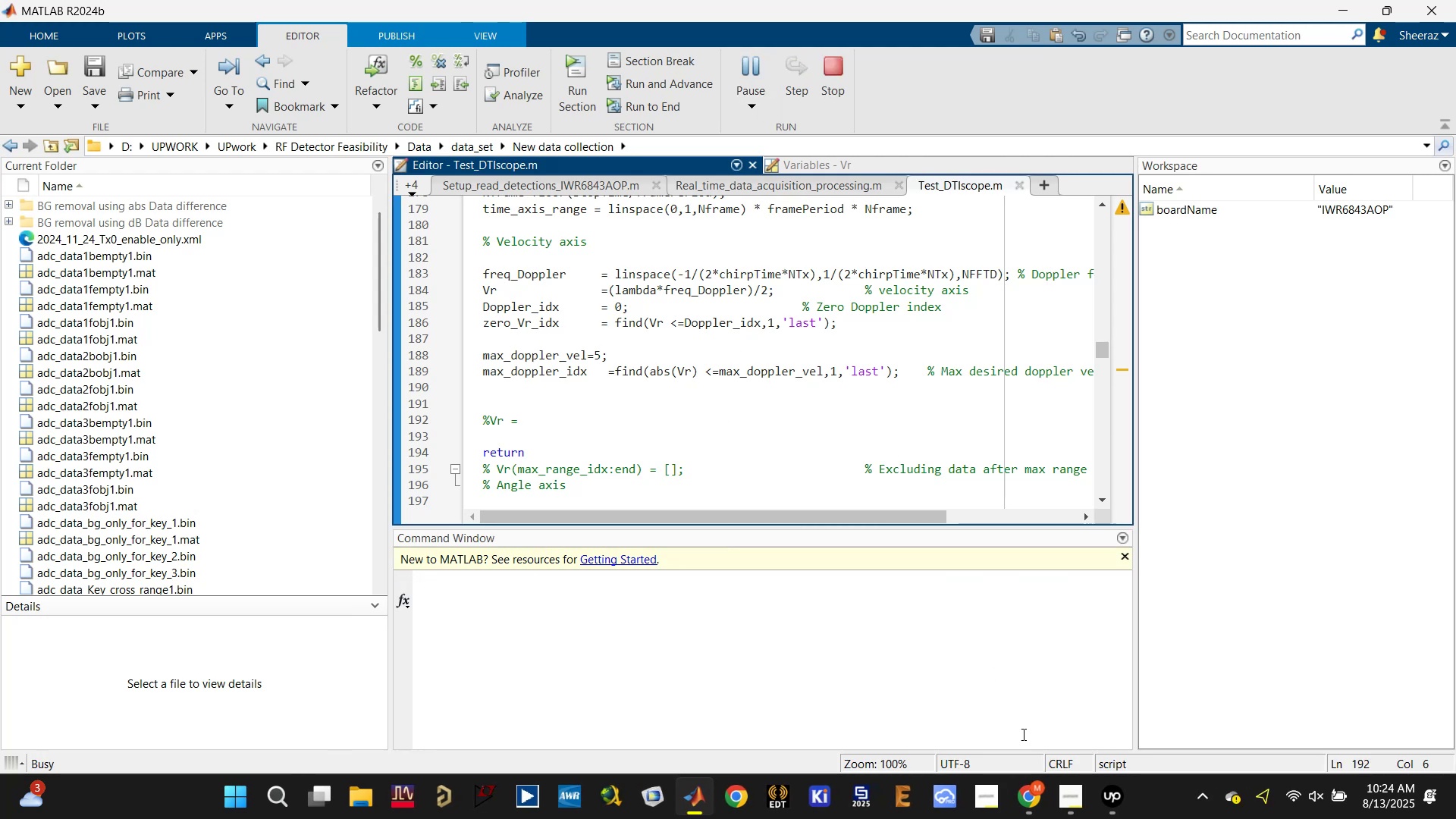 
left_click([1109, 797])
 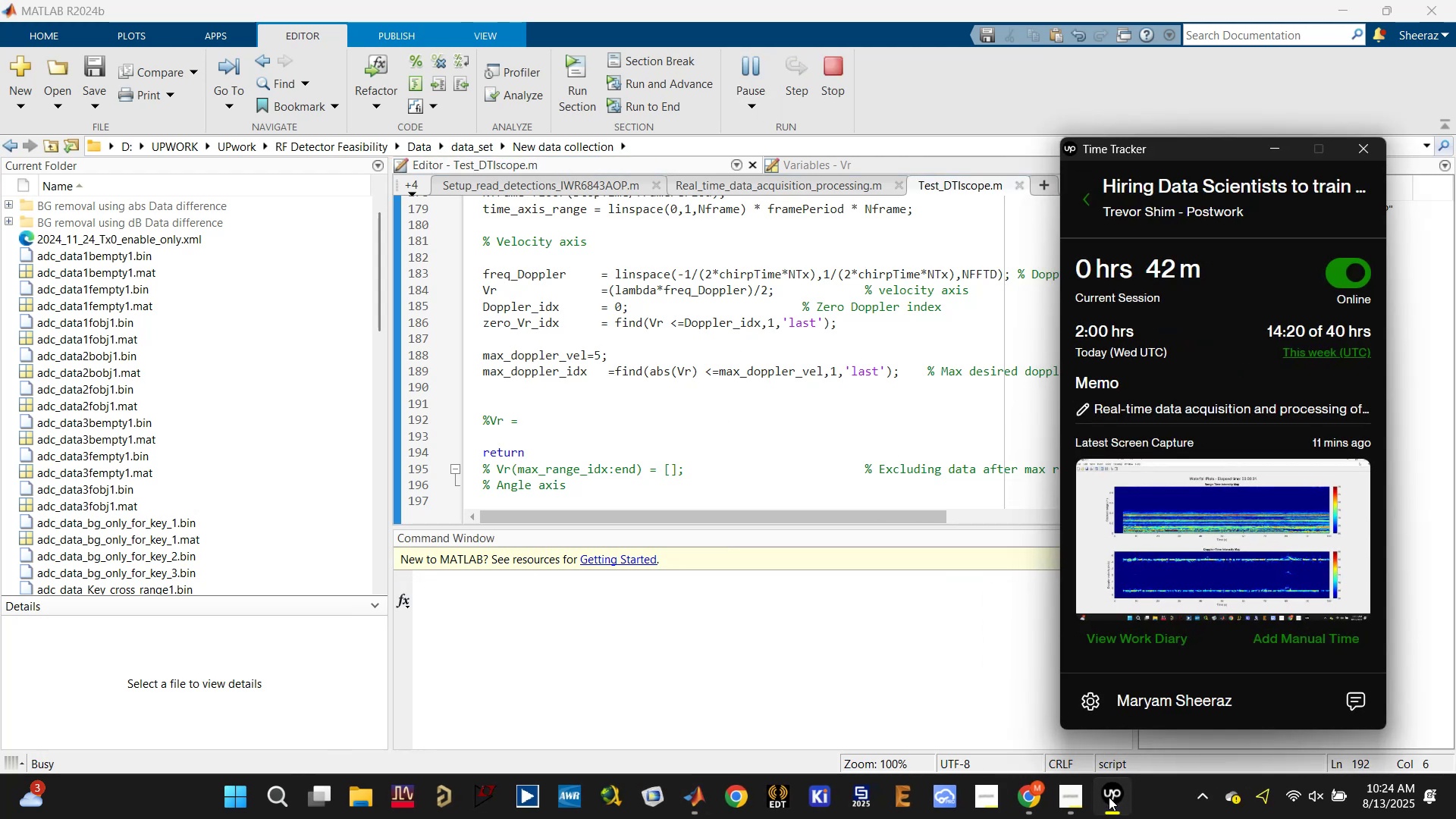 
left_click([1110, 799])
 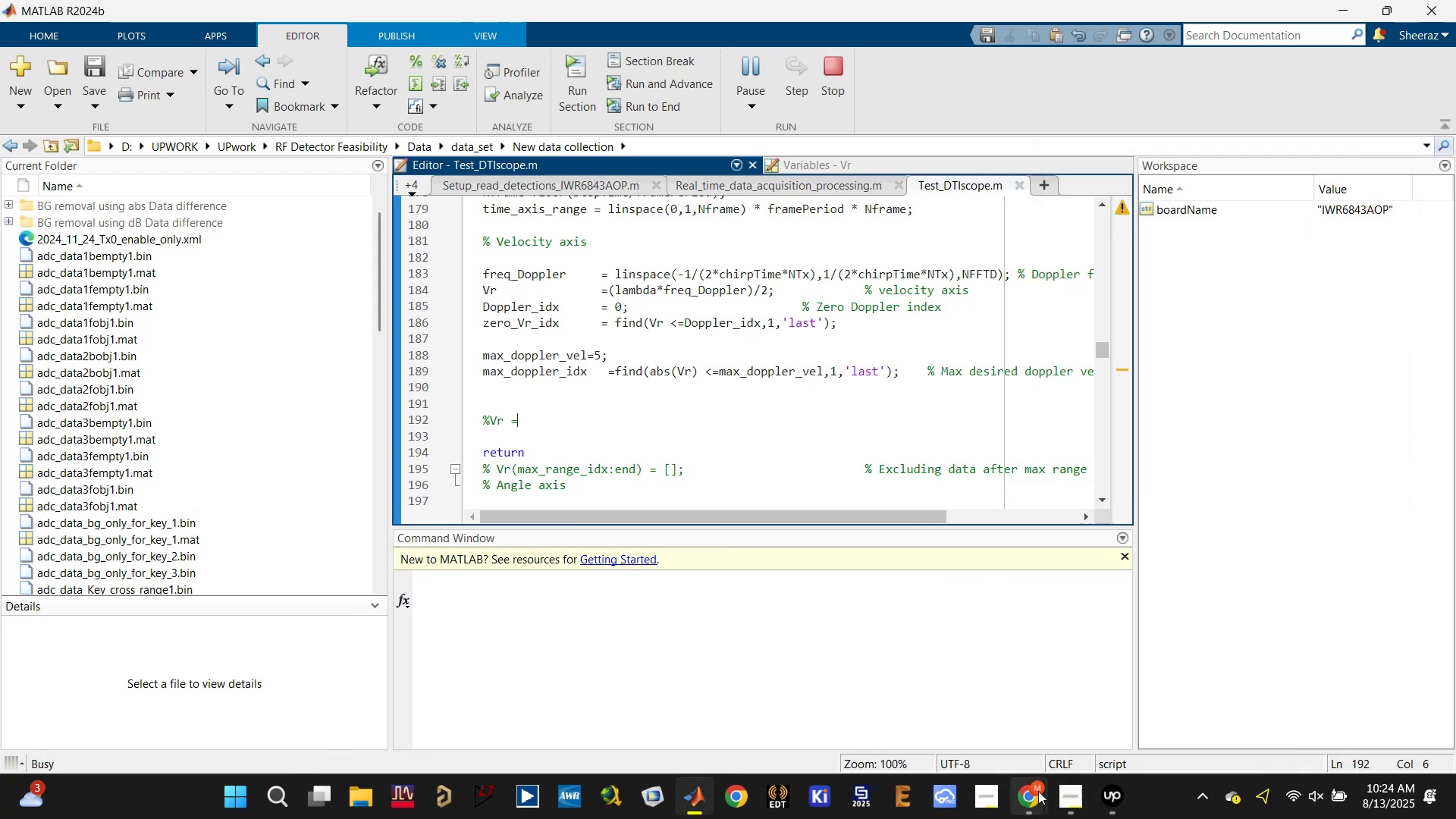 
left_click([1036, 804])
 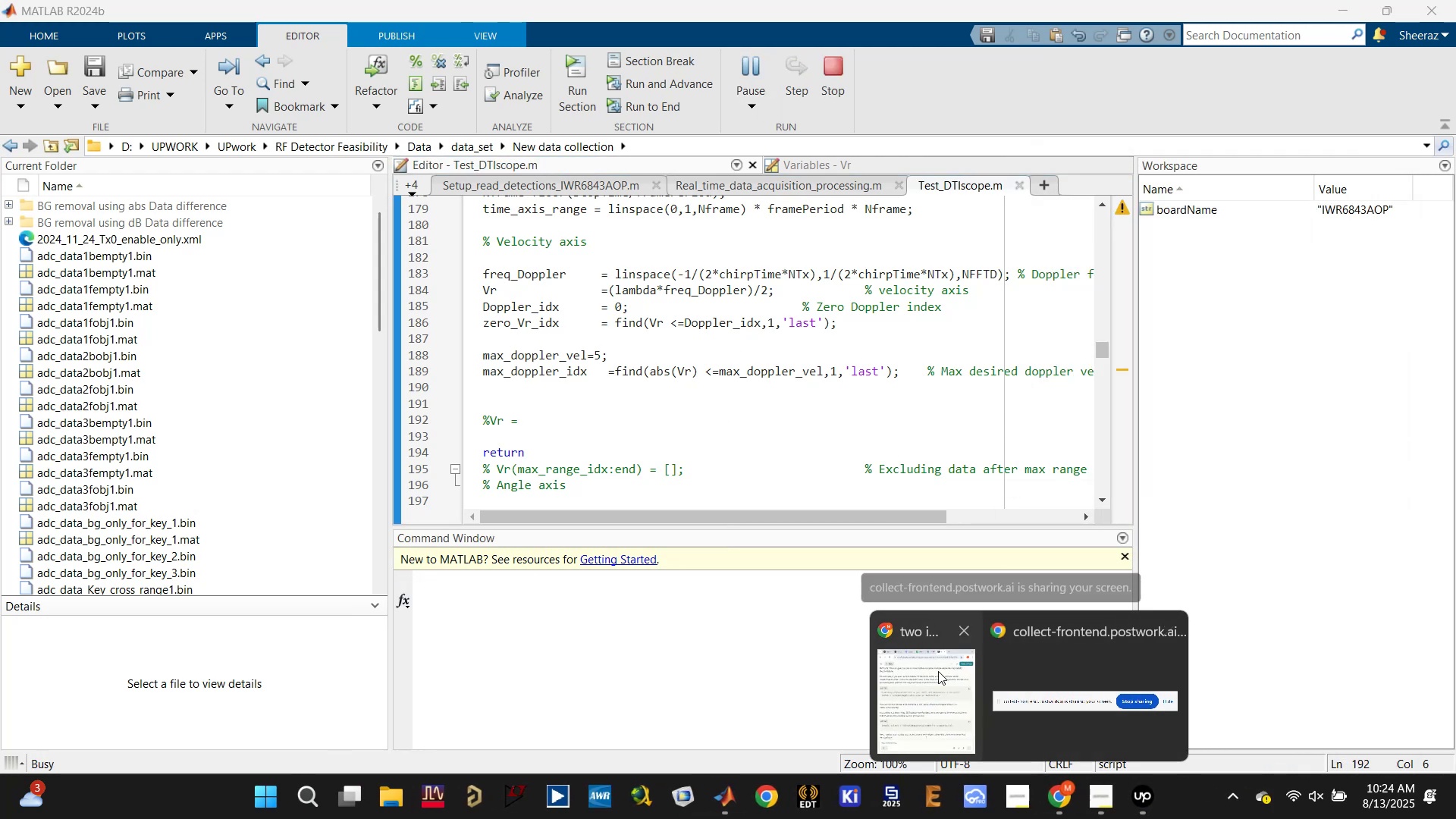 
left_click([930, 671])
 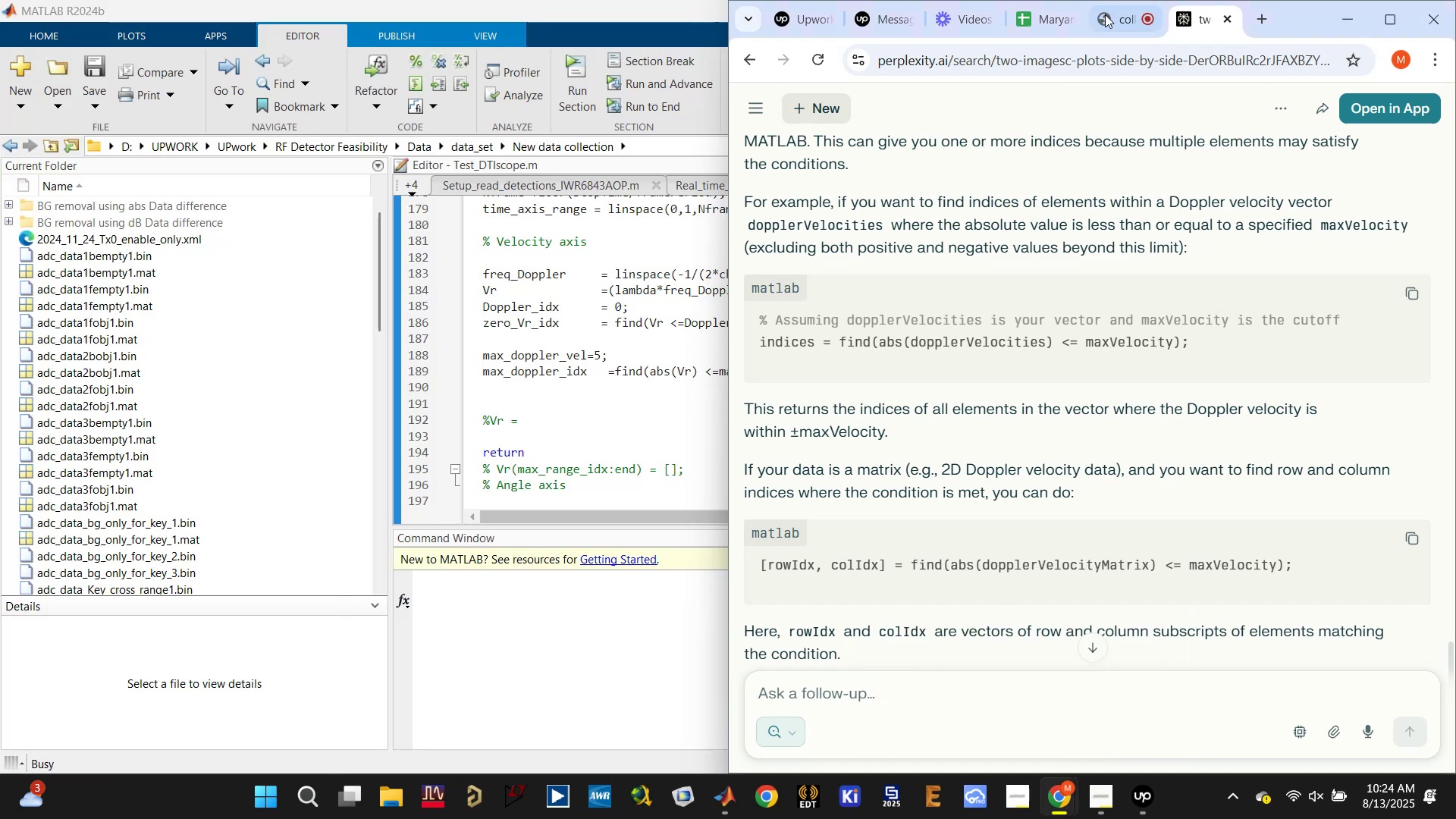 
left_click([1116, 18])
 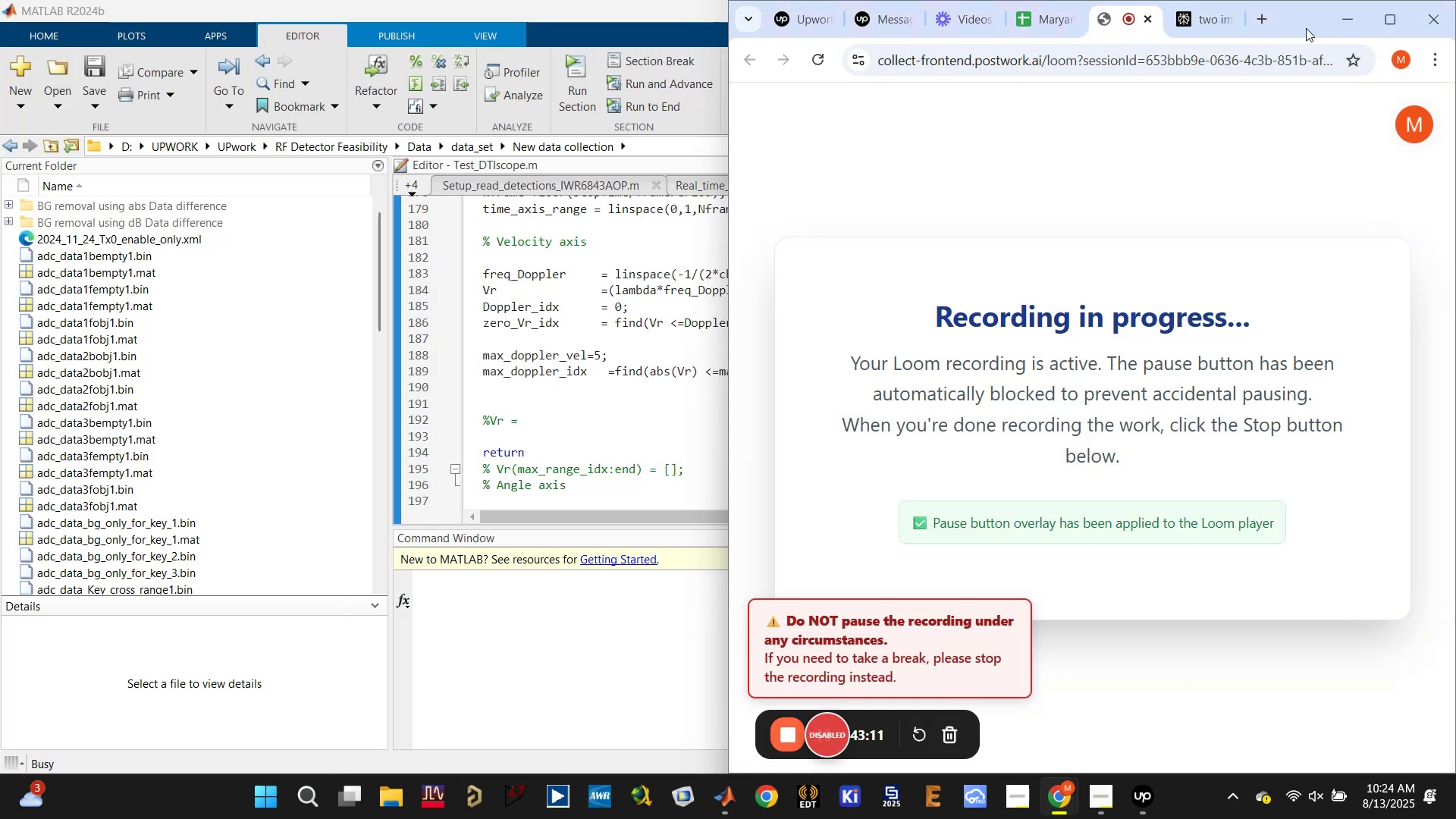 
left_click([1330, 16])
 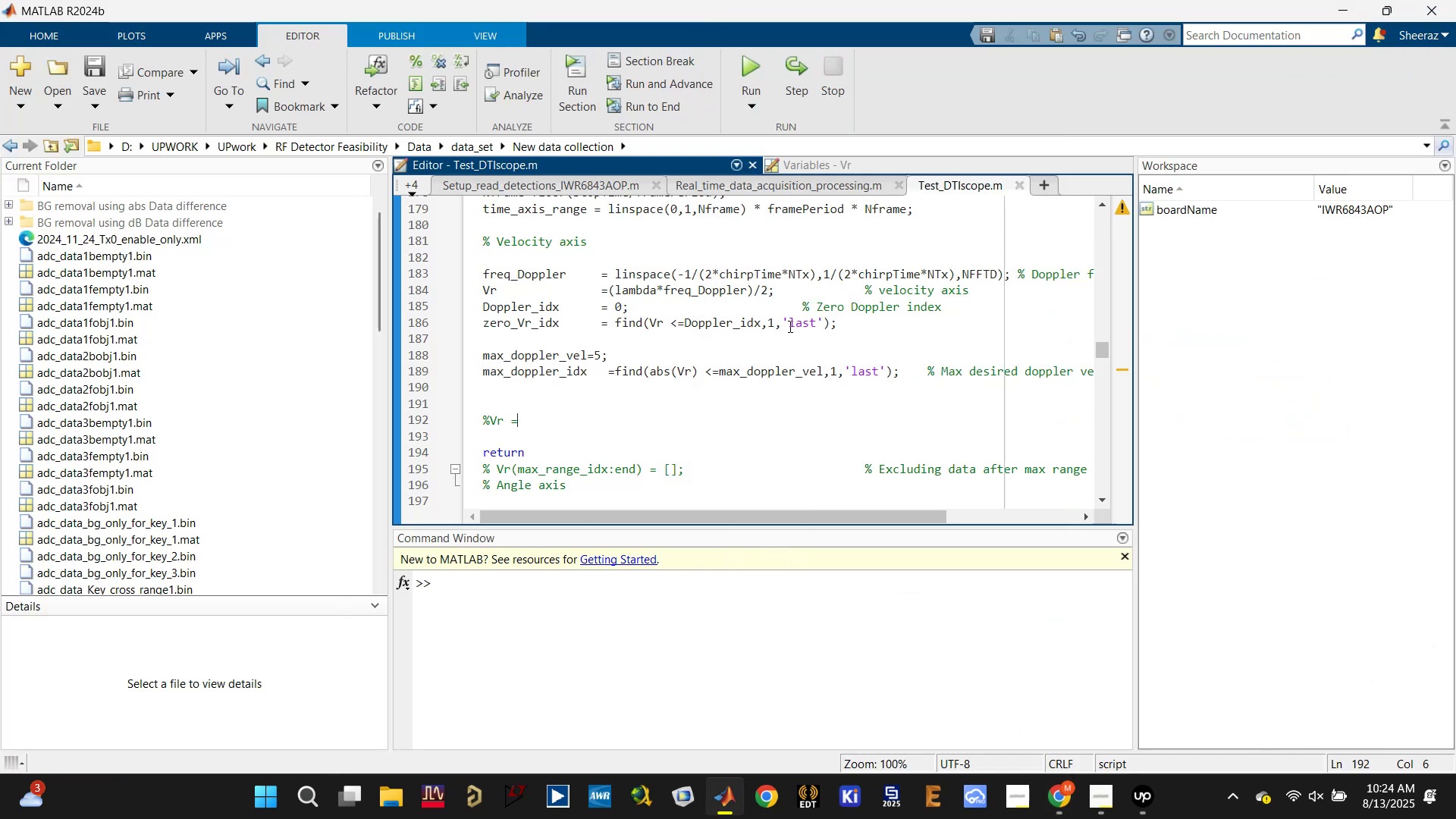 
left_click([668, 395])
 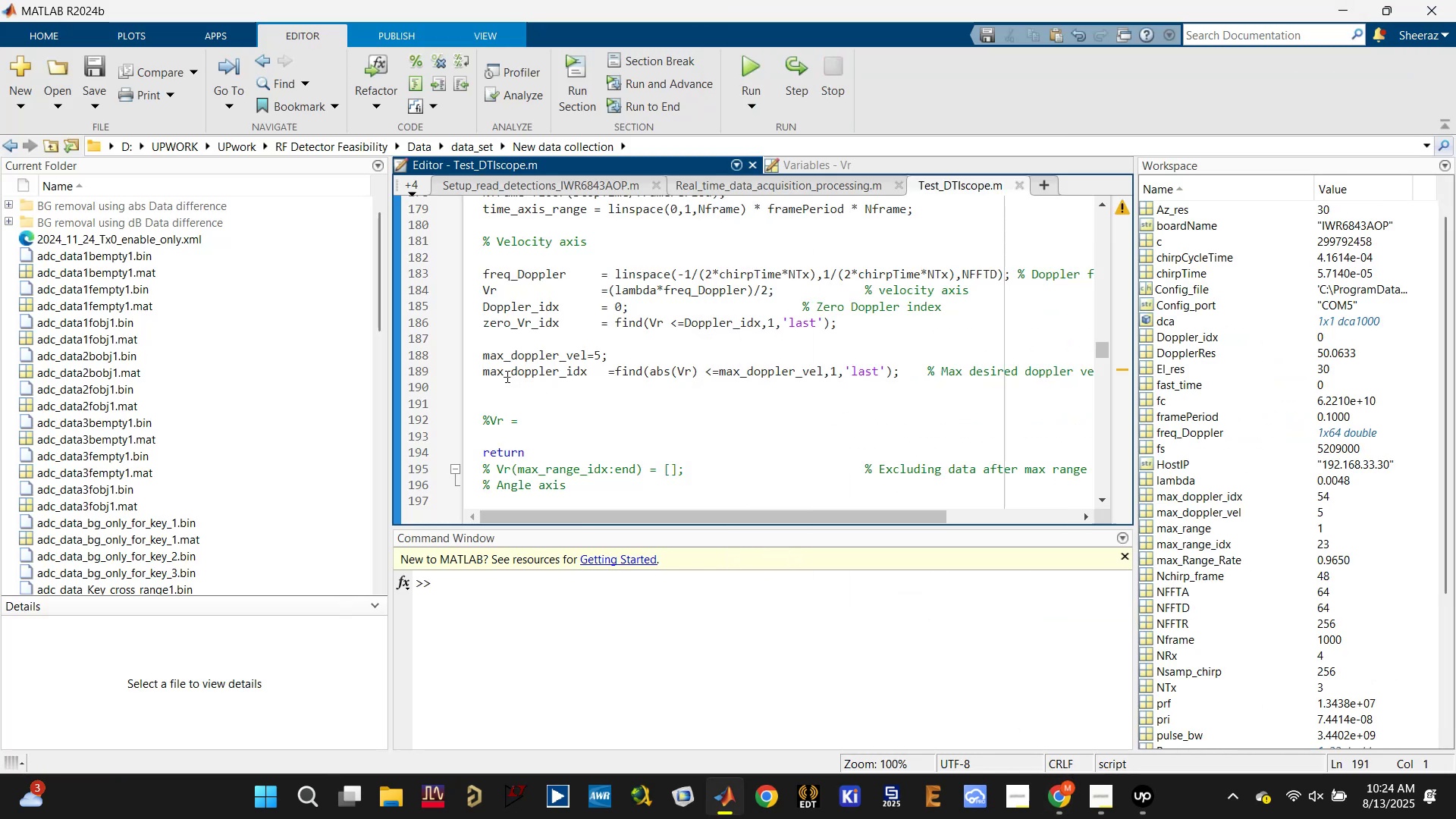 
double_click([510, 325])
 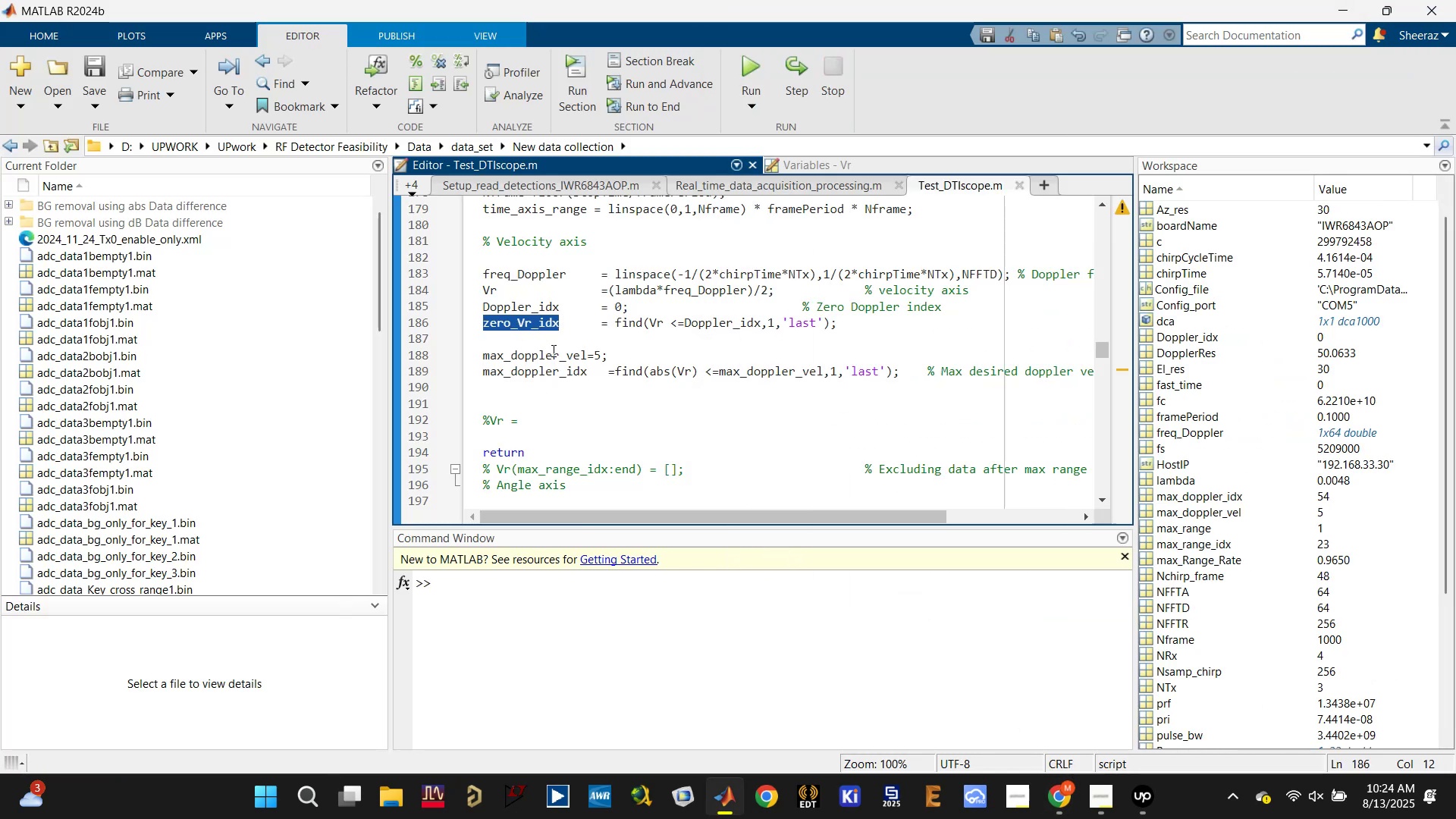 
double_click([547, 353])
 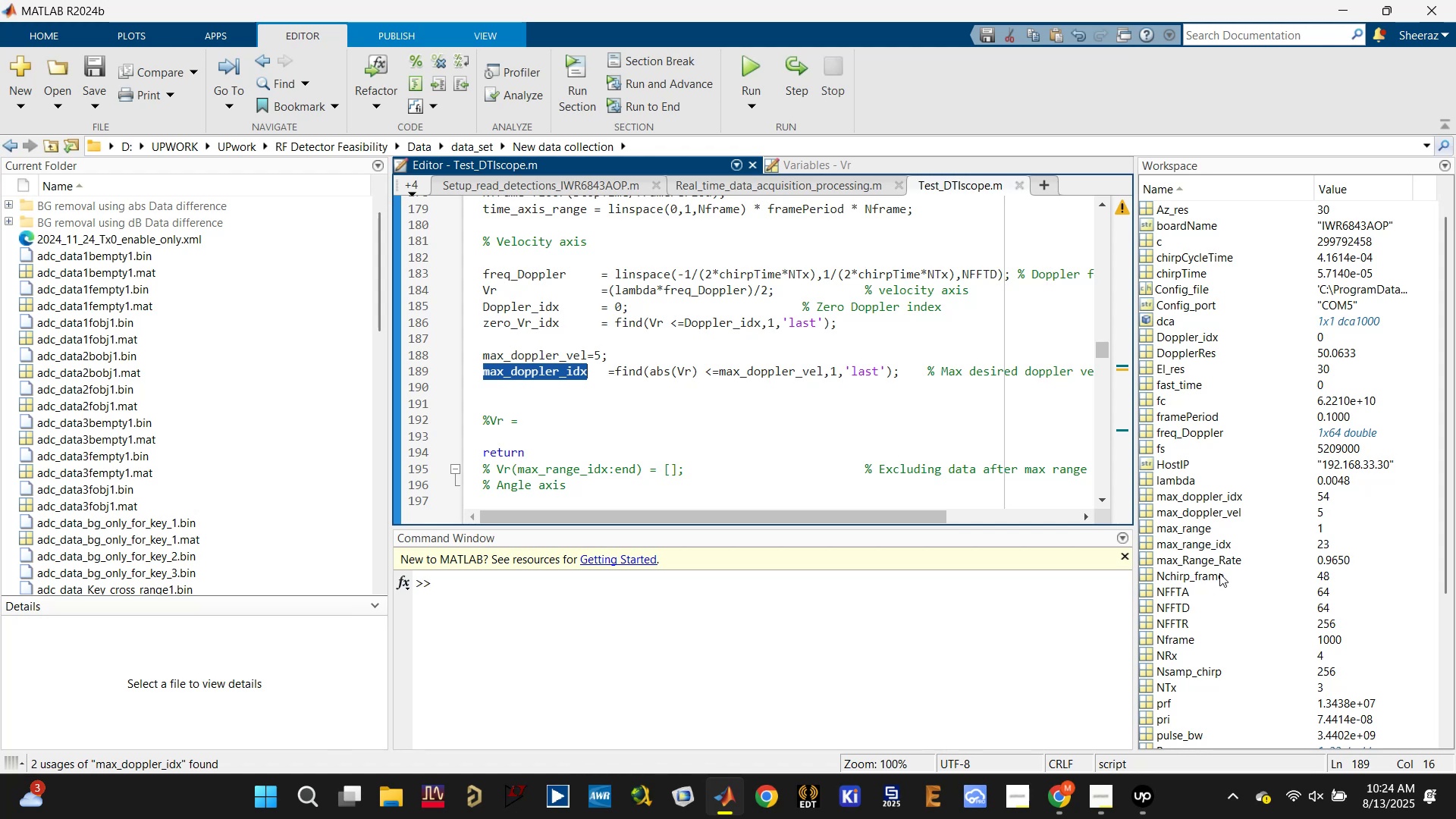 
scroll: coordinate [1196, 579], scroll_direction: up, amount: 2.0
 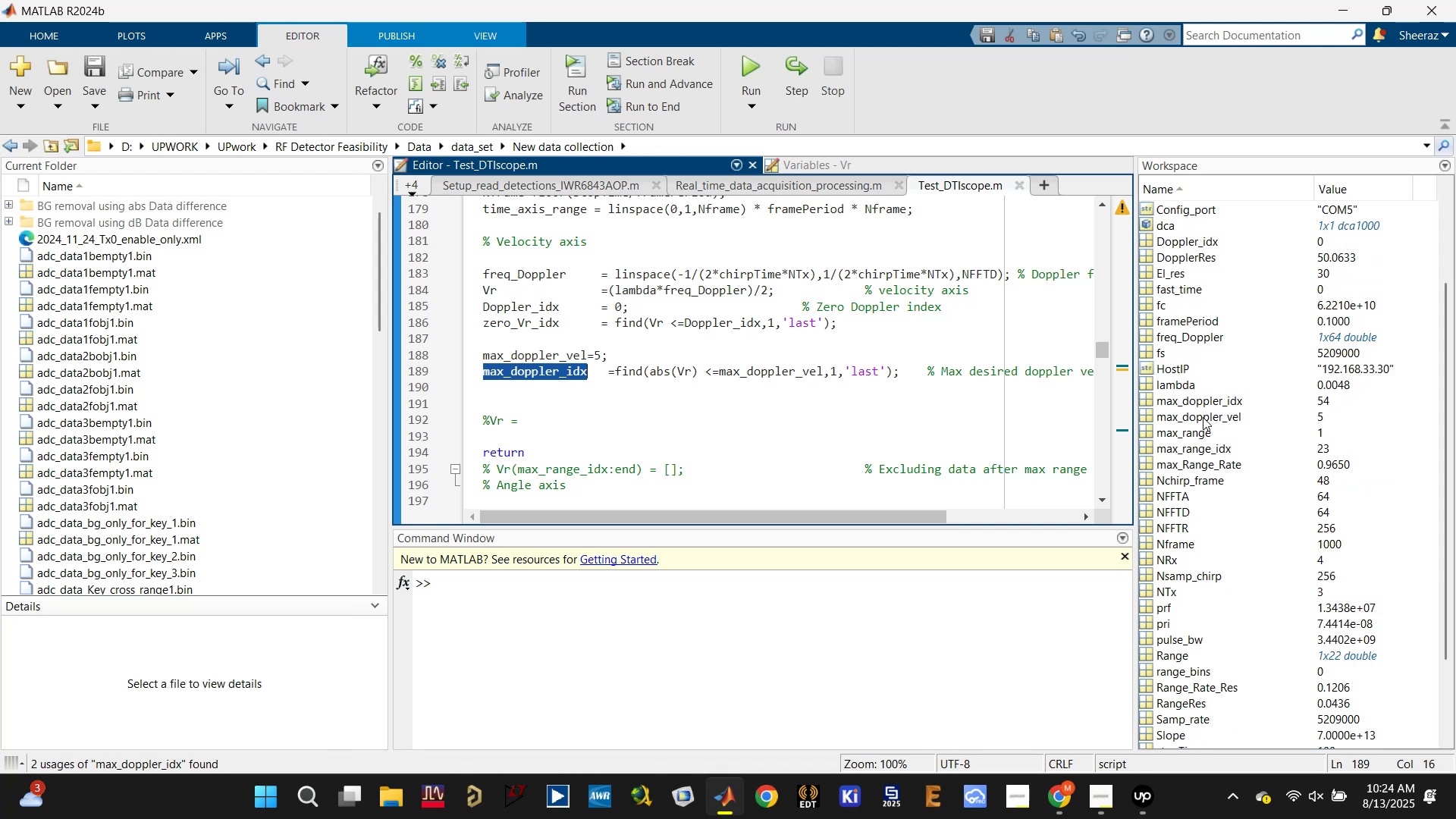 
left_click([1204, 405])
 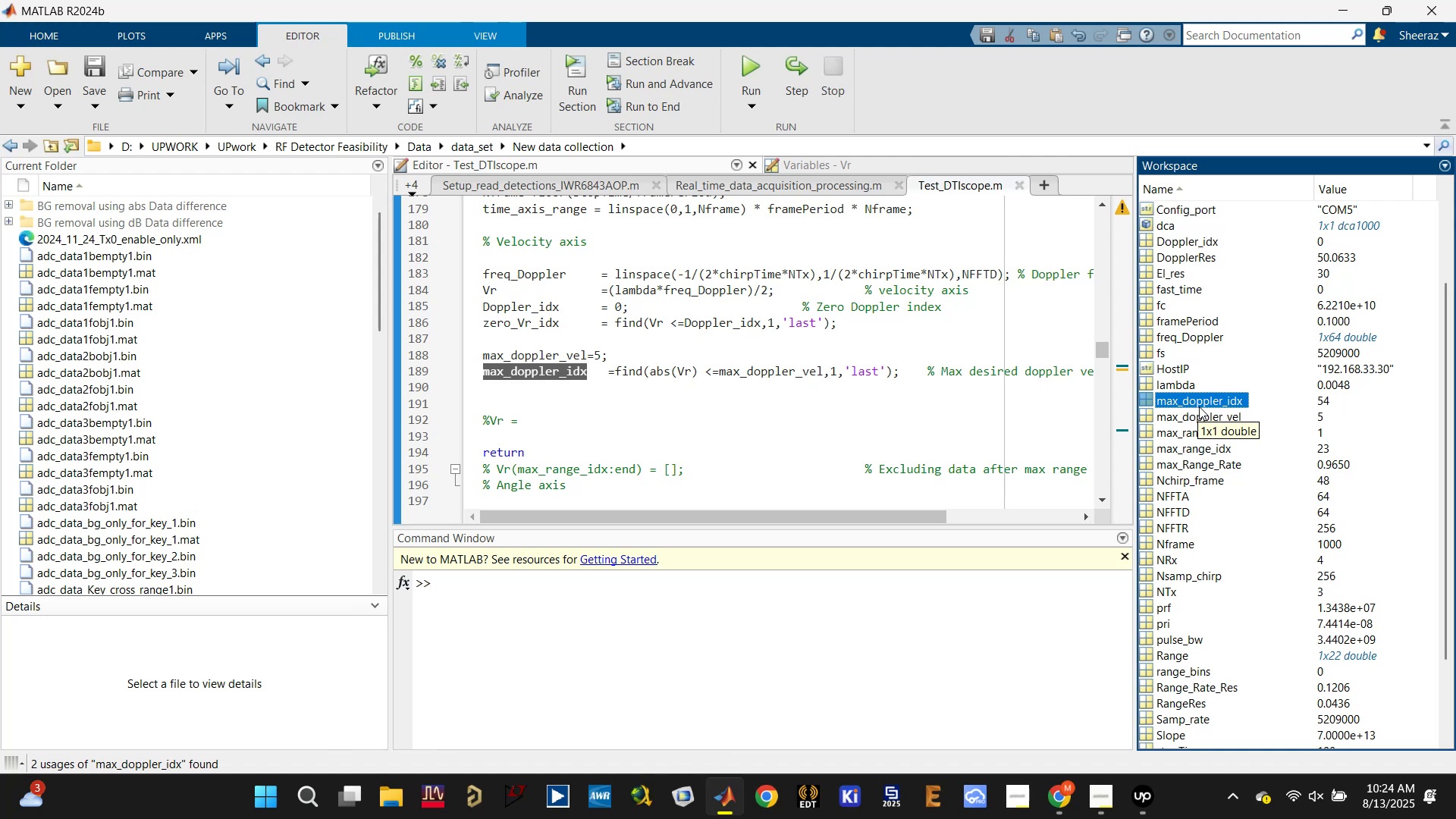 
wait(6.42)
 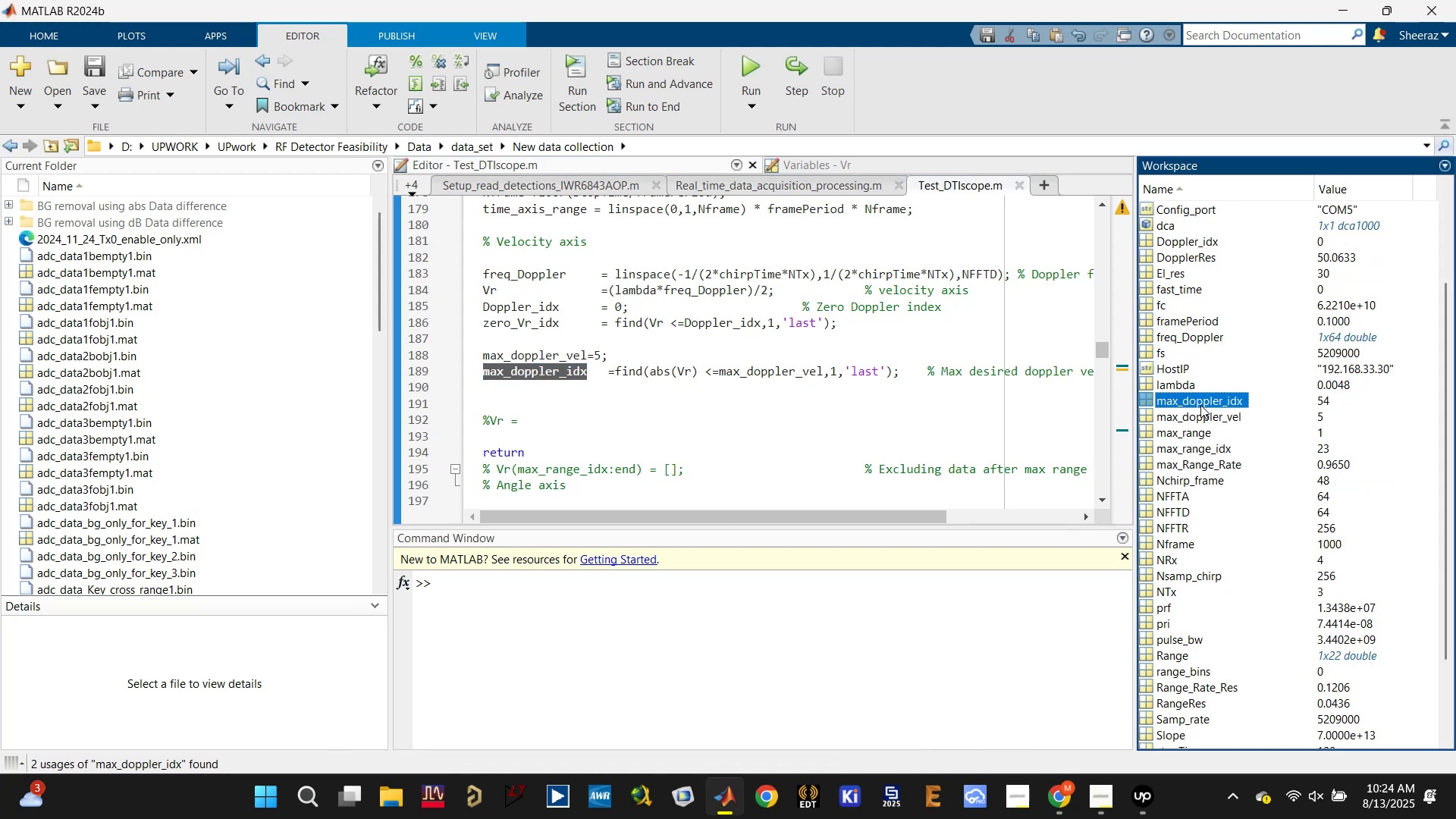 
scroll: coordinate [1179, 648], scroll_direction: down, amount: 1.0
 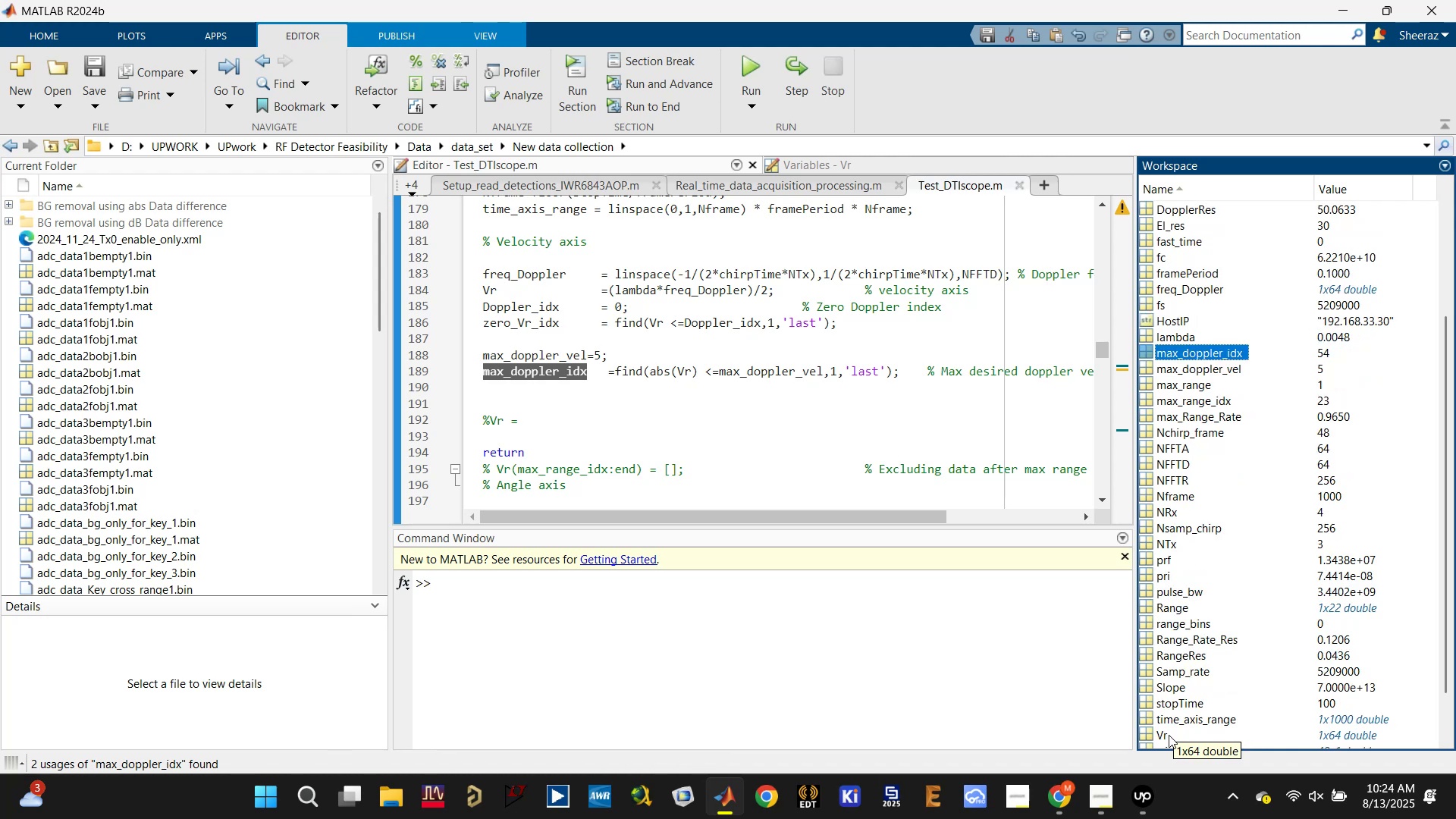 
double_click([1163, 733])
 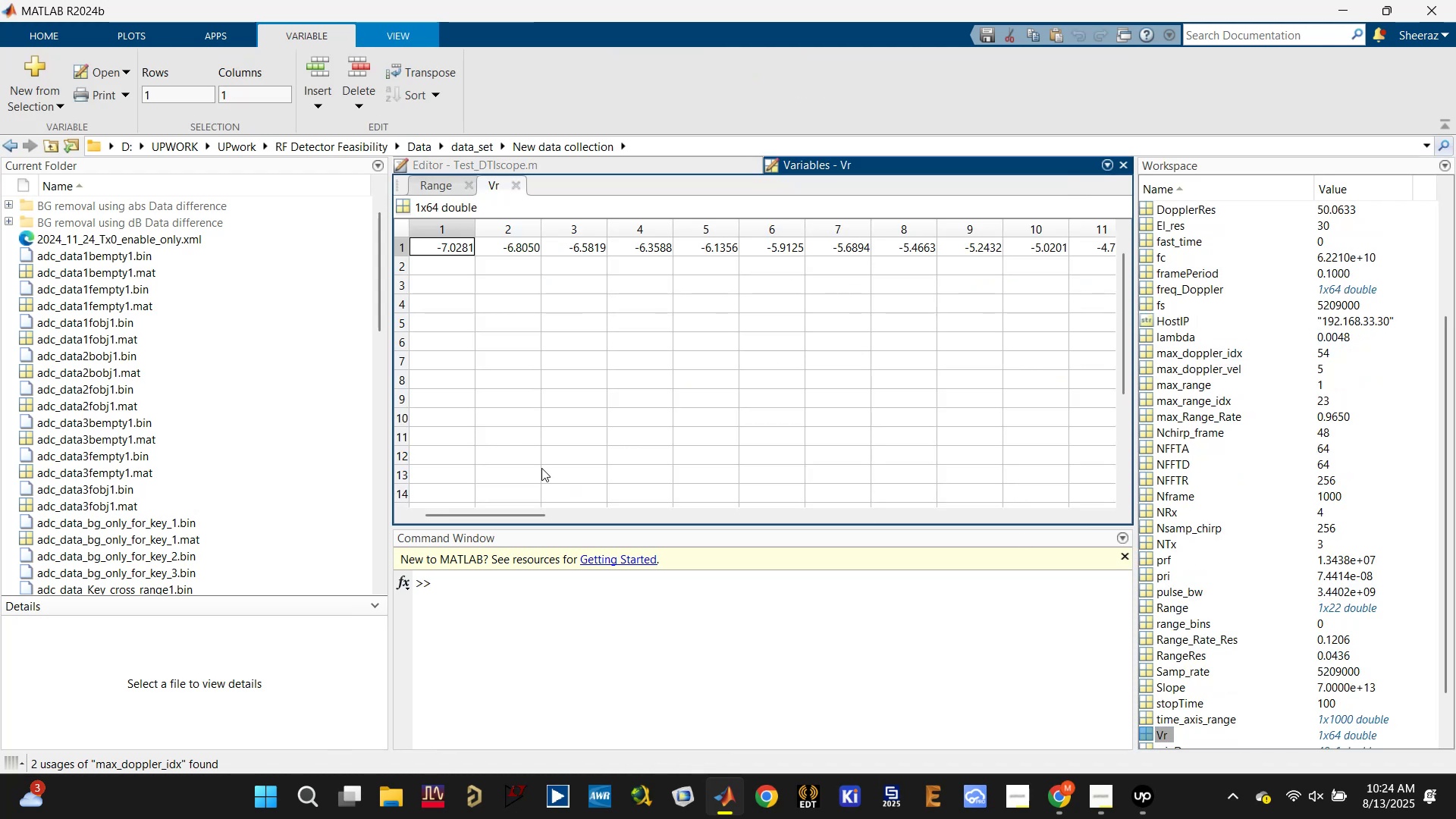 
left_click_drag(start_coordinate=[501, 511], to_coordinate=[956, 505])
 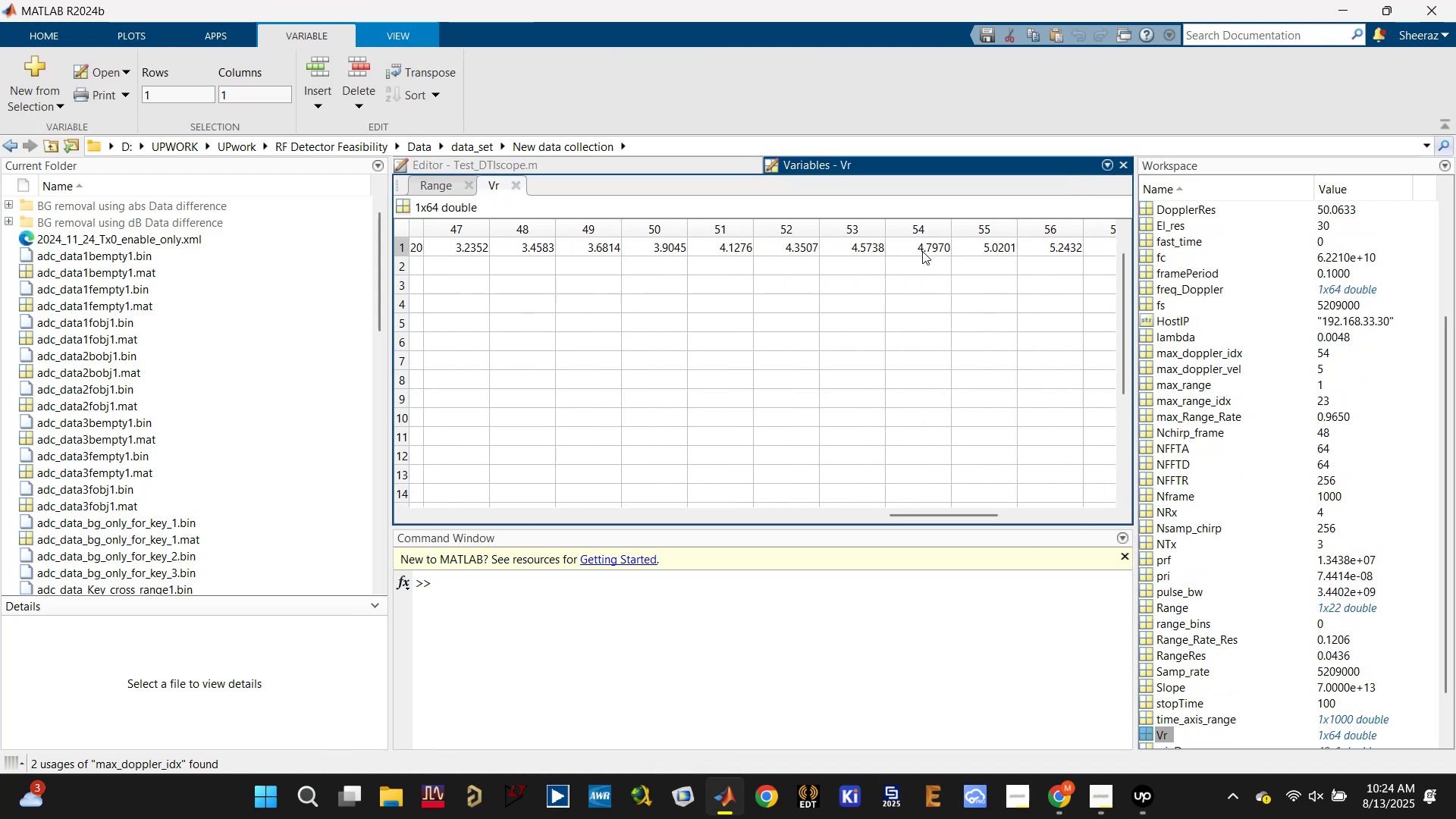 
left_click([923, 240])
 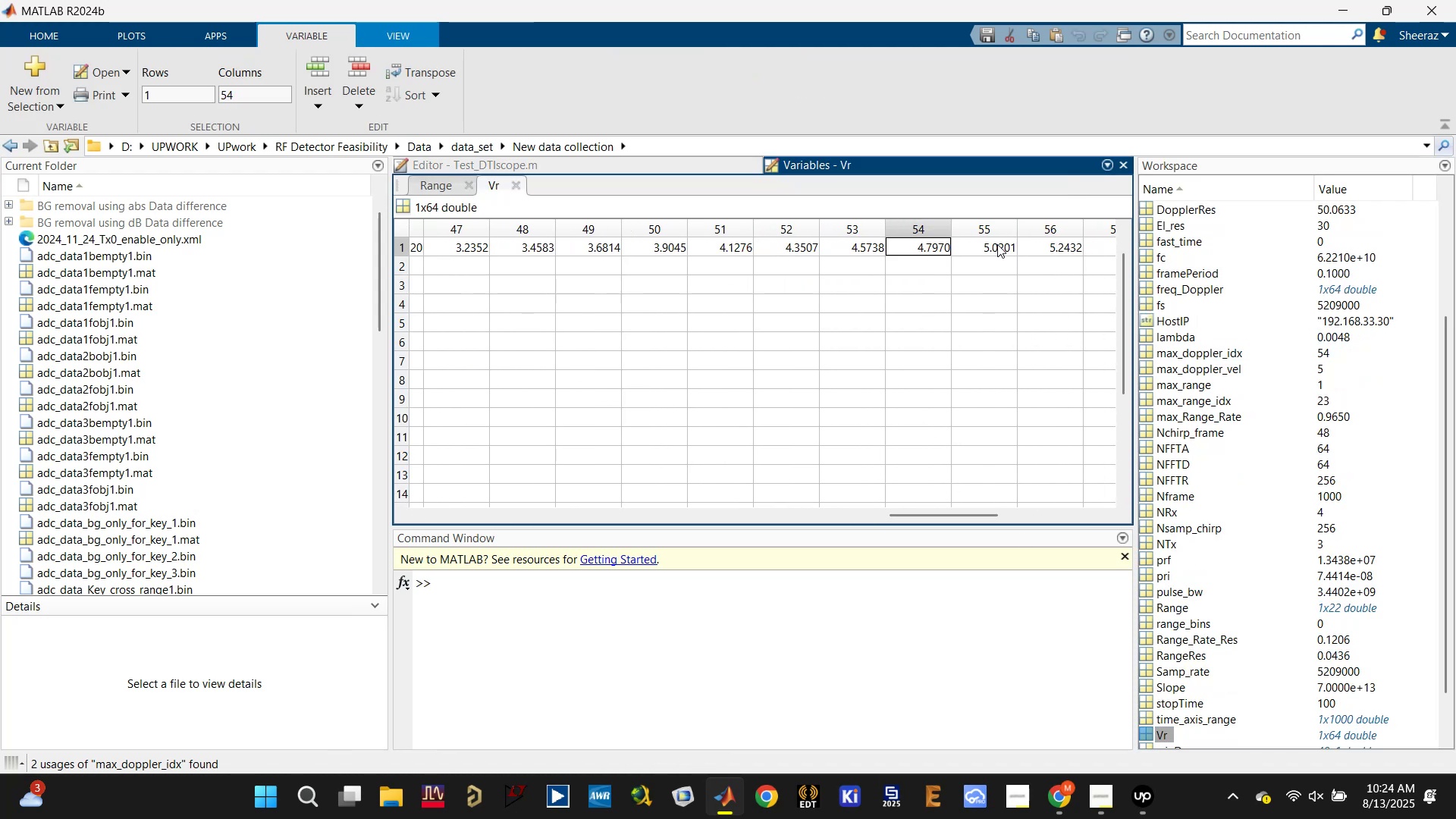 
left_click([991, 244])
 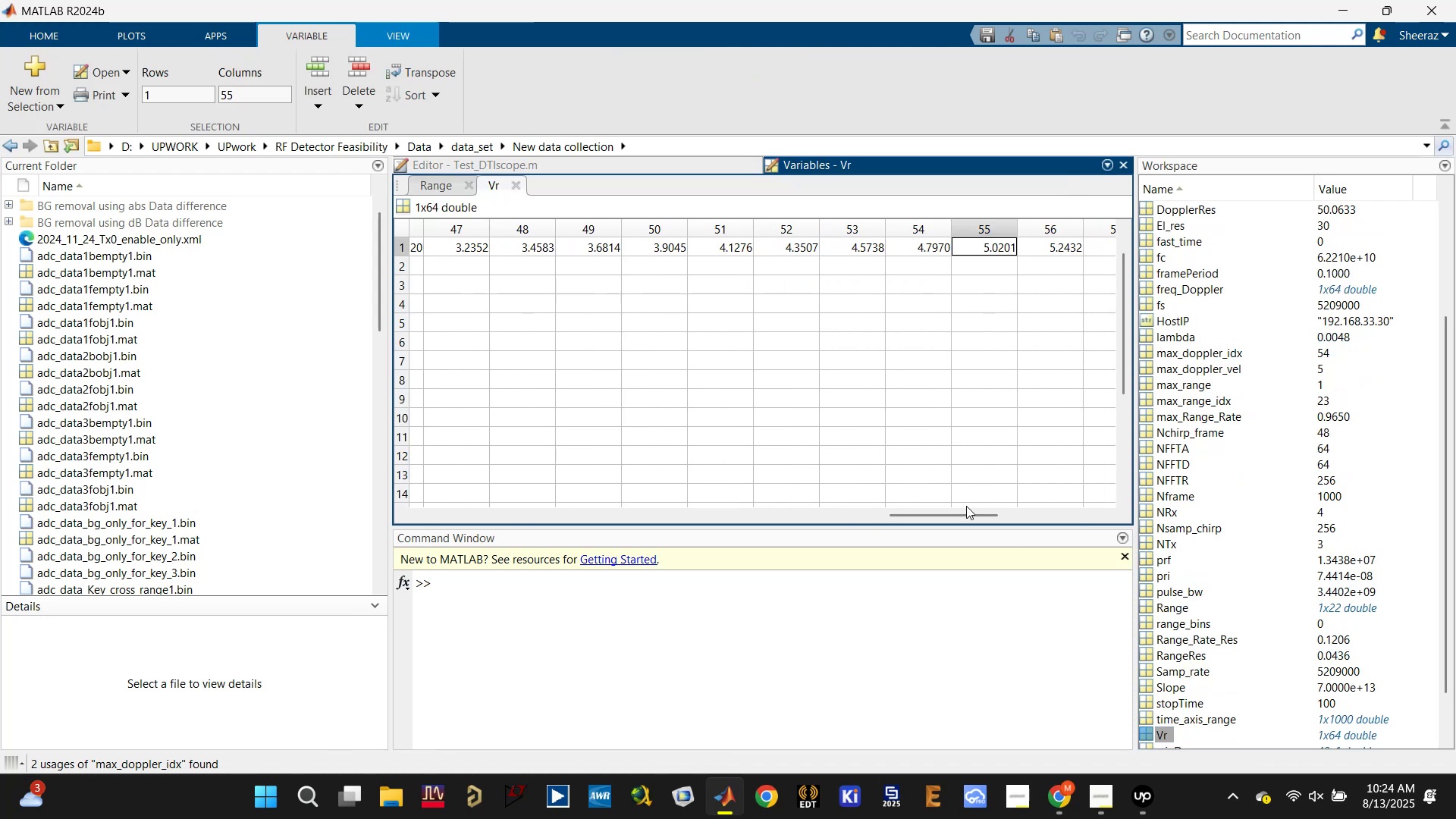 
left_click_drag(start_coordinate=[964, 517], to_coordinate=[944, 516])
 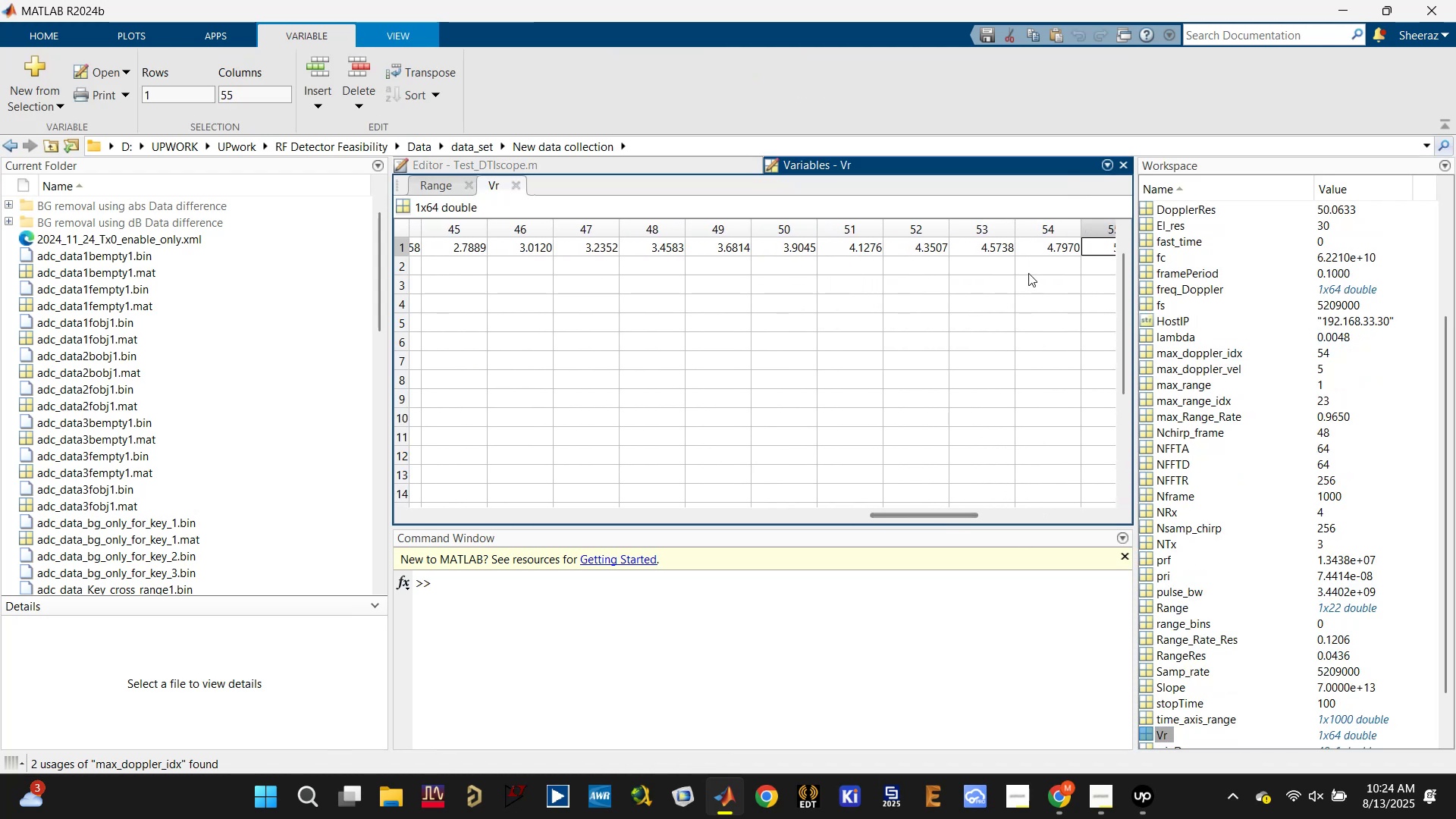 
left_click([1037, 244])
 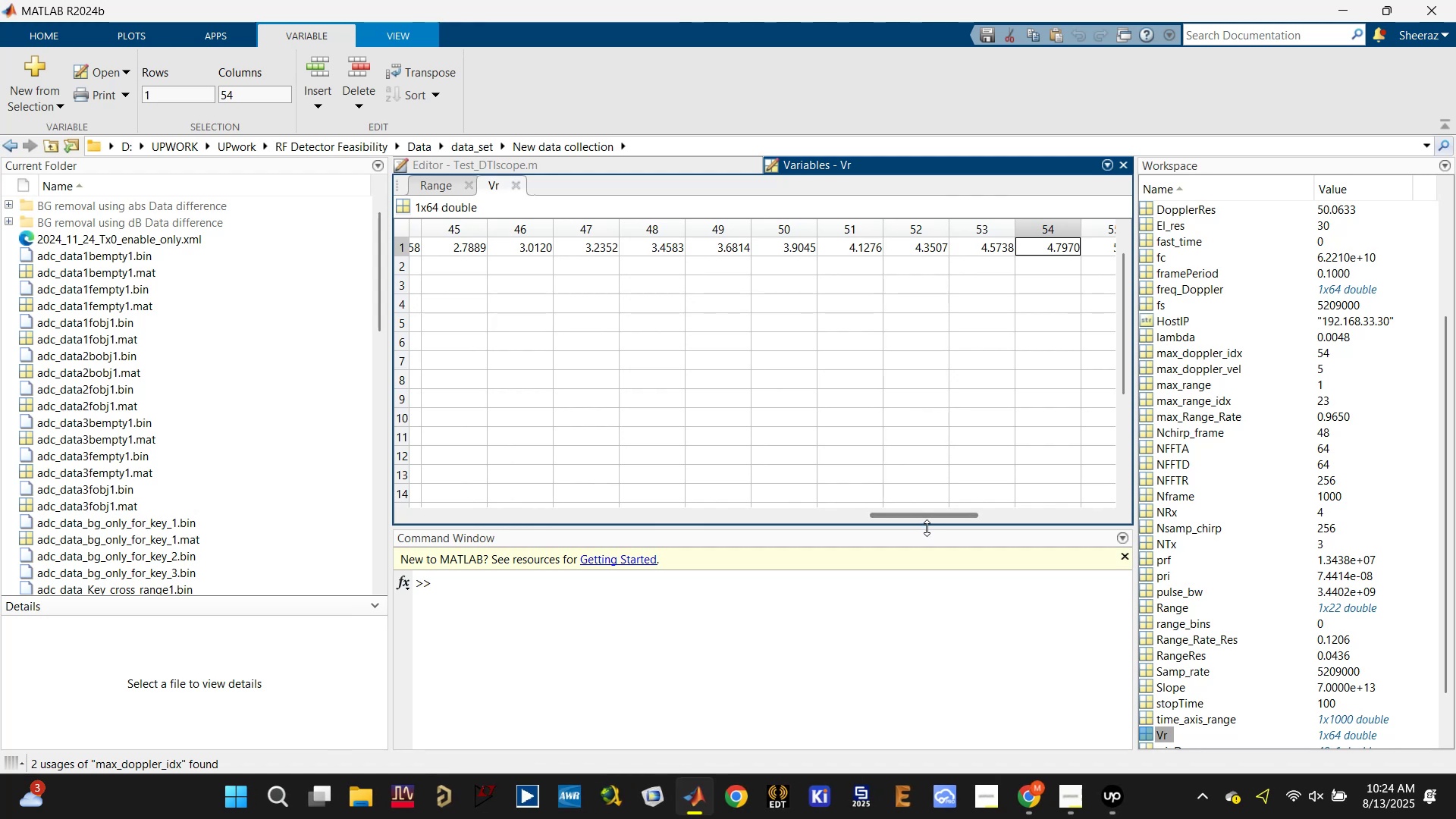 
left_click_drag(start_coordinate=[934, 514], to_coordinate=[579, 495])
 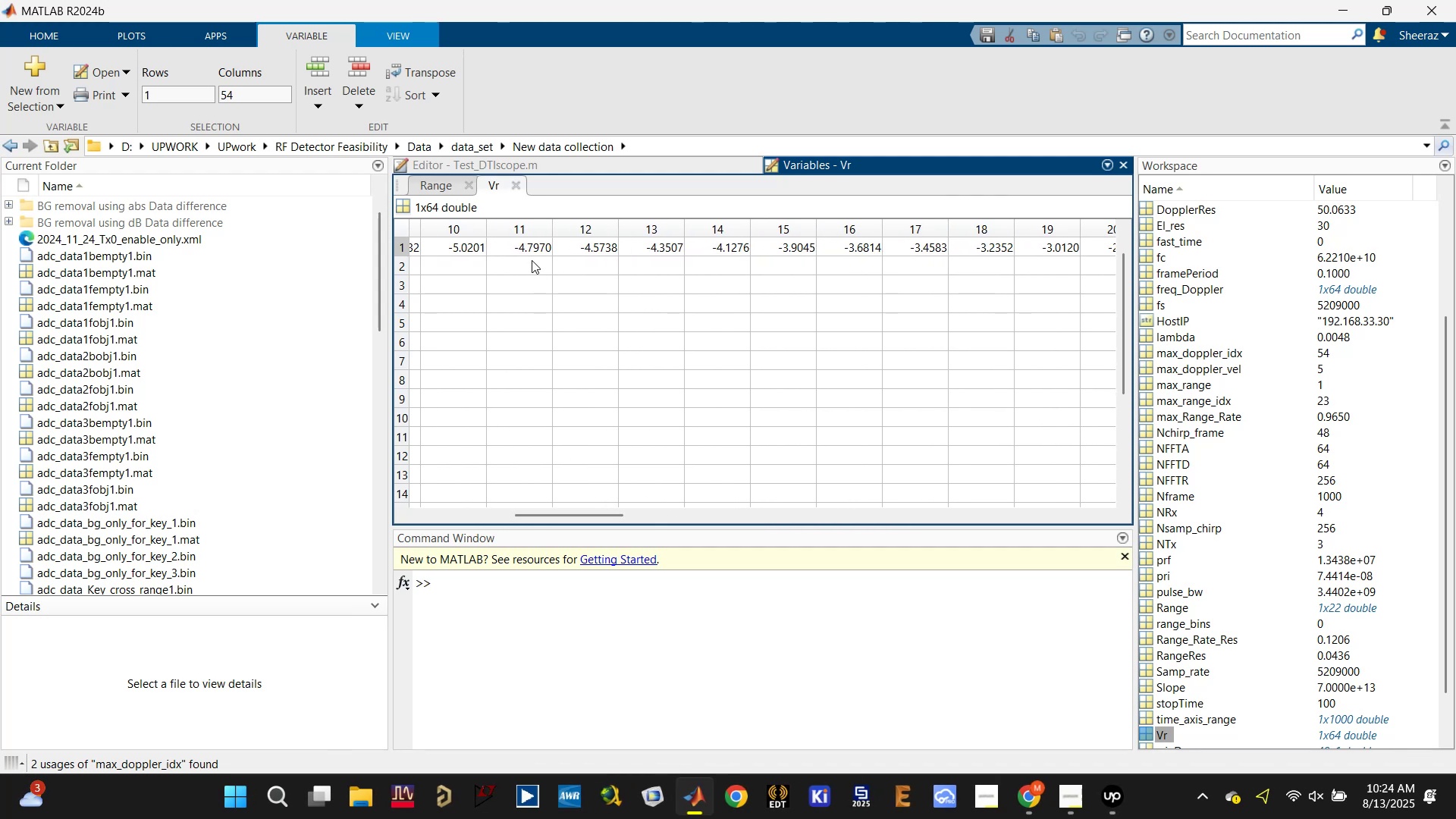 
left_click([529, 245])
 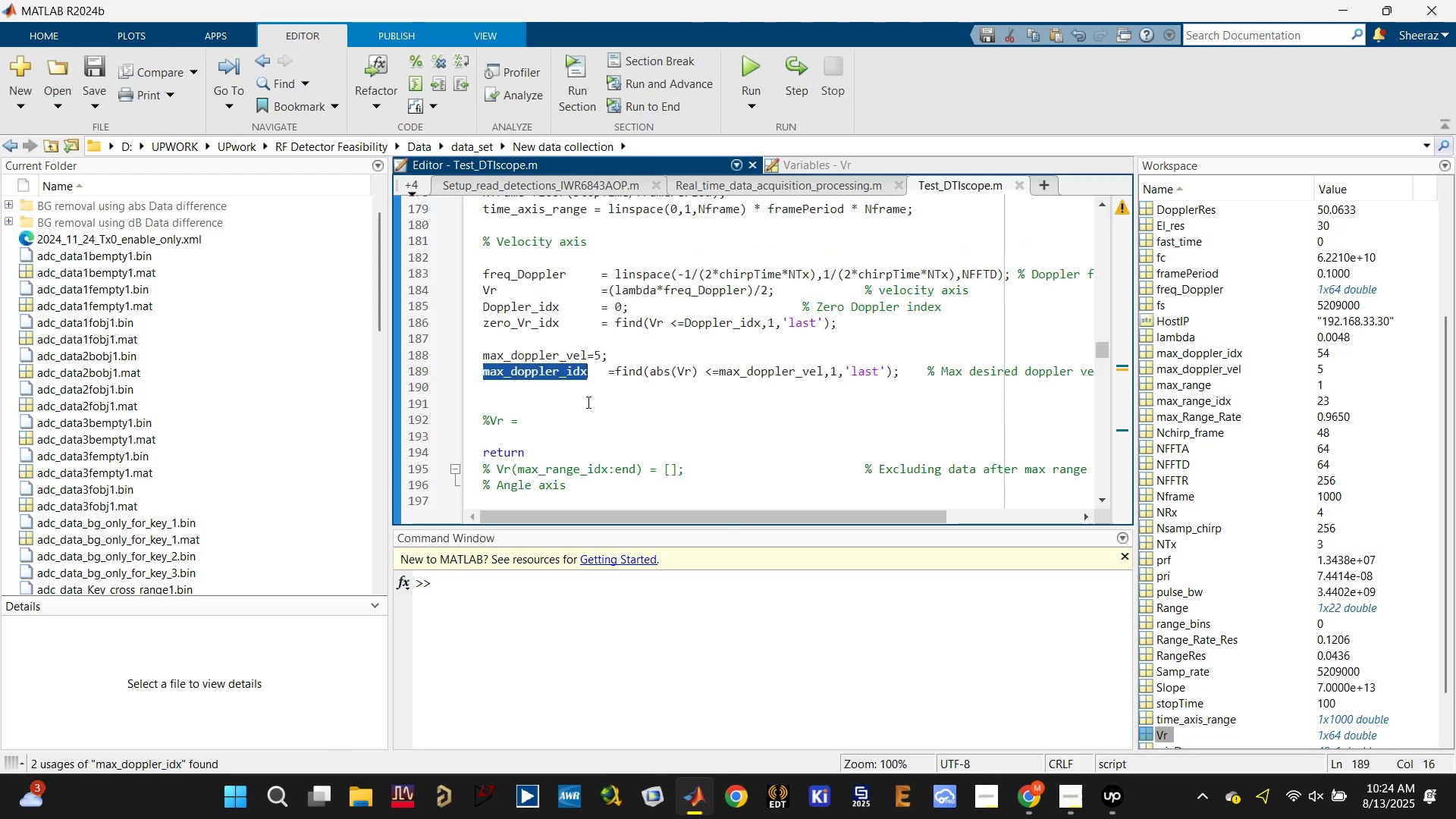 
left_click([605, 372])
 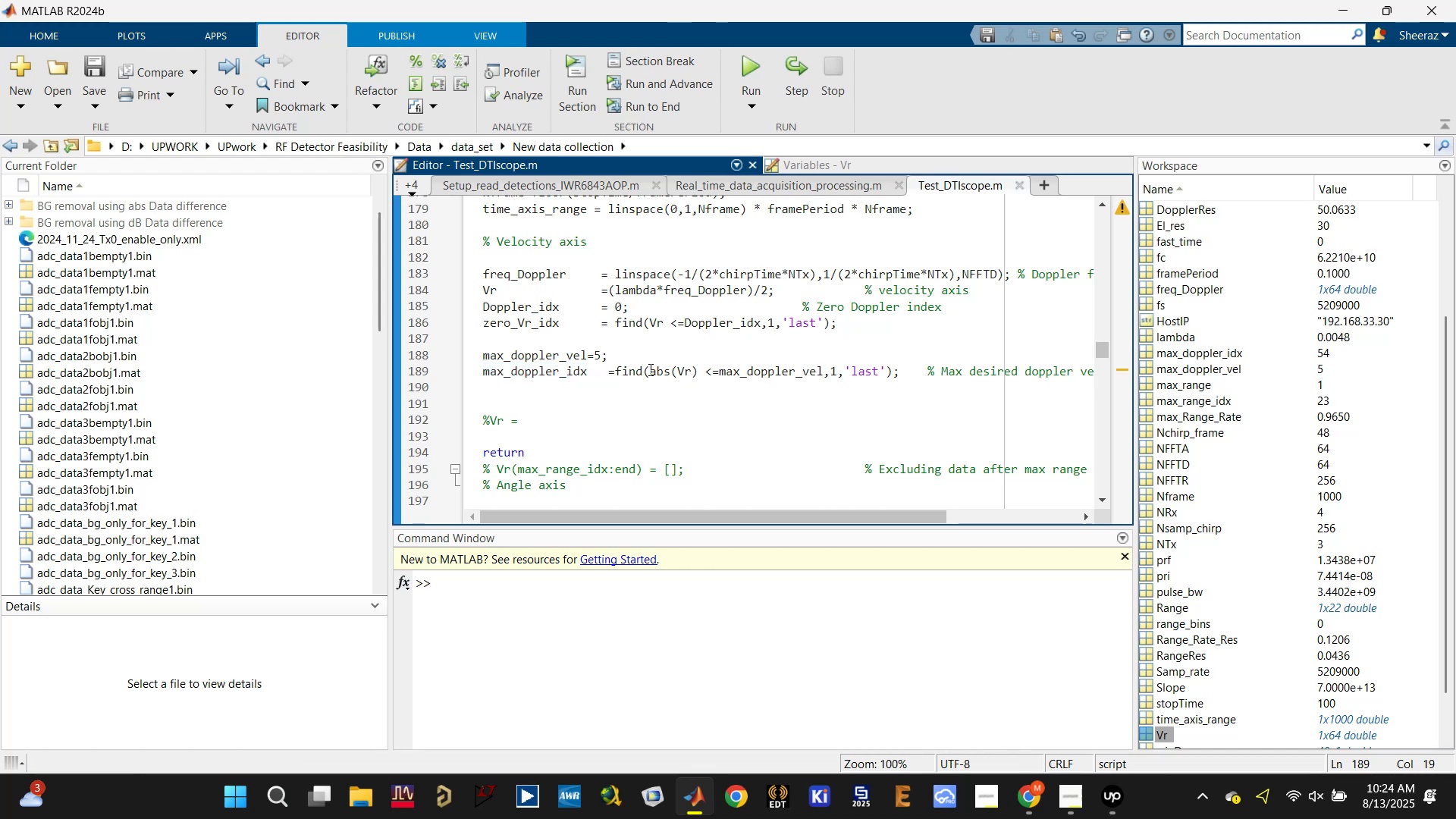 
double_click([649, 370])
 